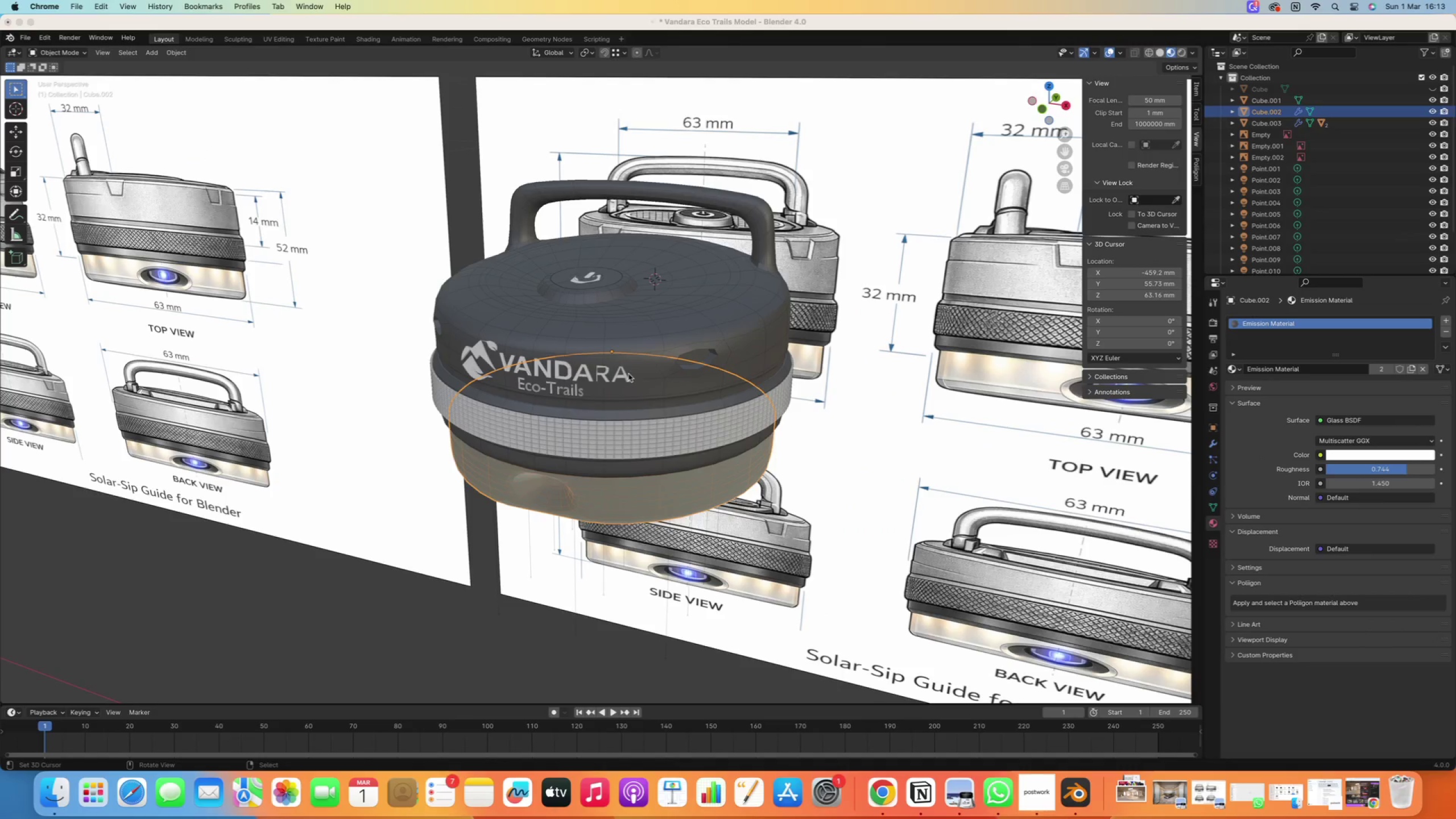 
hold_key(key=G, duration=0.3)
 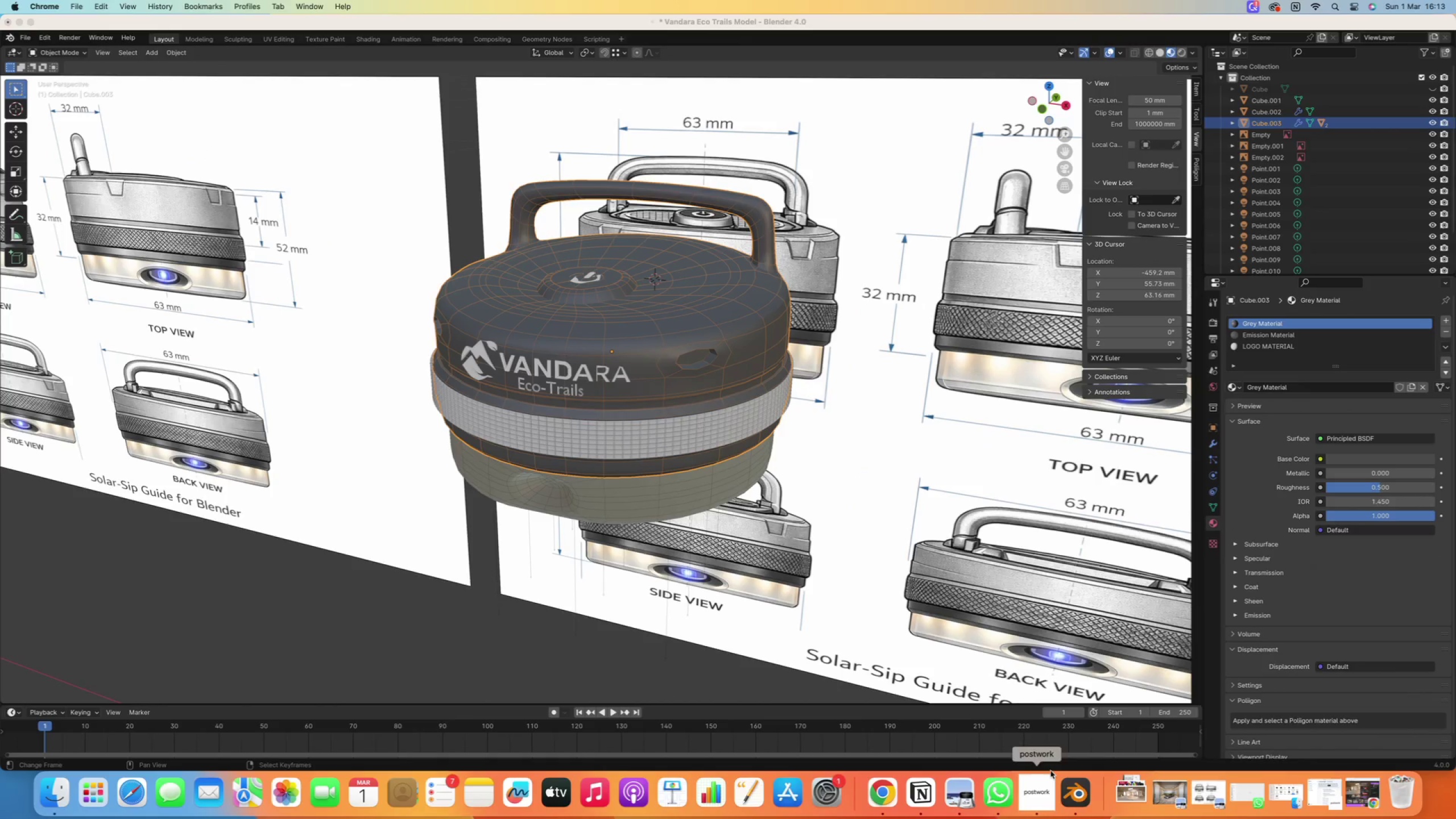 
left_click([1083, 796])
 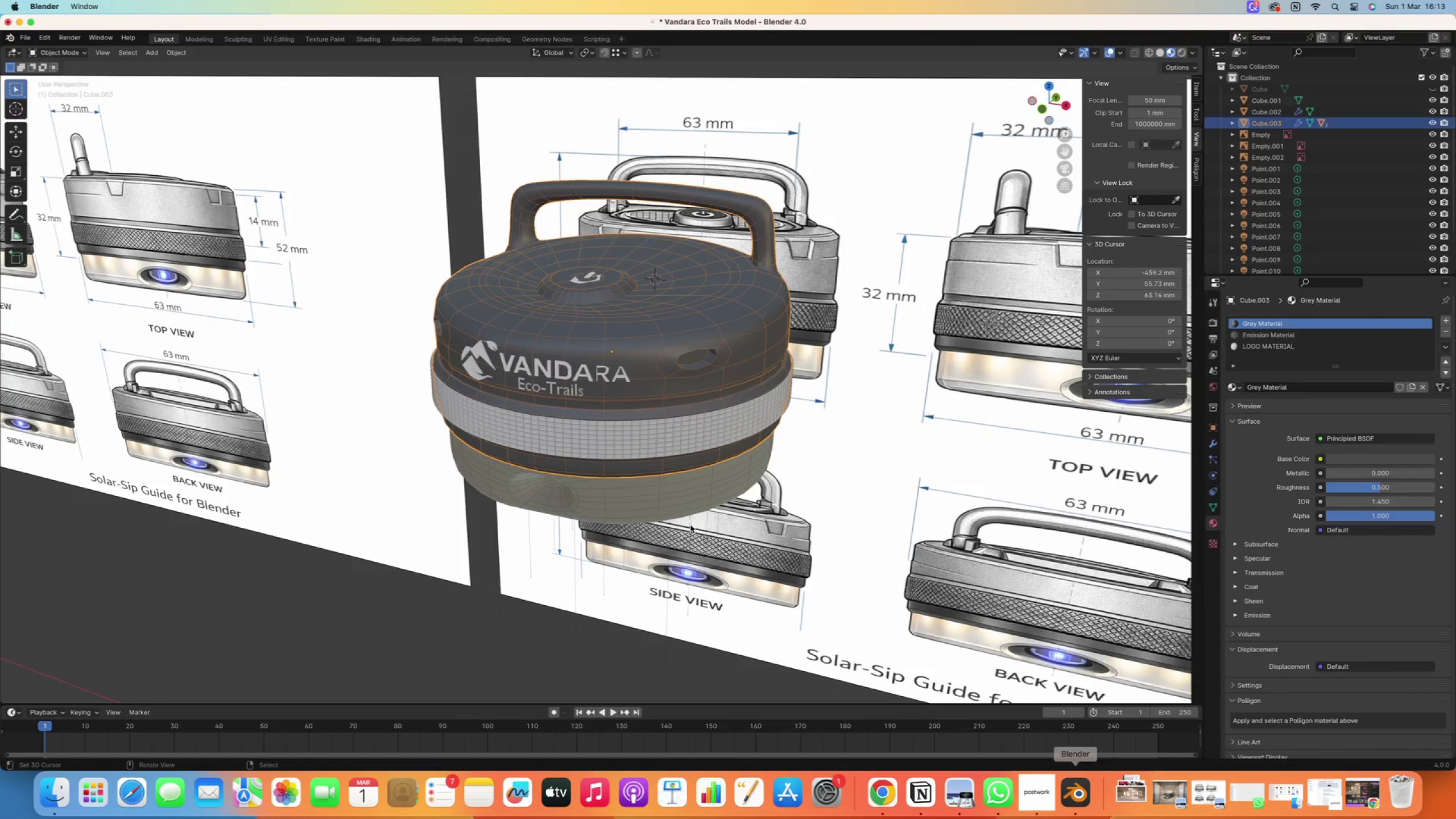 
right_click([670, 509])
 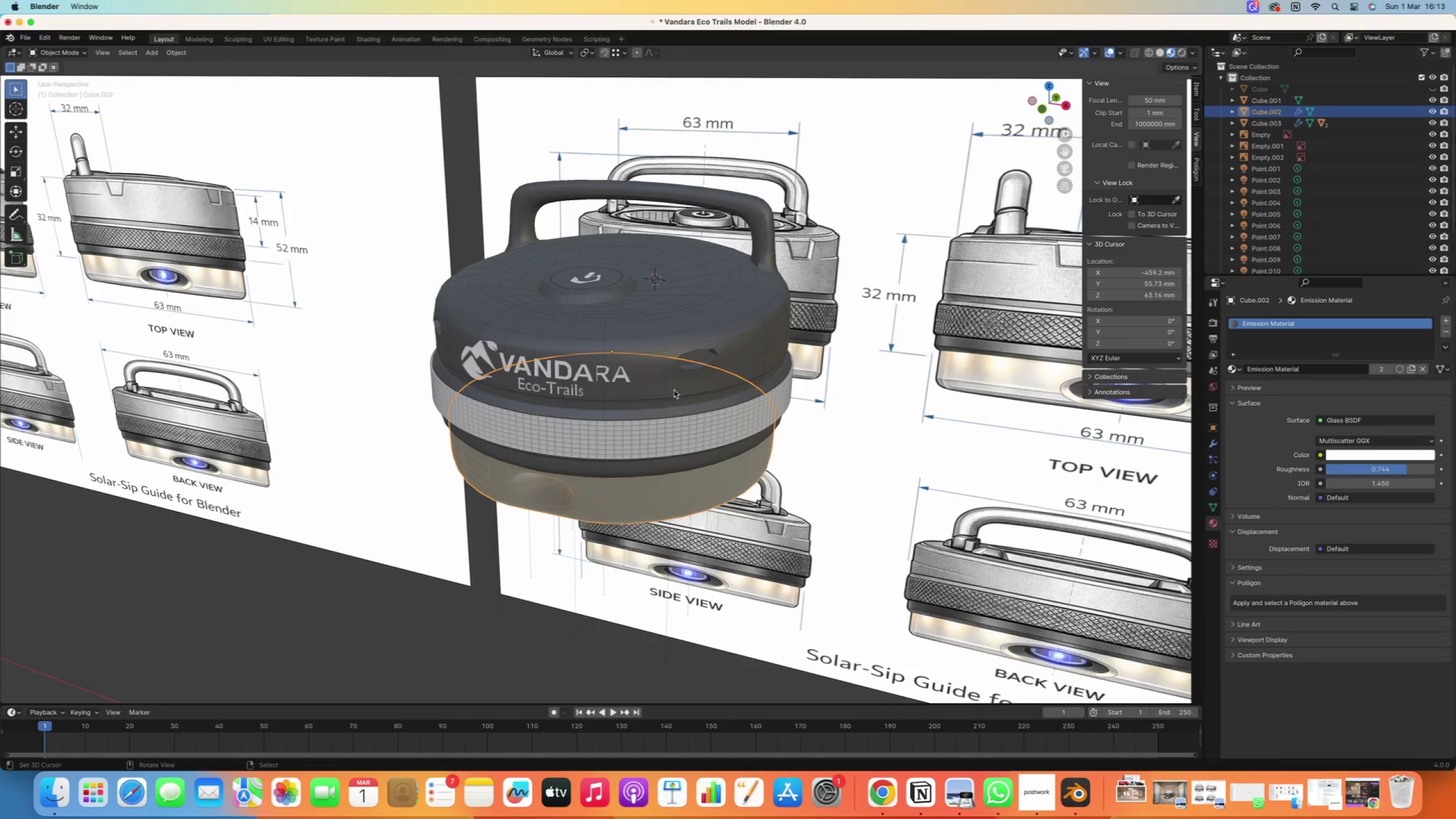 
right_click([669, 359])
 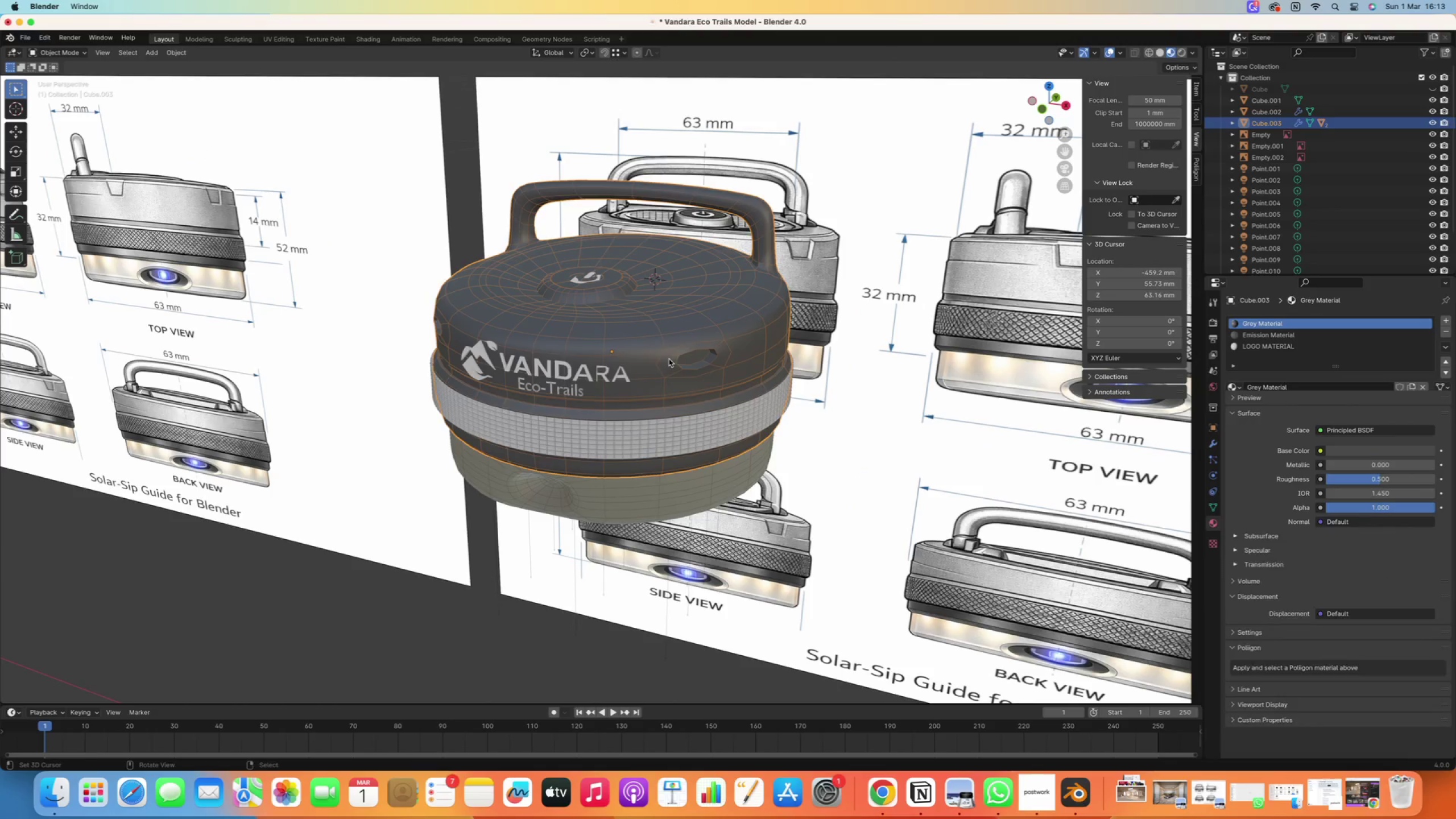 
key(G)
 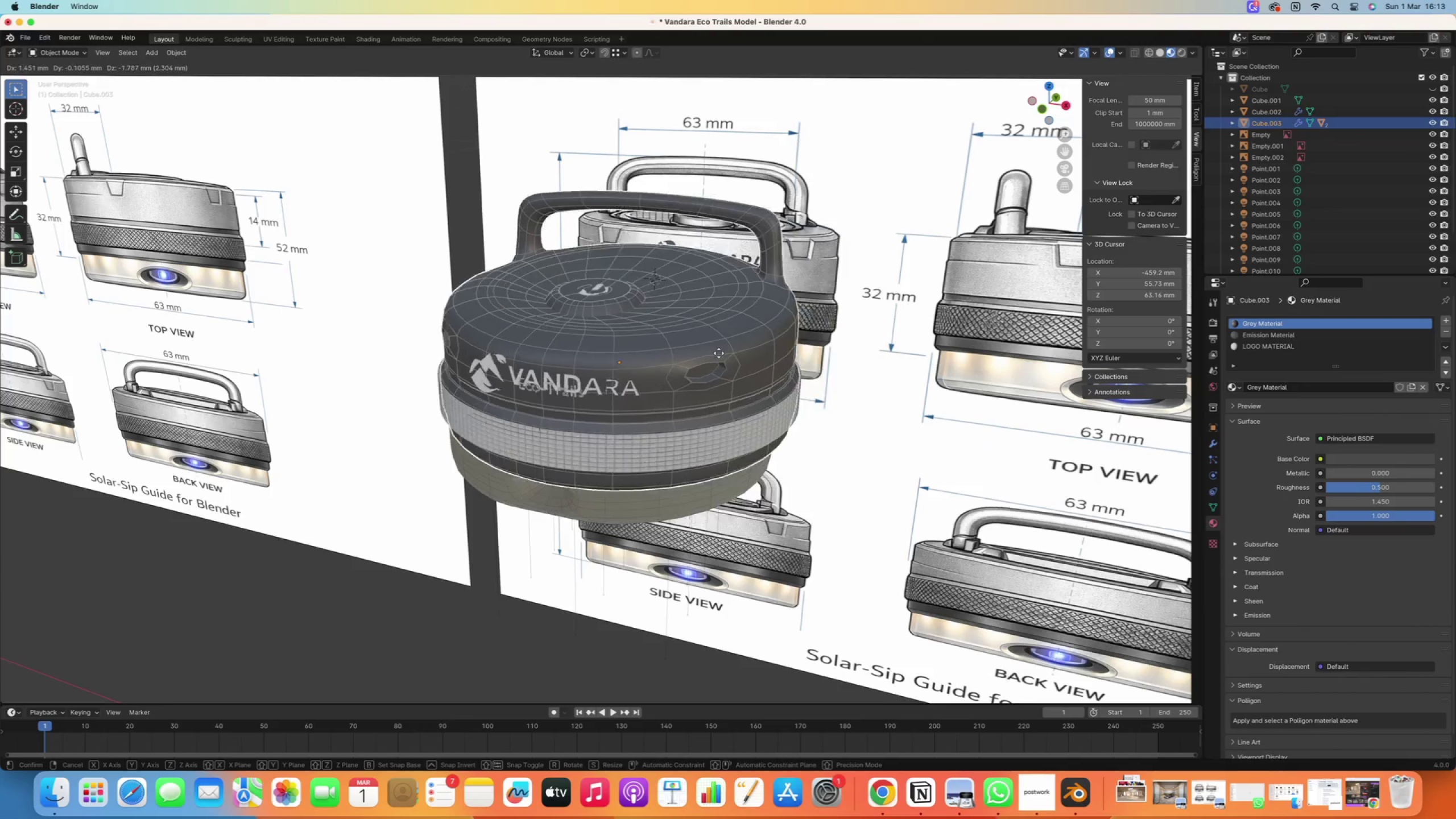 
right_click([745, 353])
 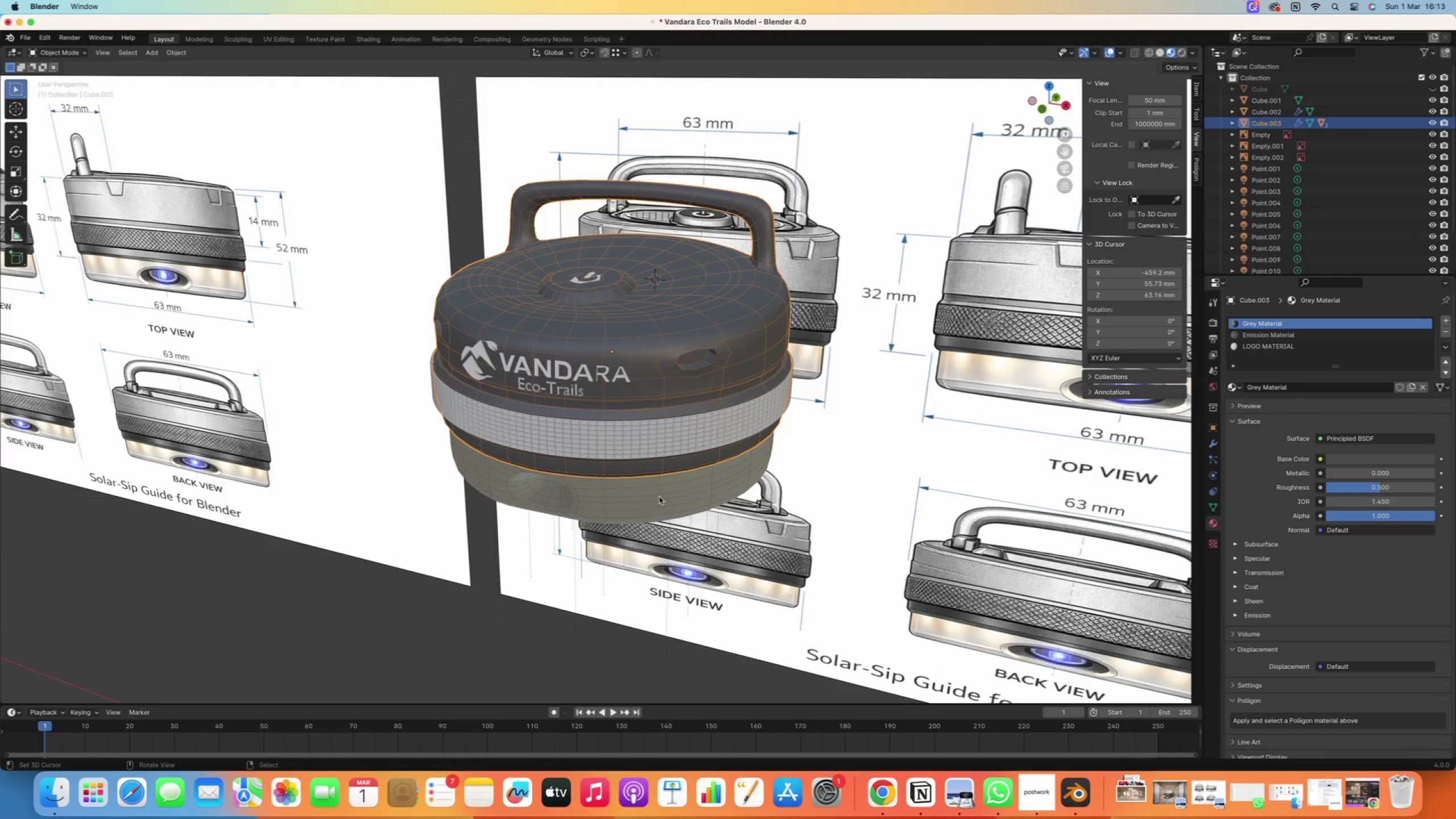 
right_click([659, 497])
 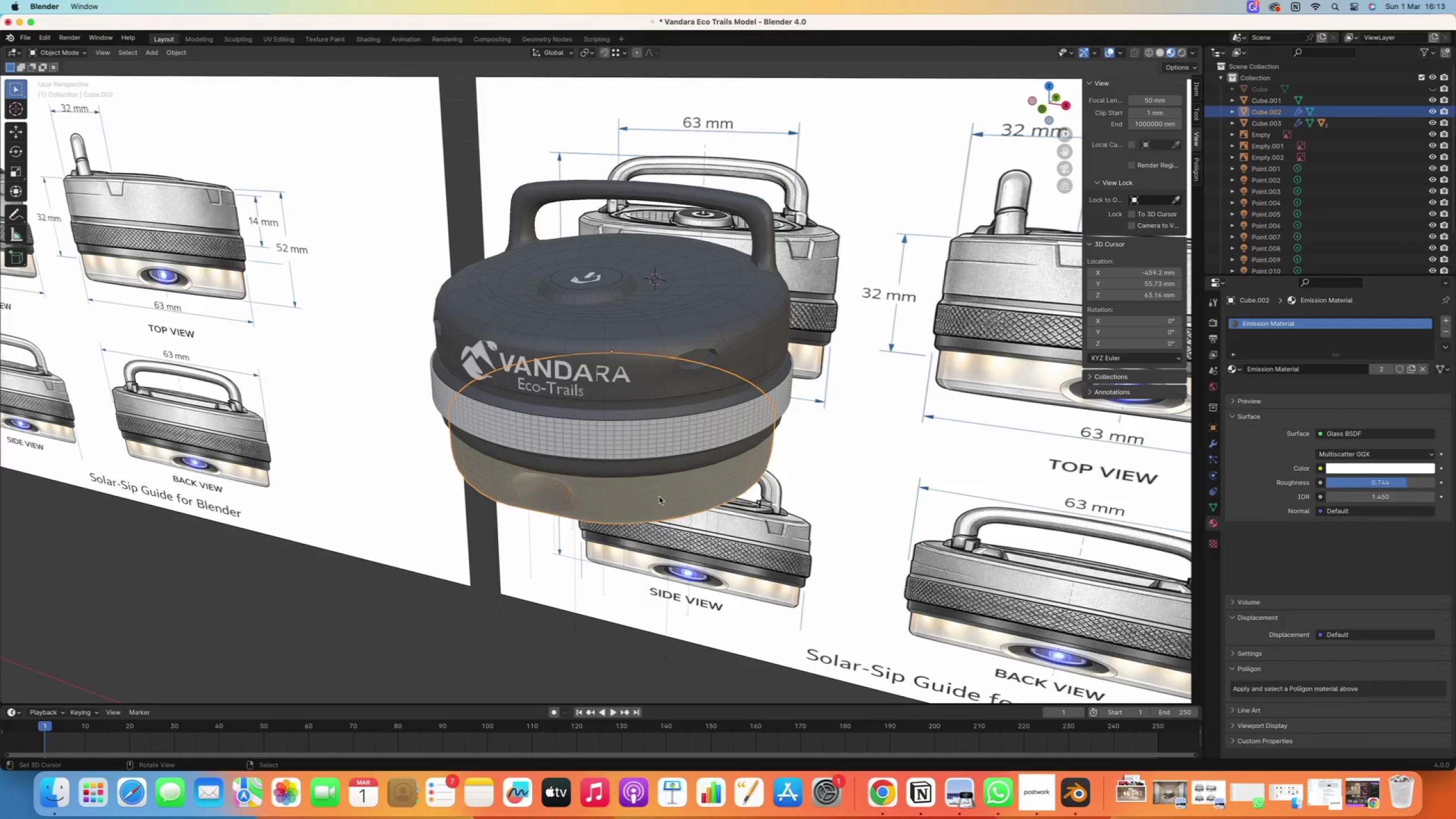 
hold_key(key=ShiftRight, duration=0.79)
 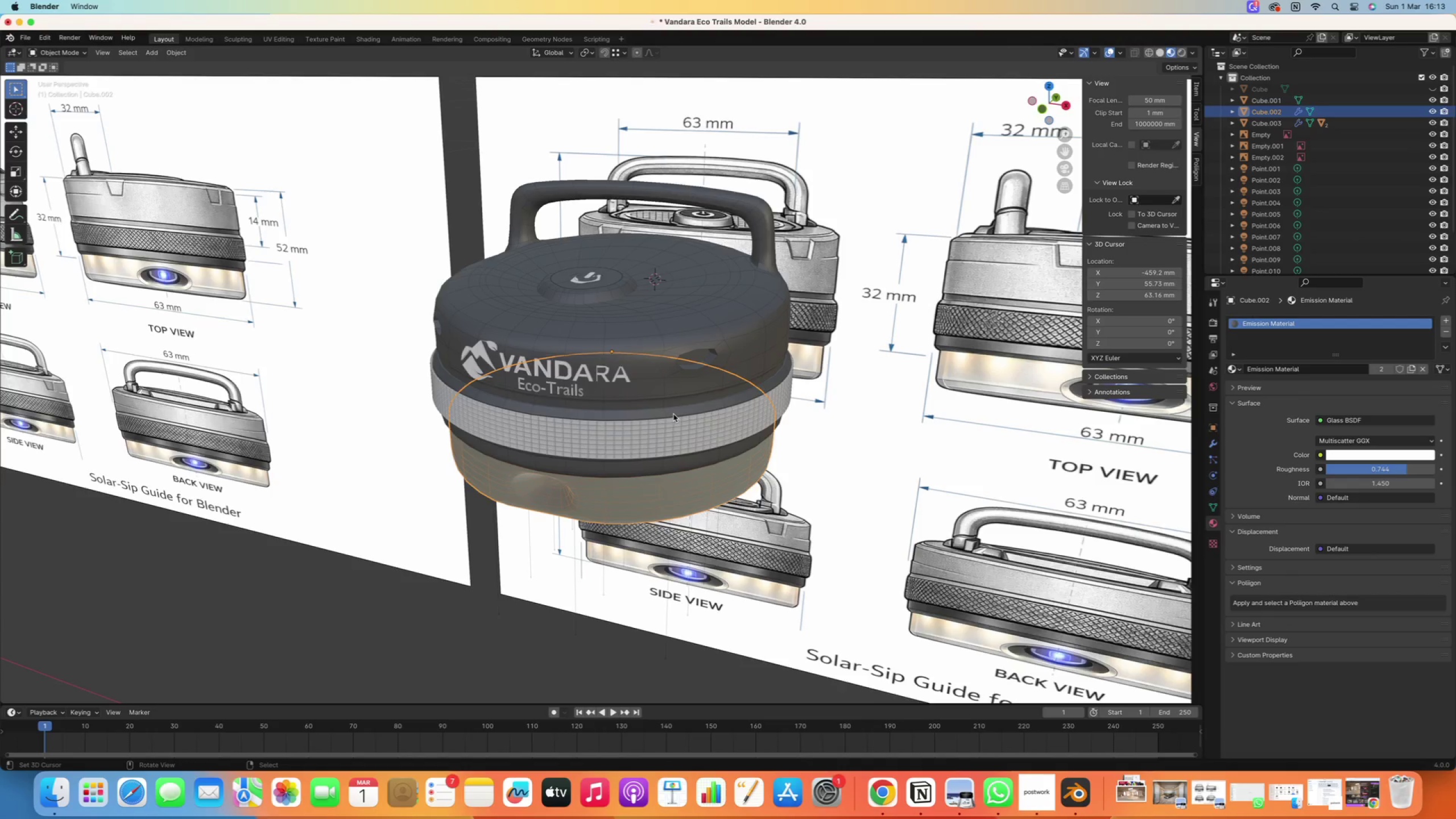 
key(Numpad7)
 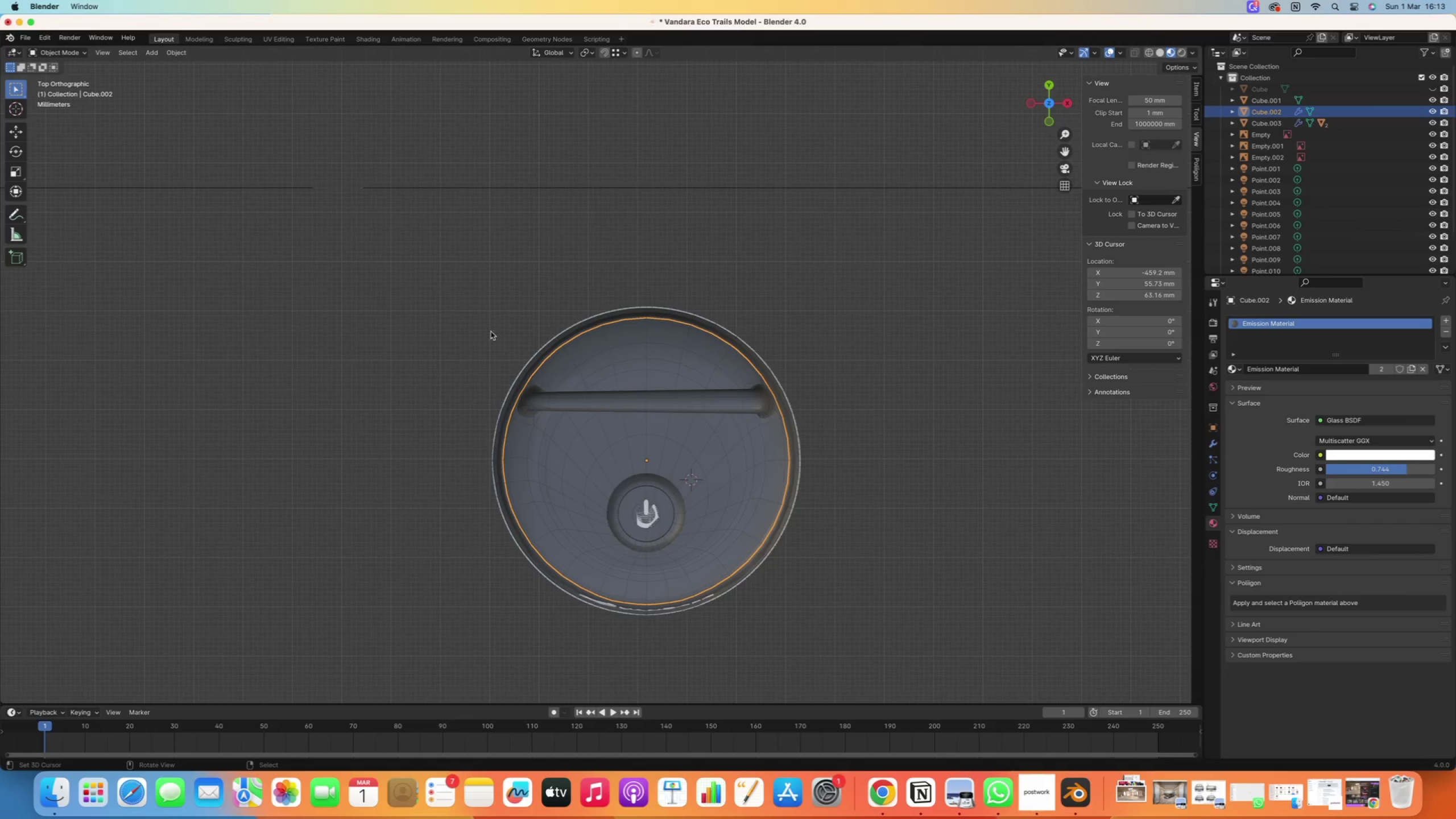 
right_click([420, 272])
 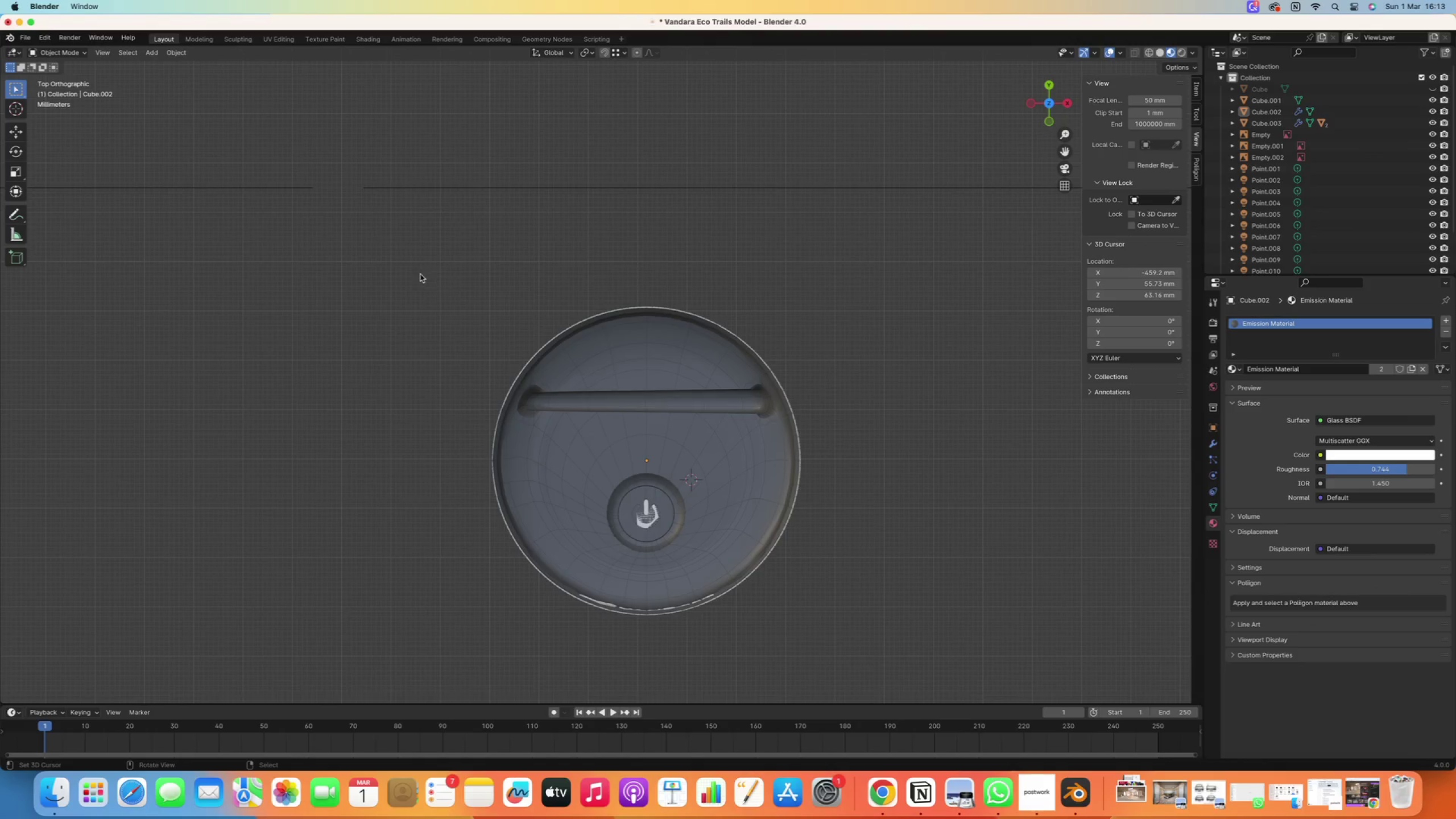 
left_click_drag(start_coordinate=[427, 271], to_coordinate=[862, 640])
 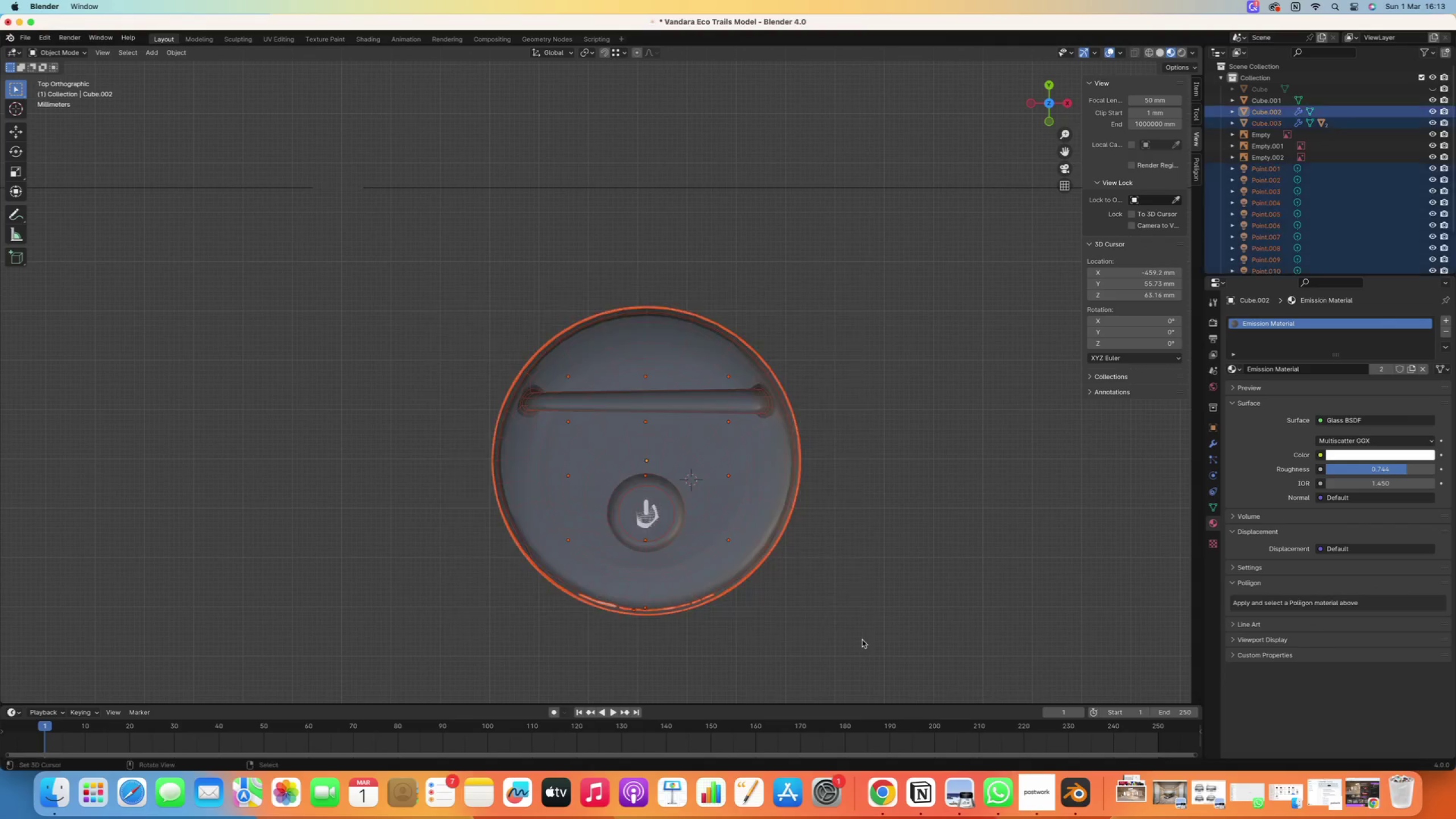 
scroll: coordinate [823, 616], scroll_direction: down, amount: 2.0
 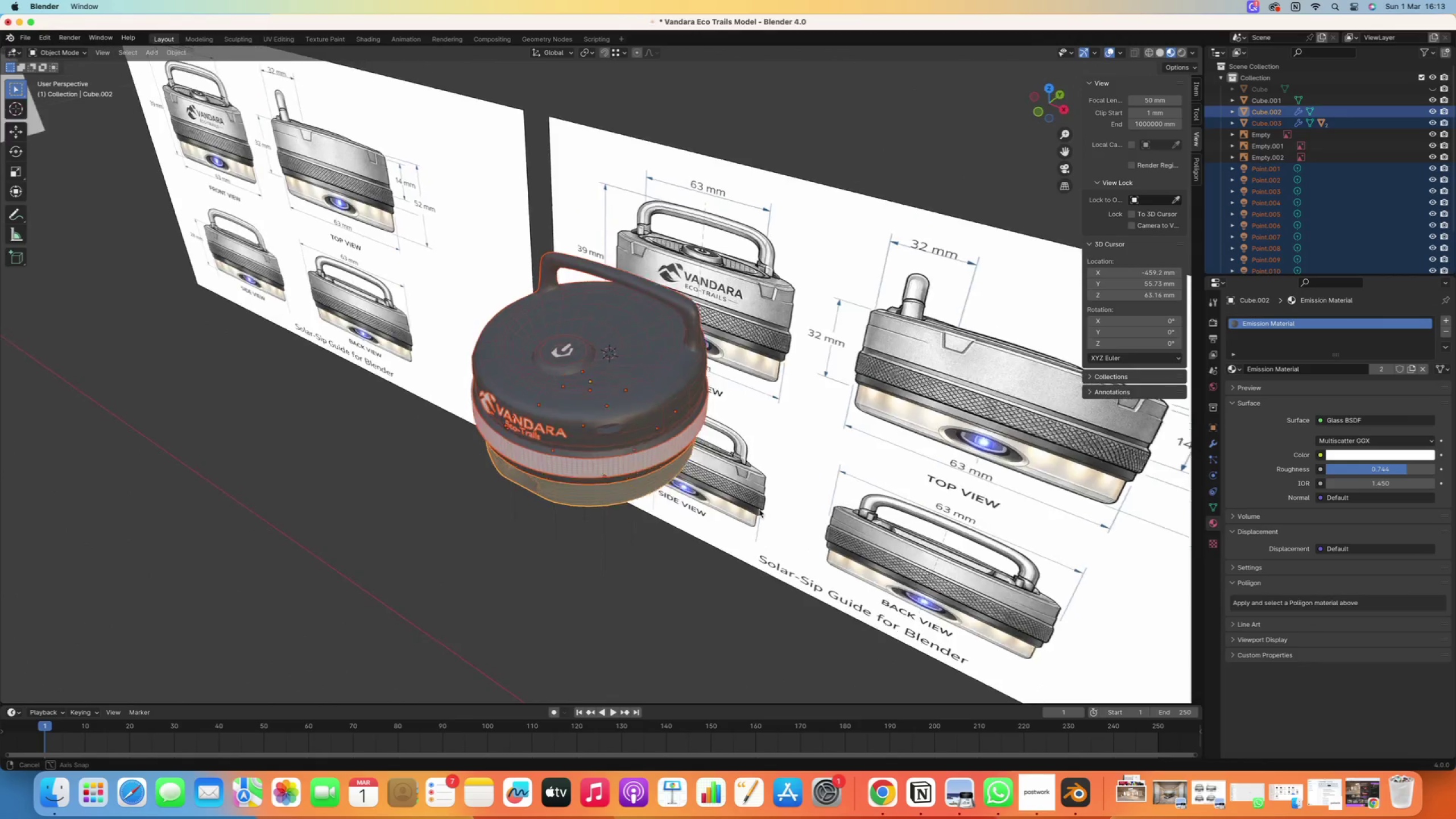 
hold_key(key=ShiftRight, duration=0.82)
right_click([669, 323])
 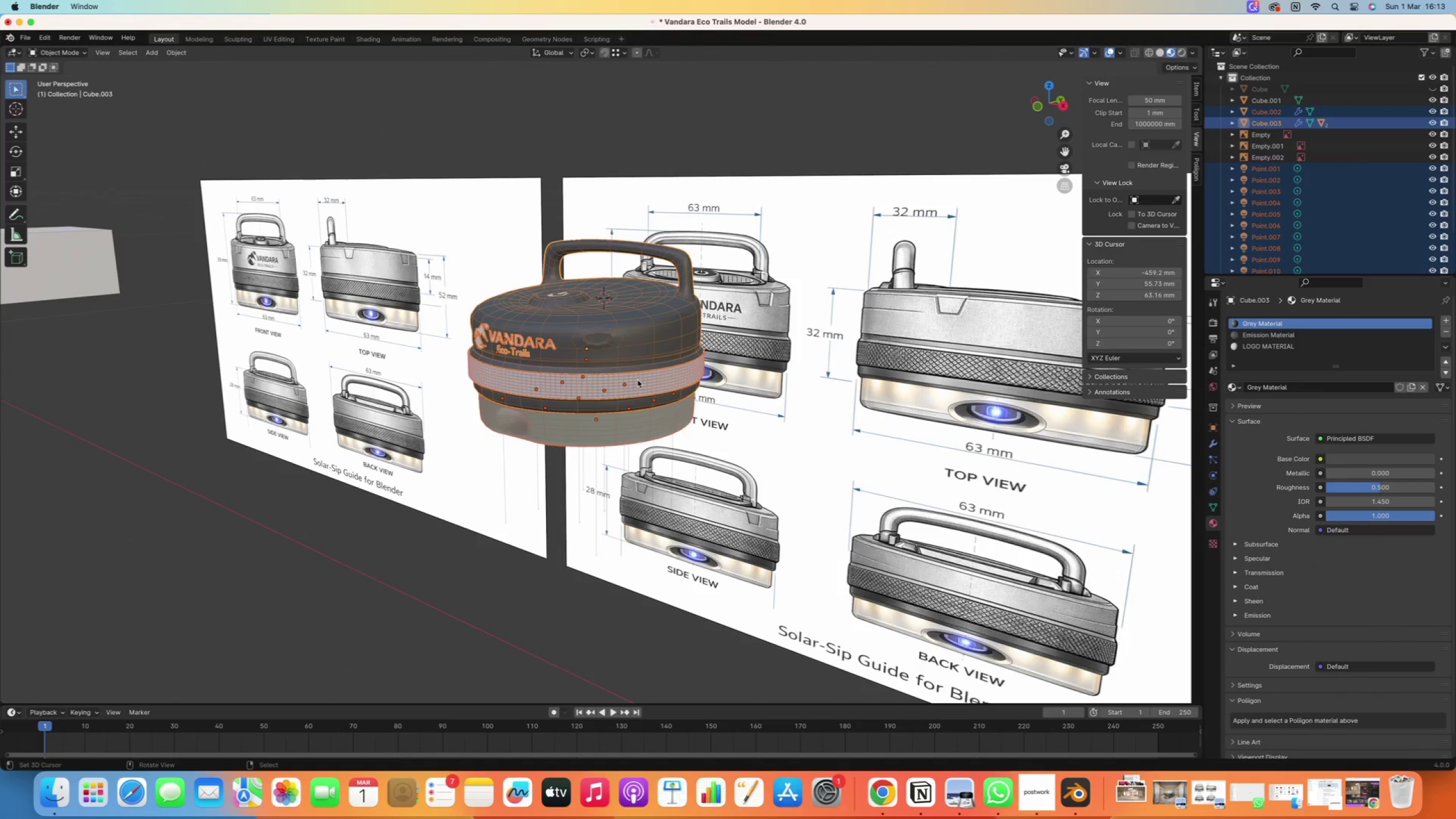 
scroll: coordinate [638, 380], scroll_direction: up, amount: 1.0
 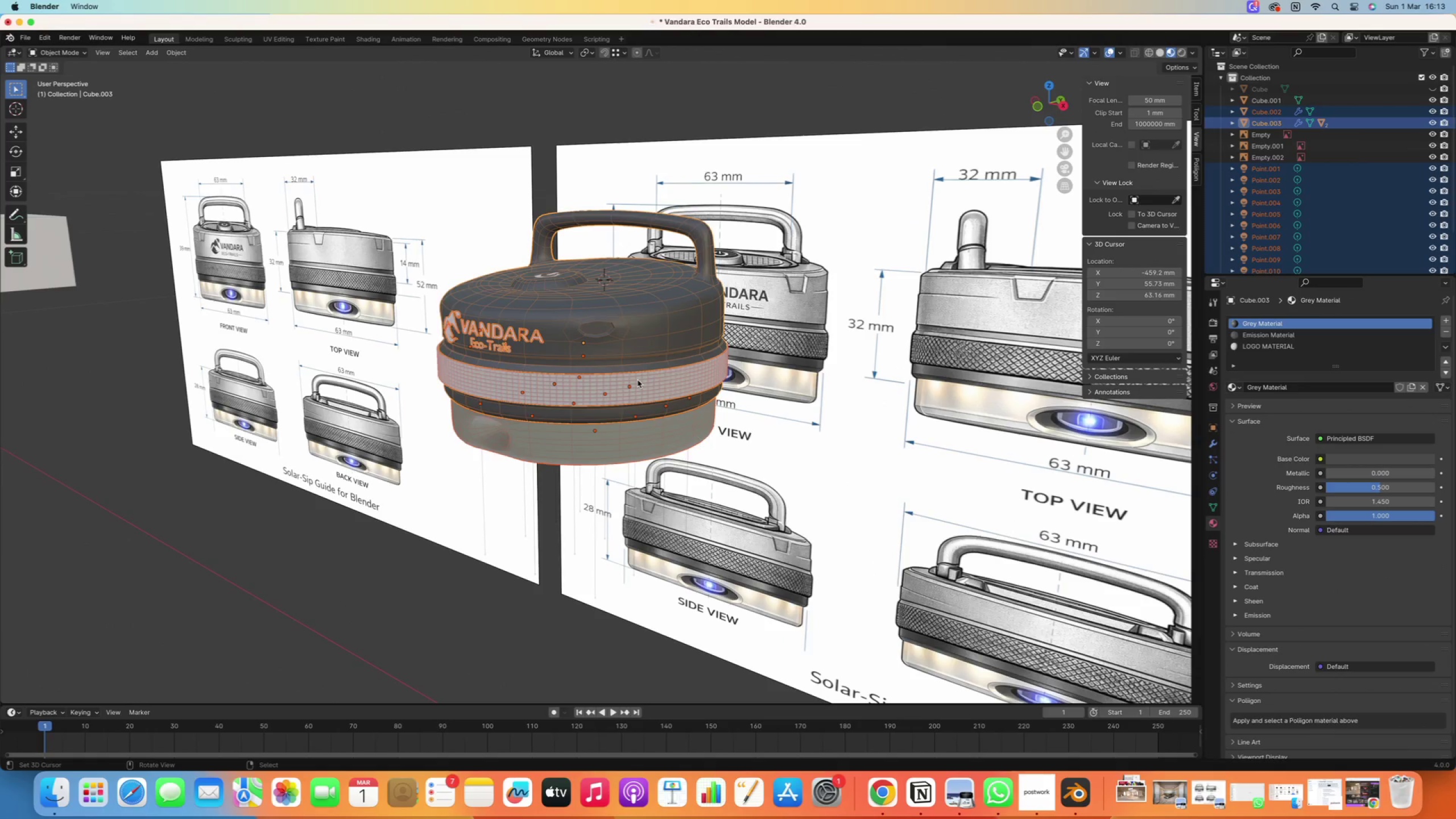 
key(Control+P)
 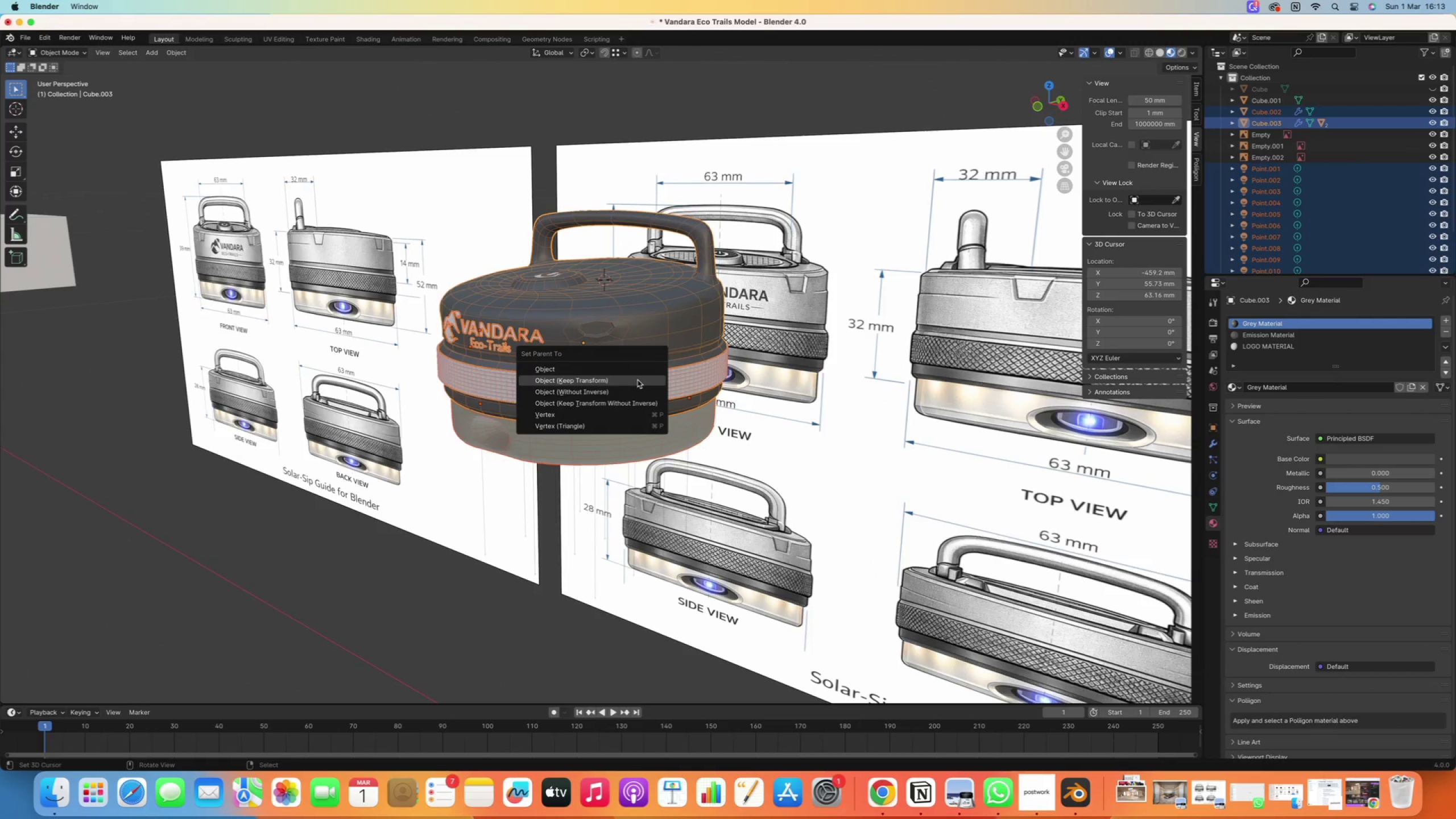 
left_click([638, 380])
 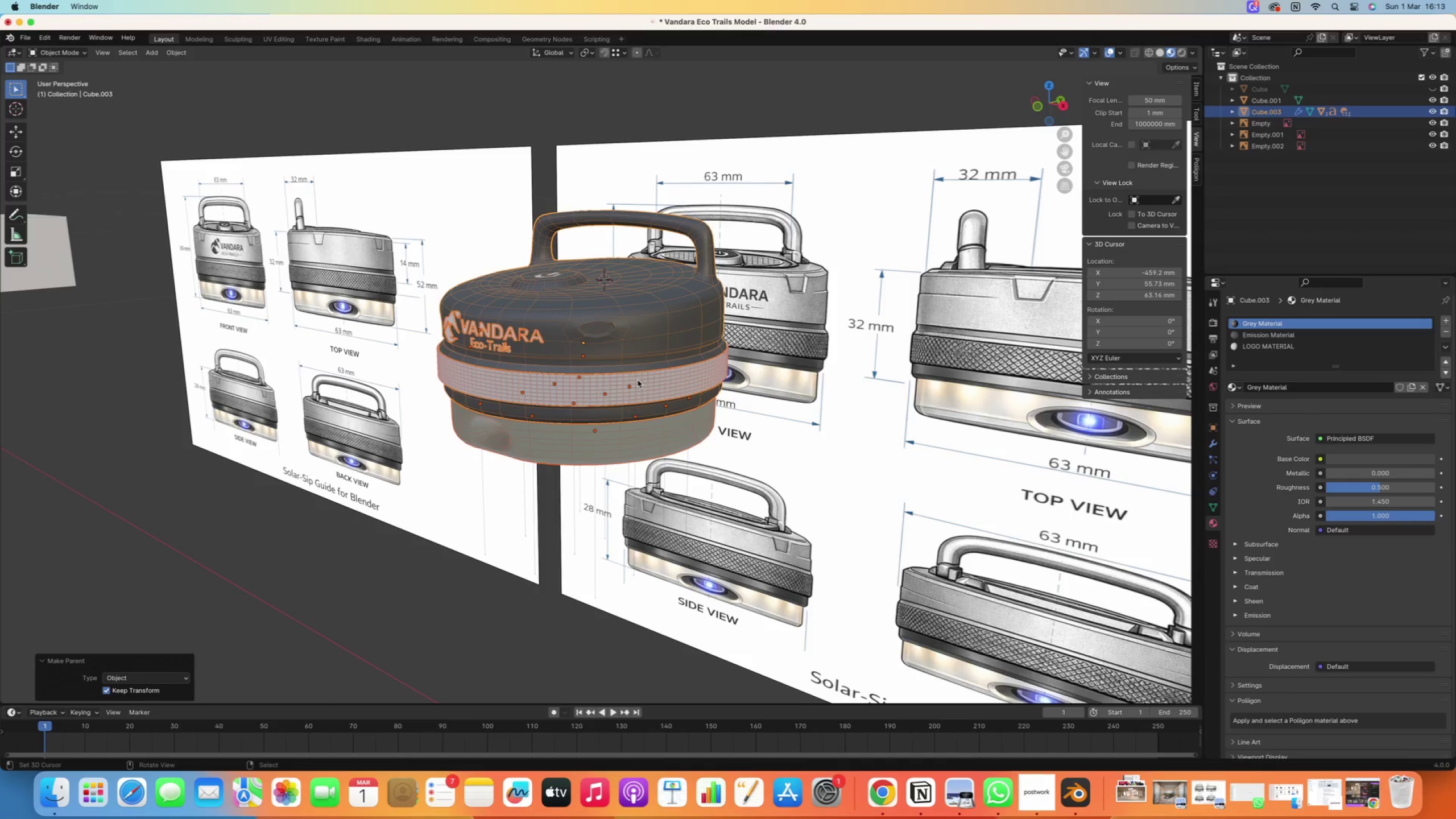 
key(G)
 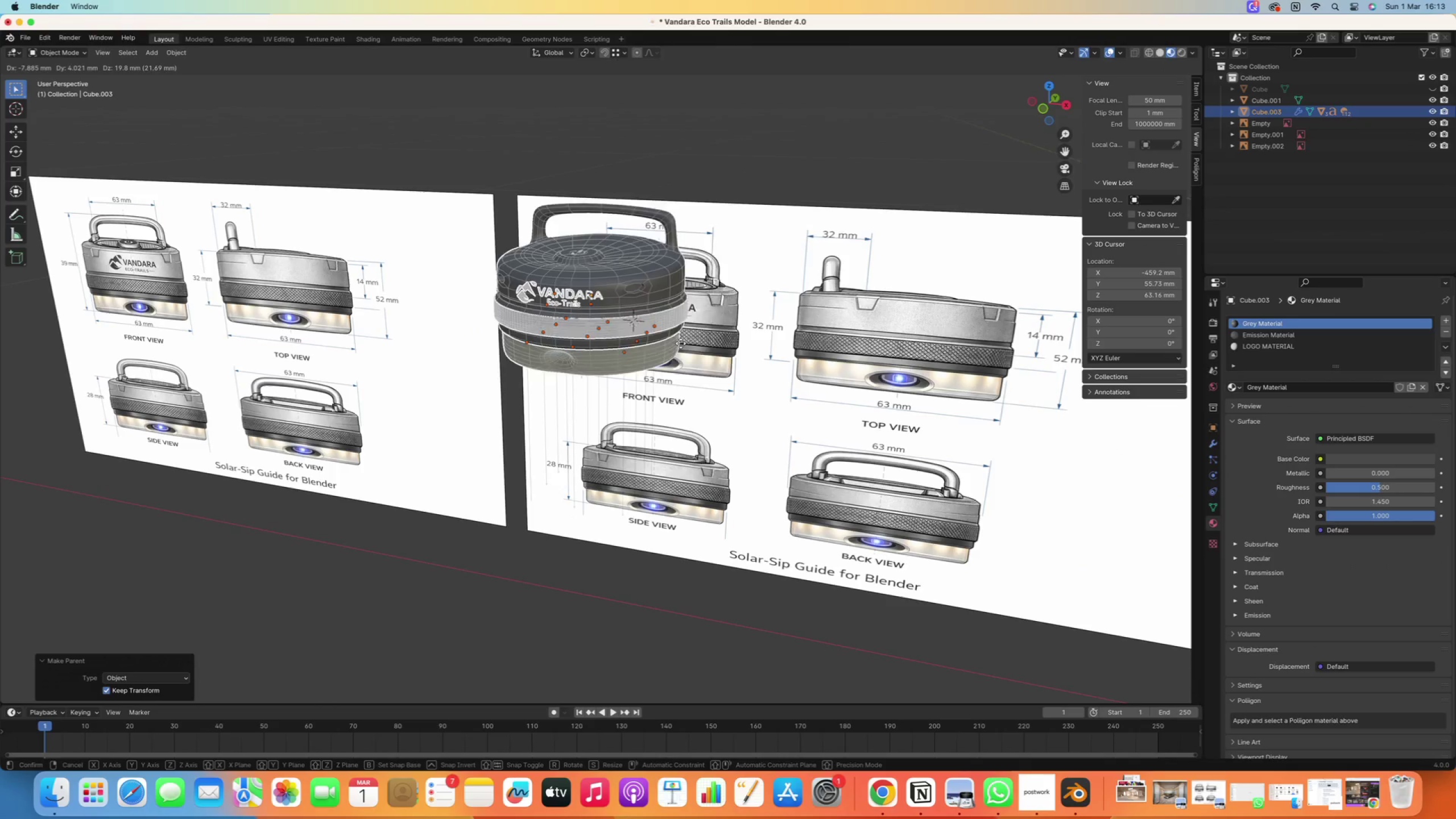 
scroll: coordinate [622, 390], scroll_direction: down, amount: 2.0
 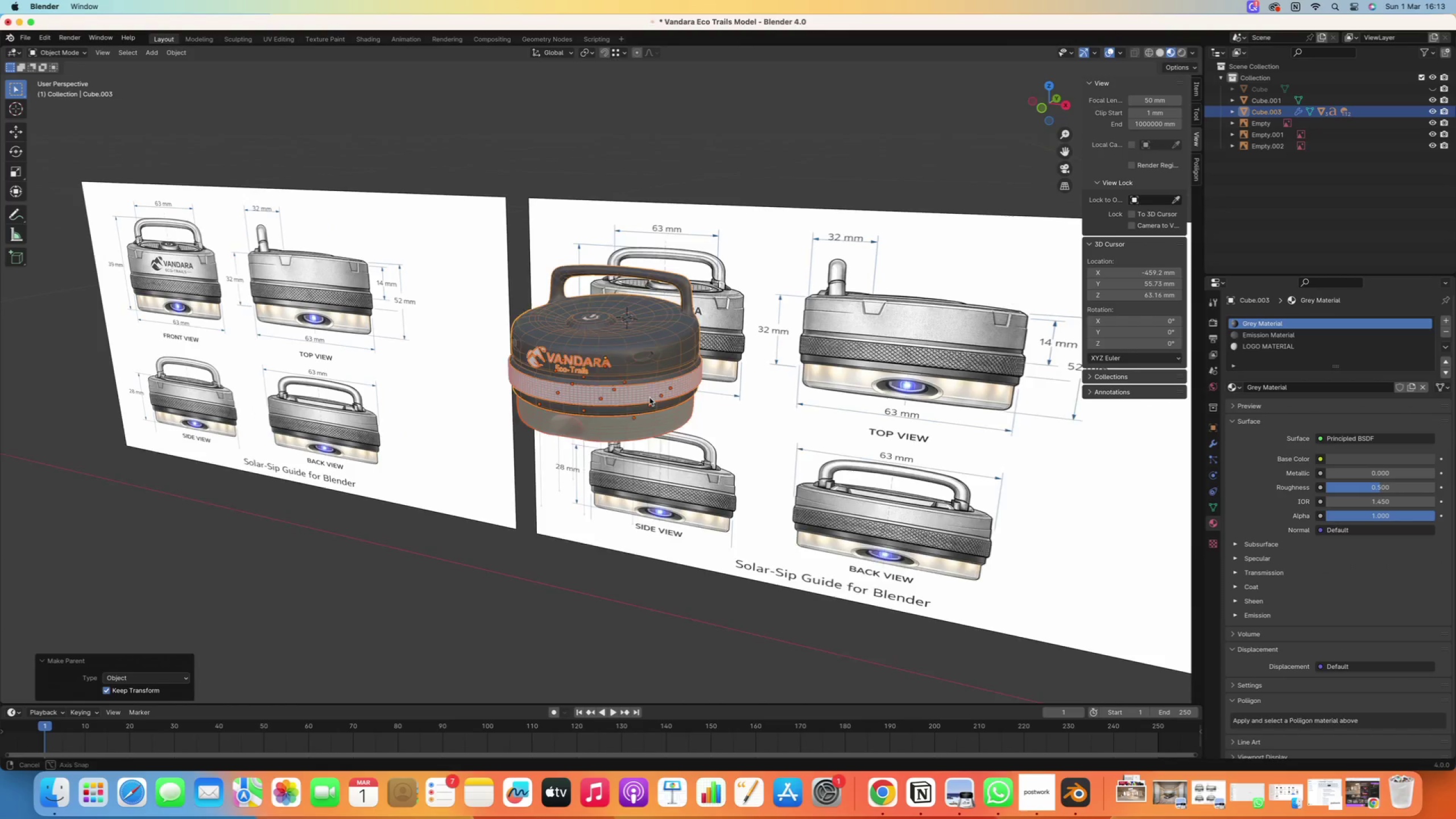 
right_click([682, 415])
 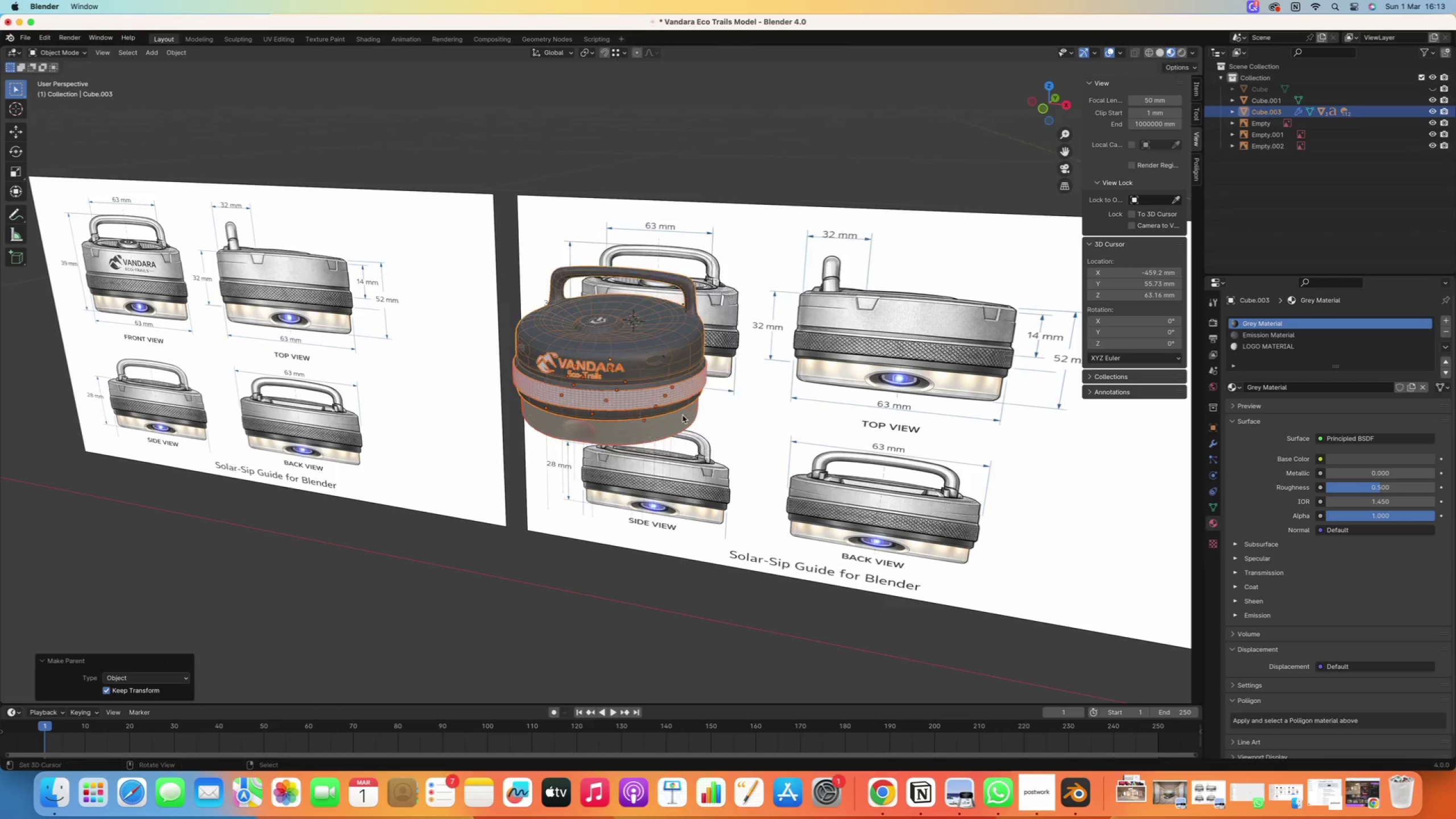 
hold_key(key=Numpad7, duration=0.47)
 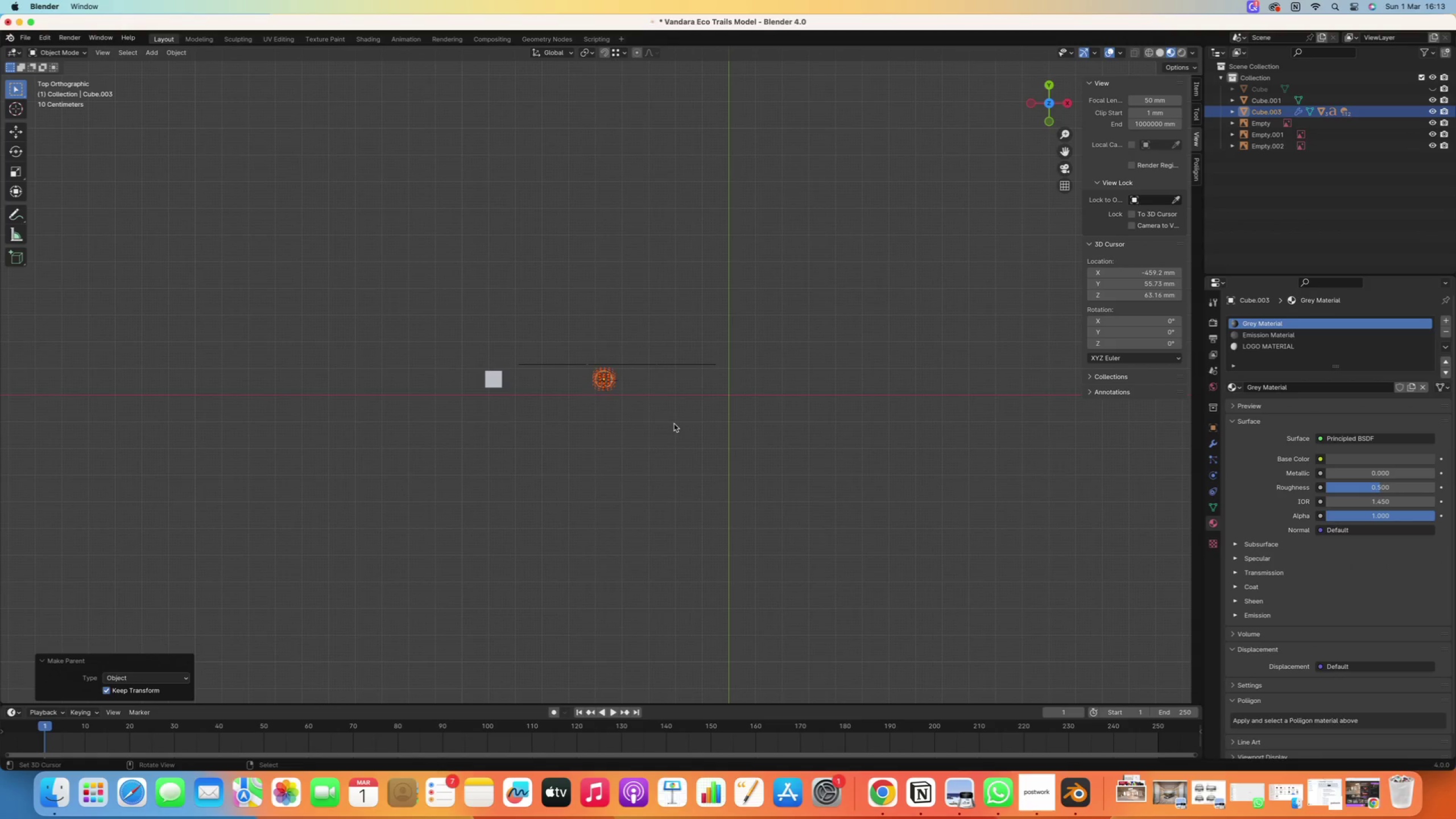 
scroll: coordinate [680, 416], scroll_direction: down, amount: 14.0
 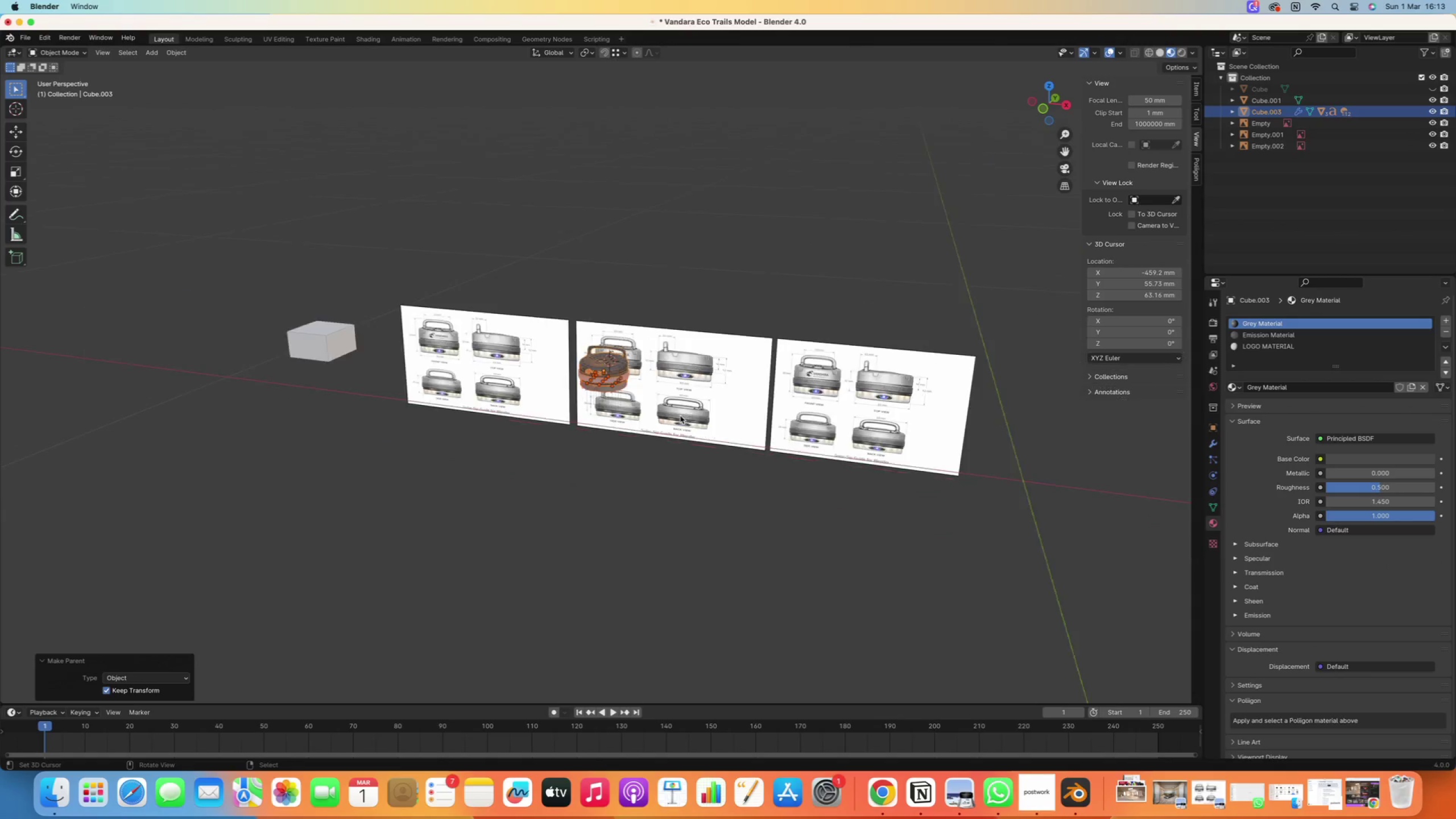 
hold_key(key=ShiftRight, duration=0.44)
 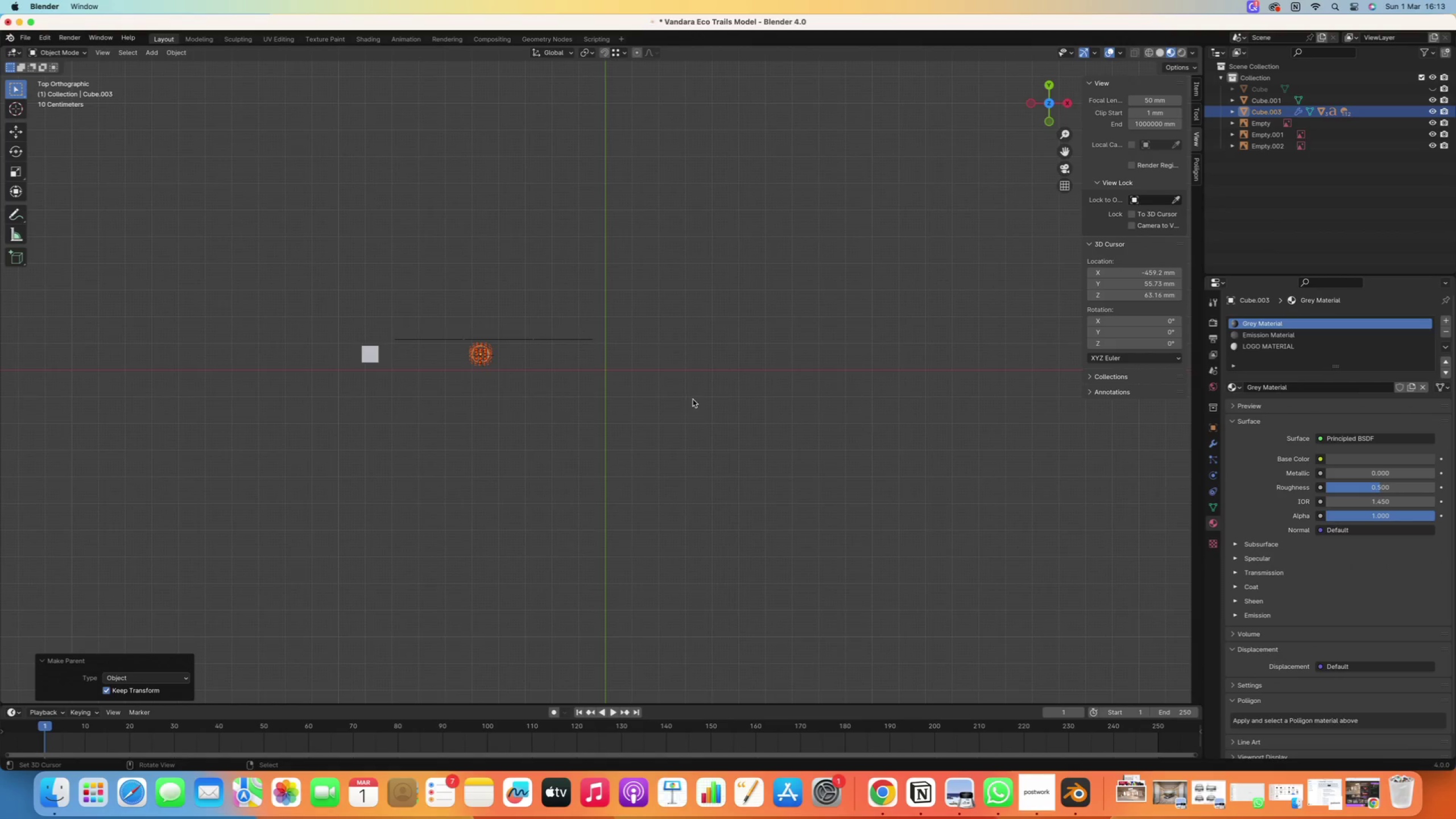 
scroll: coordinate [679, 421], scroll_direction: down, amount: 22.0
 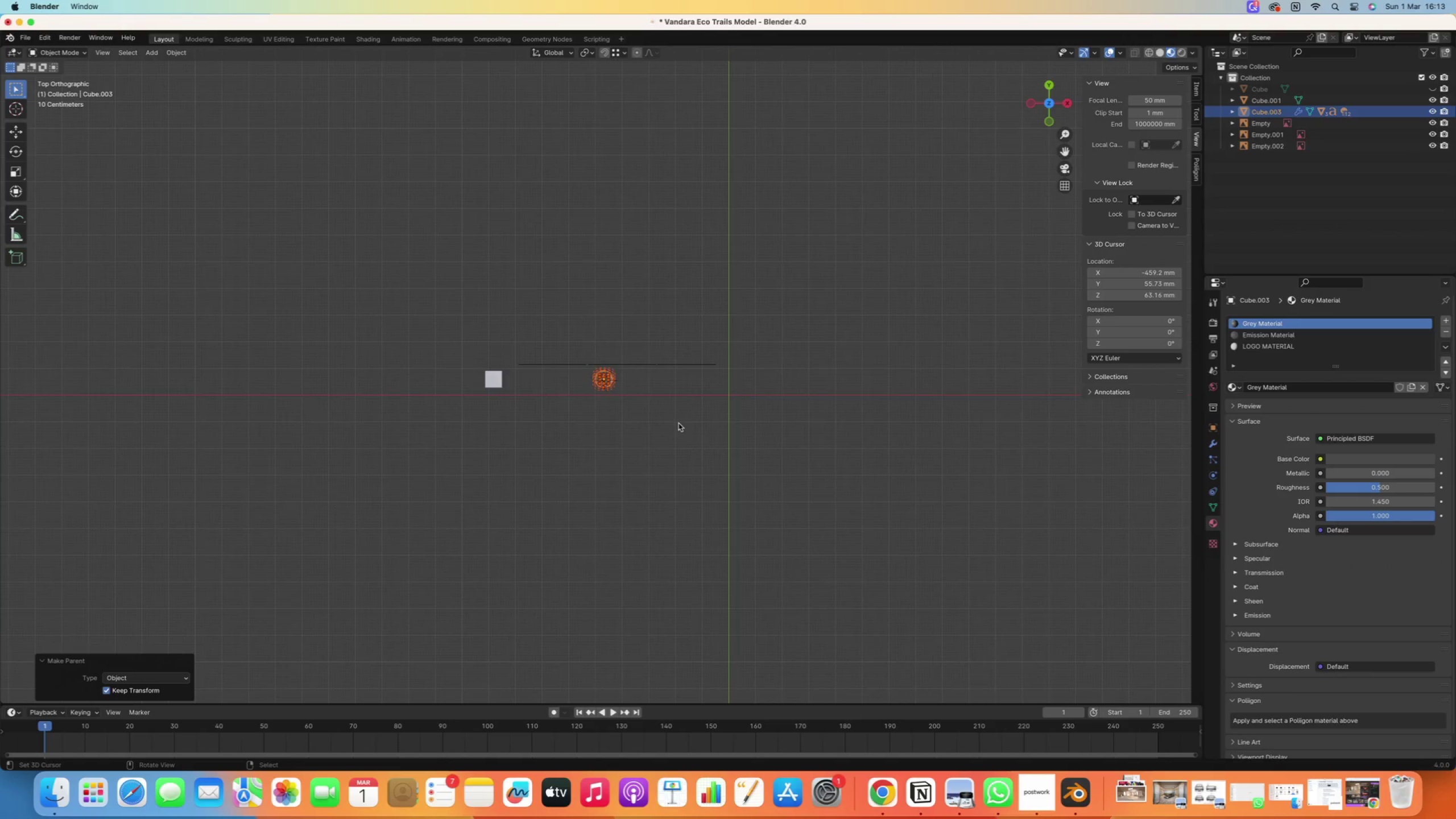 
left_click([744, 372])
 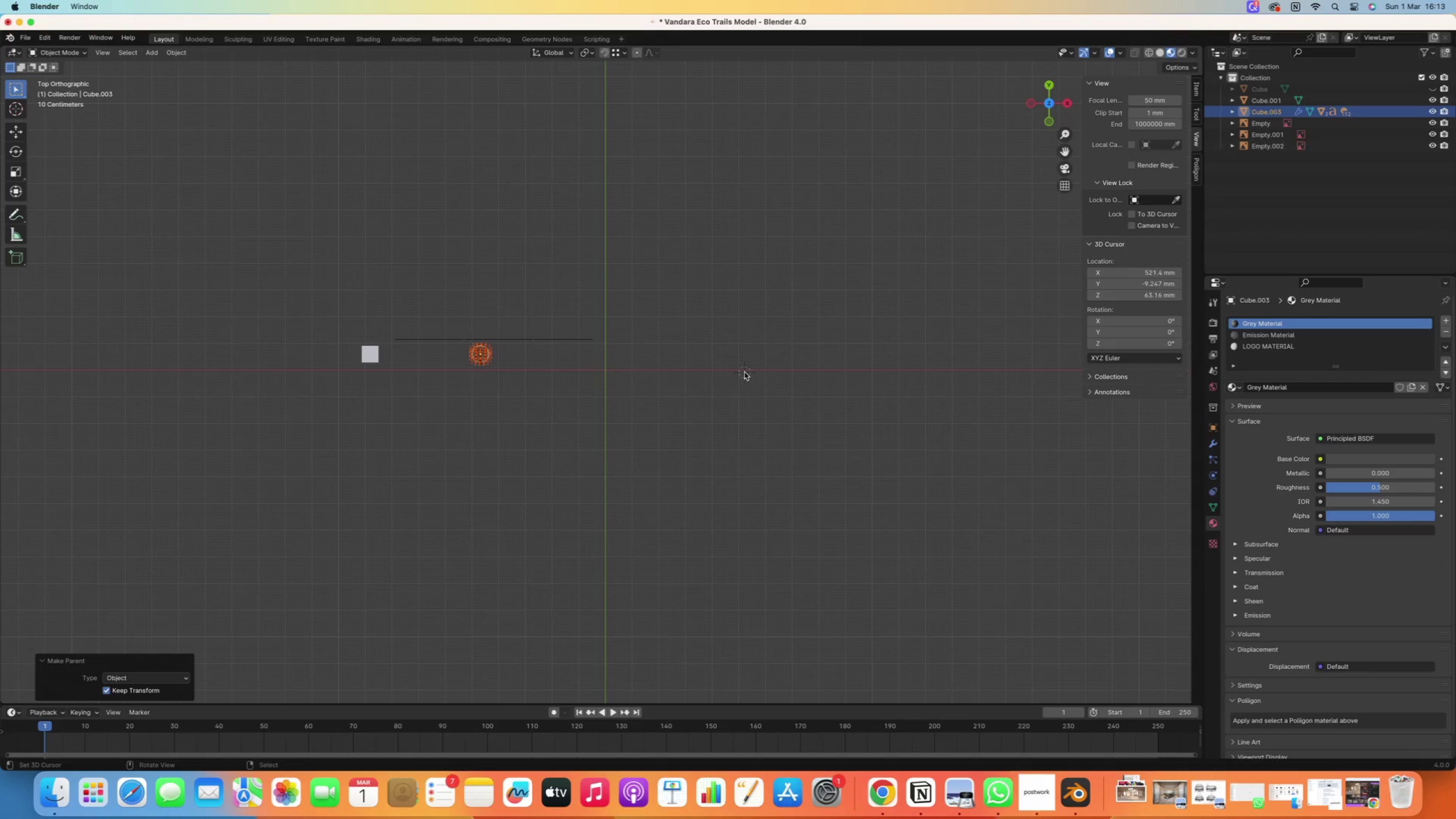 
hold_key(key=ShiftRight, duration=0.55)
 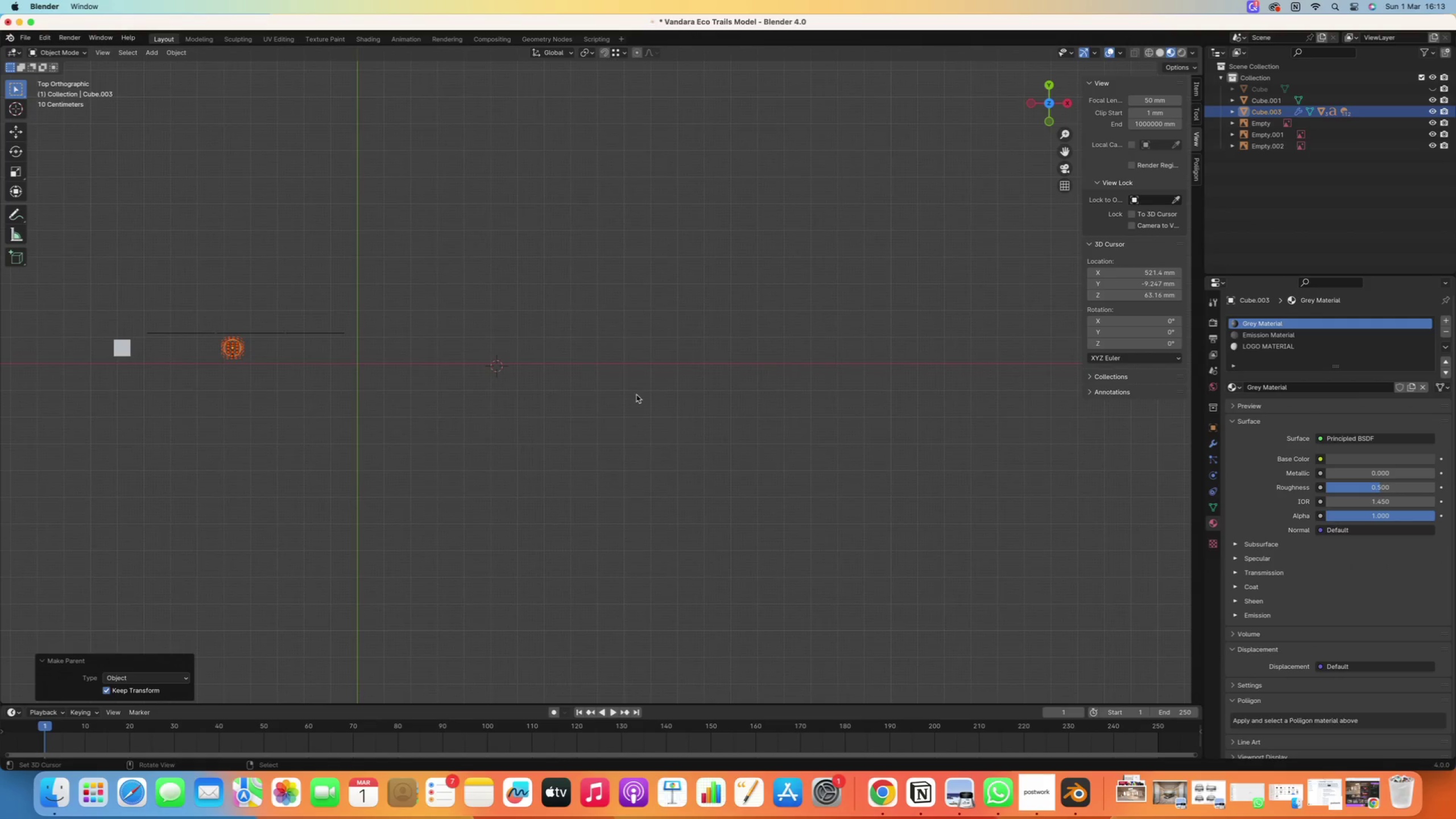 
left_click([638, 394])
 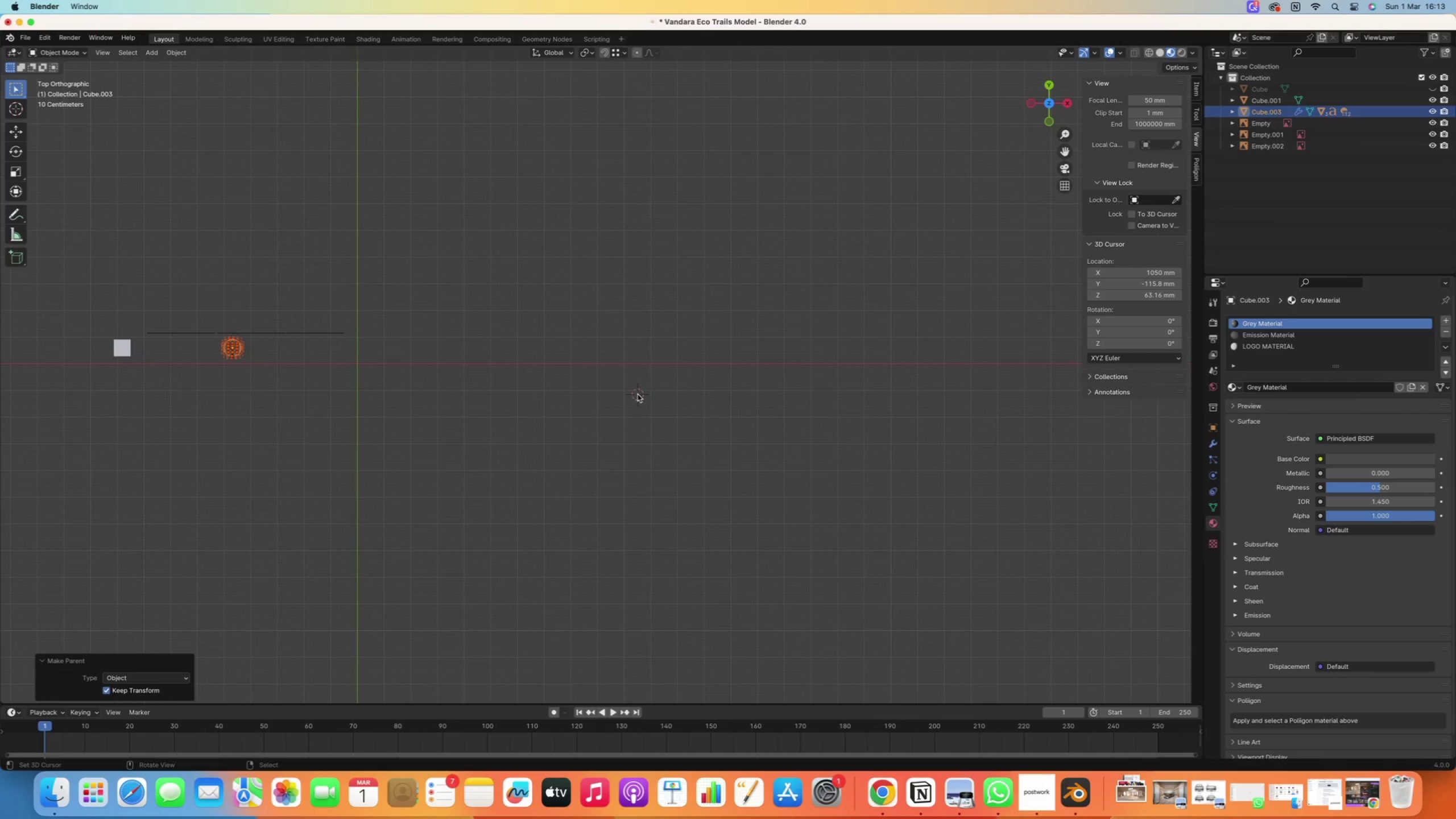 
type(APL)
 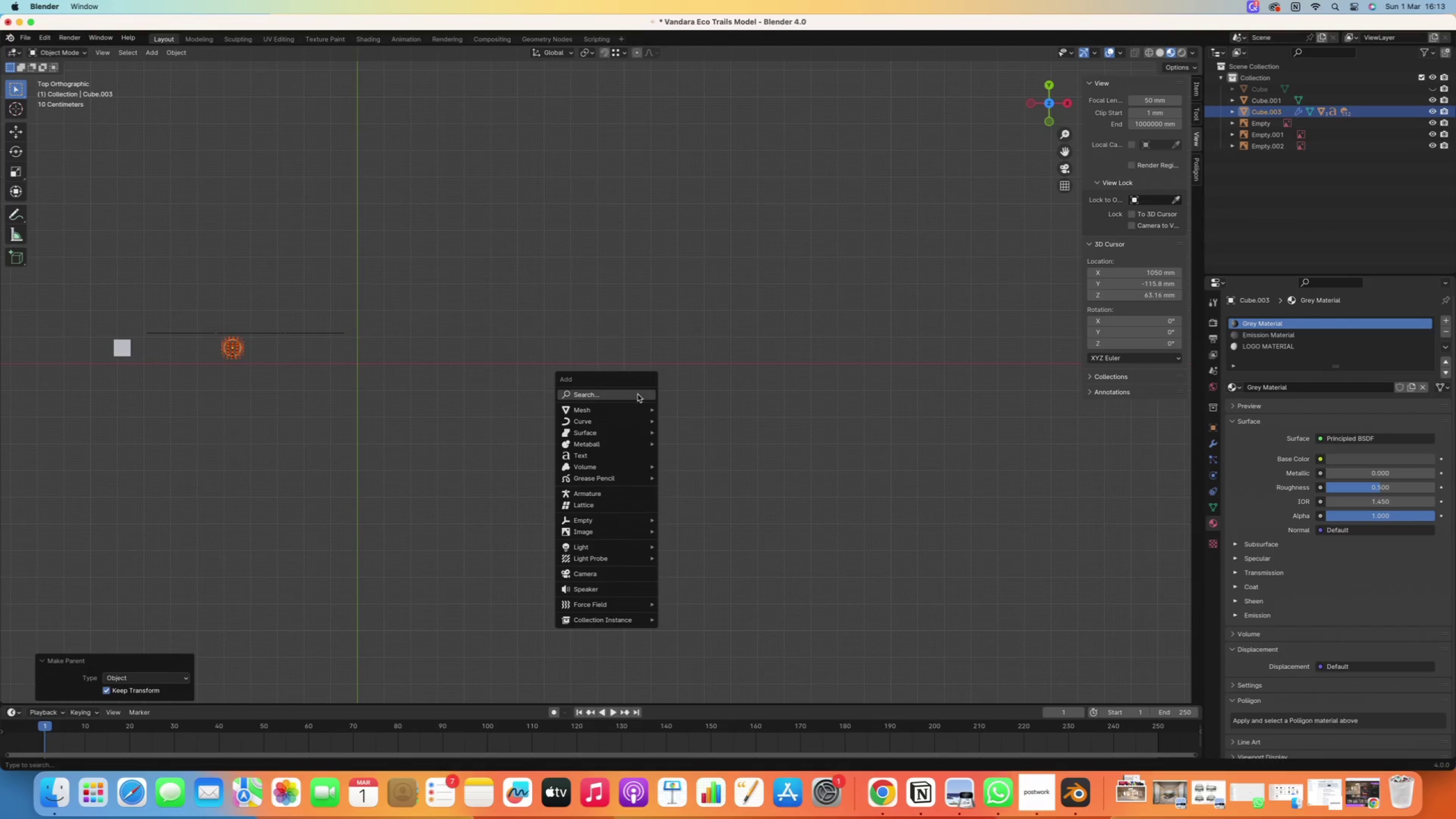 
left_click([638, 394])
 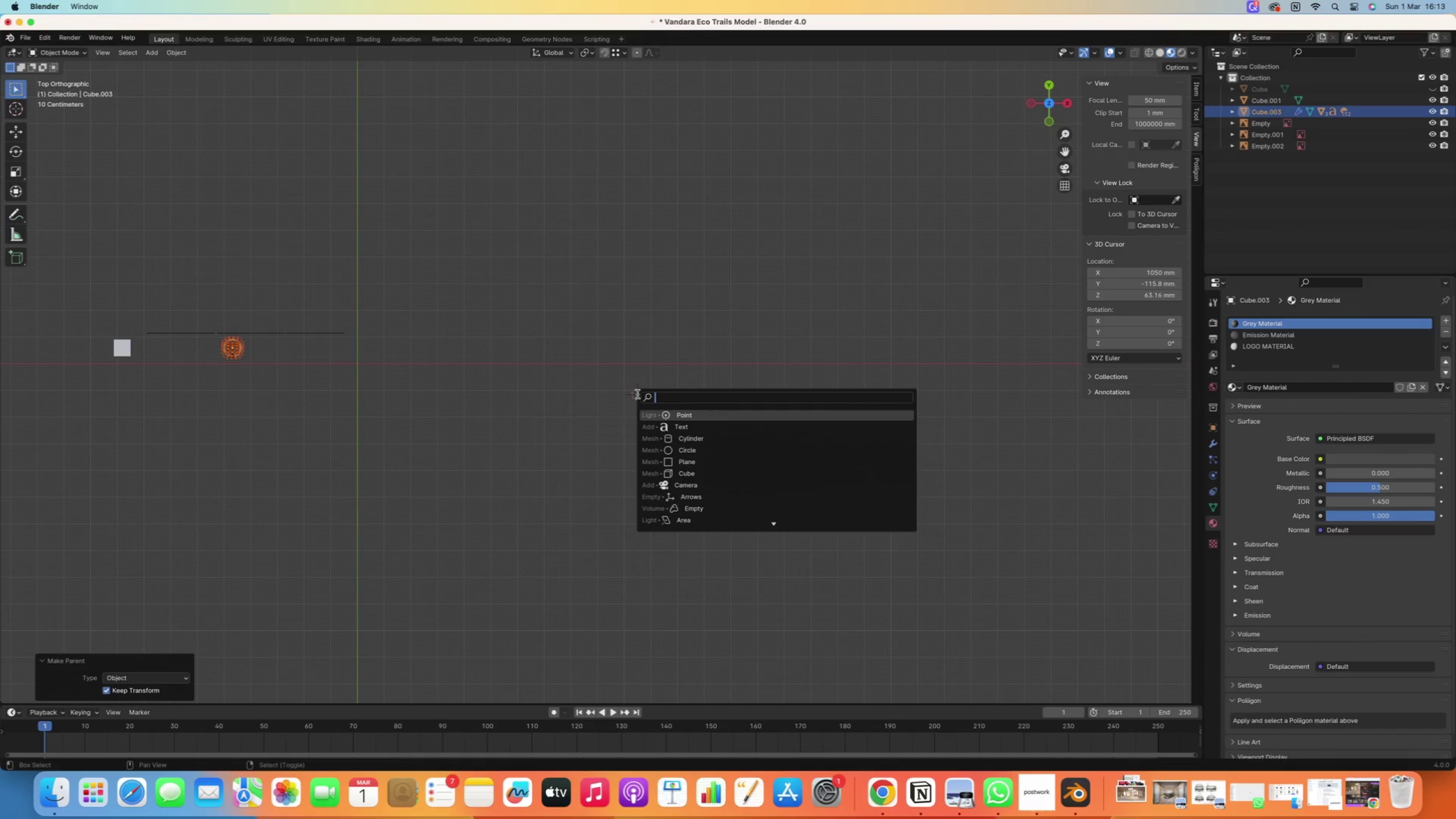 
type(PL)
 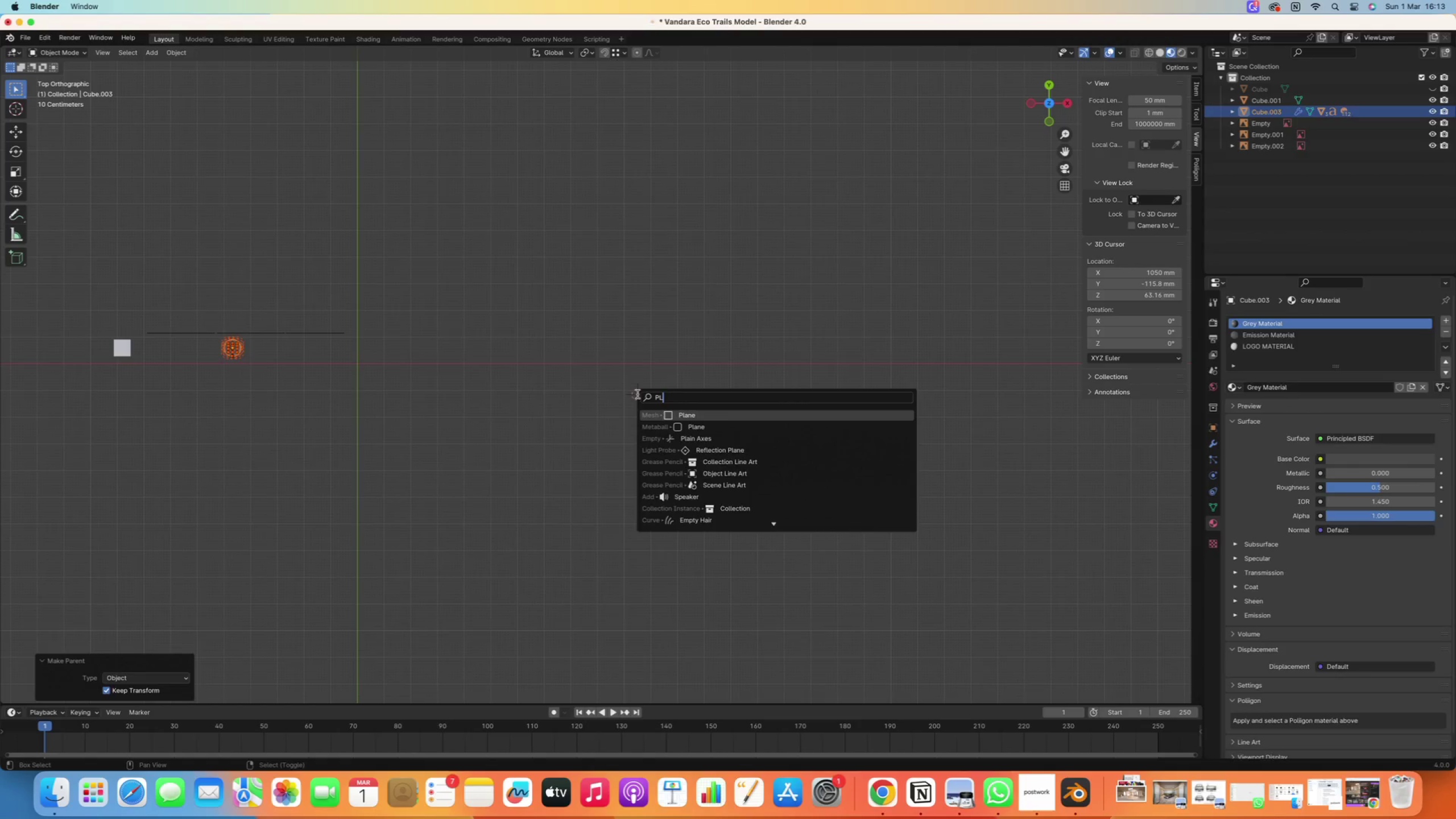 
key(Shift+Enter)
 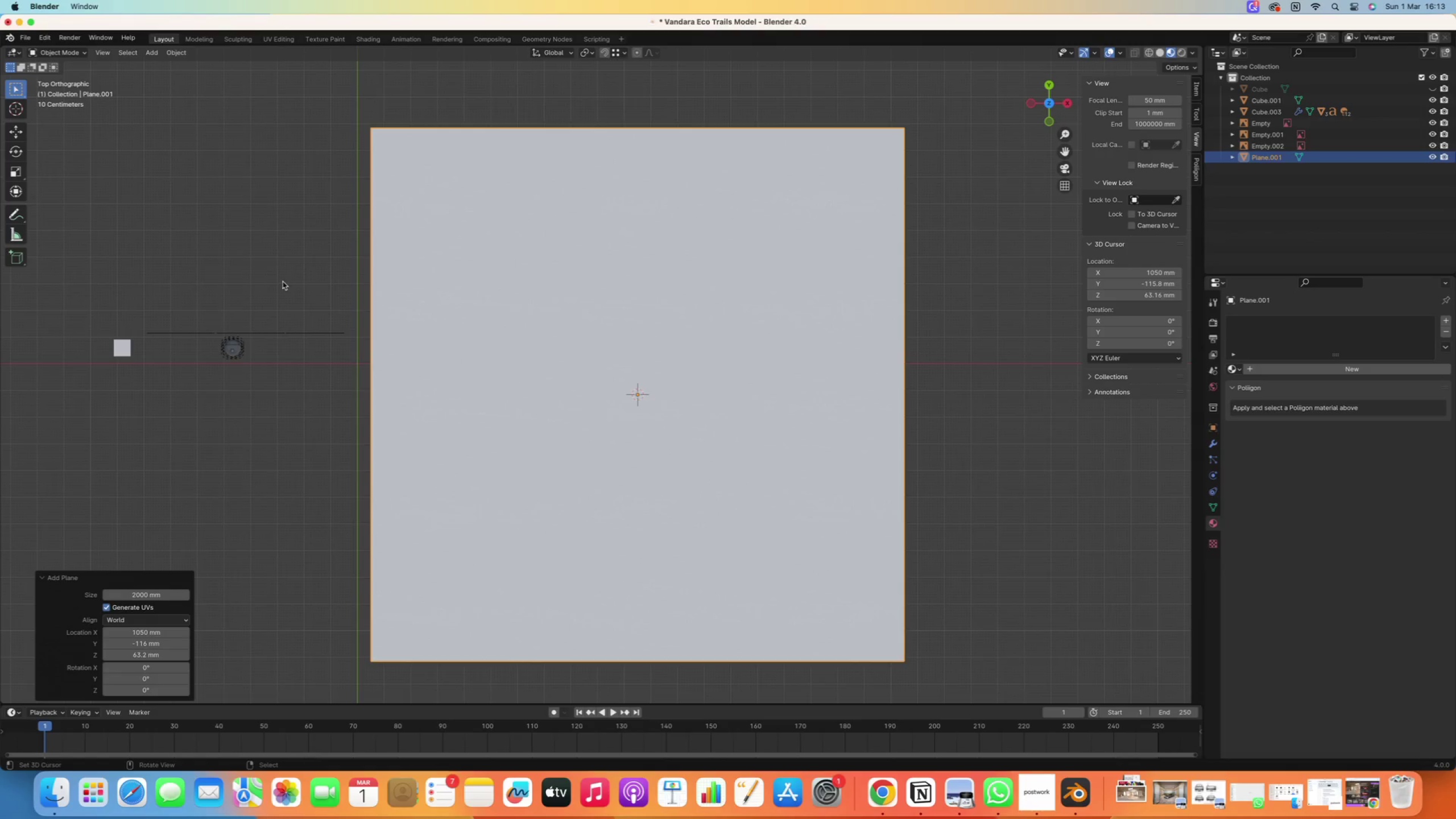 
key(S)
 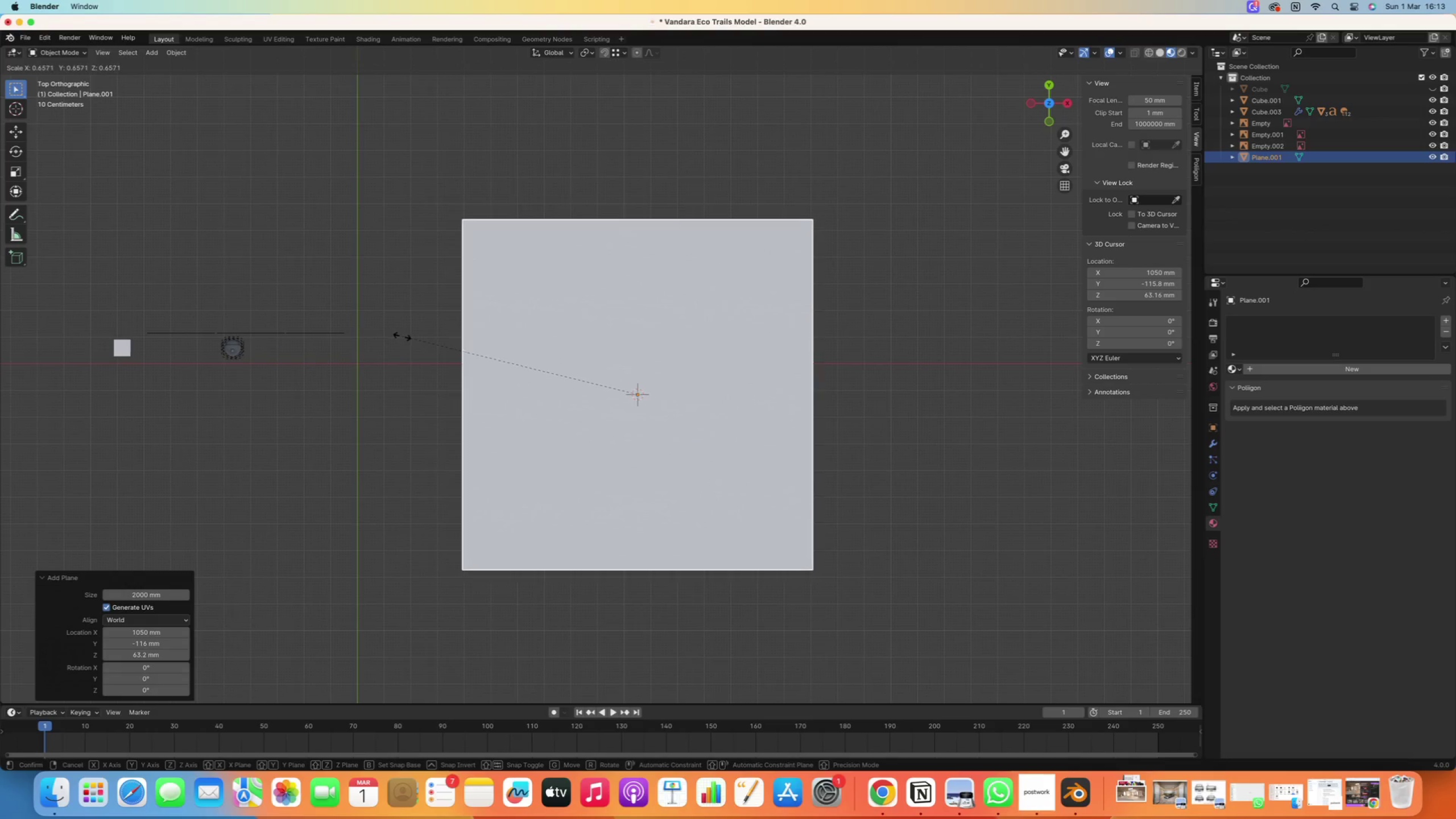 
left_click([411, 338])
 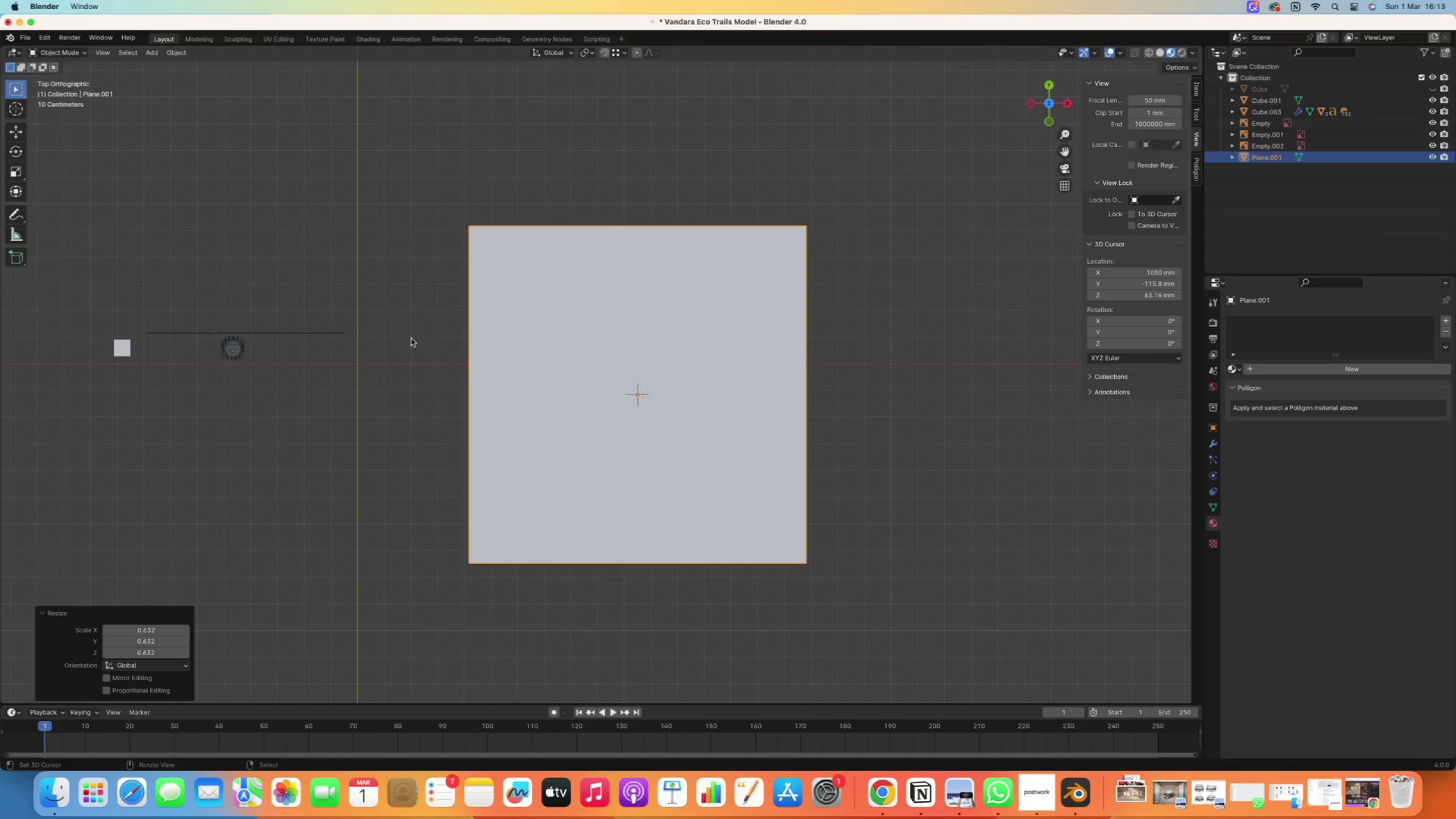 
scroll: coordinate [529, 342], scroll_direction: down, amount: 5.0
 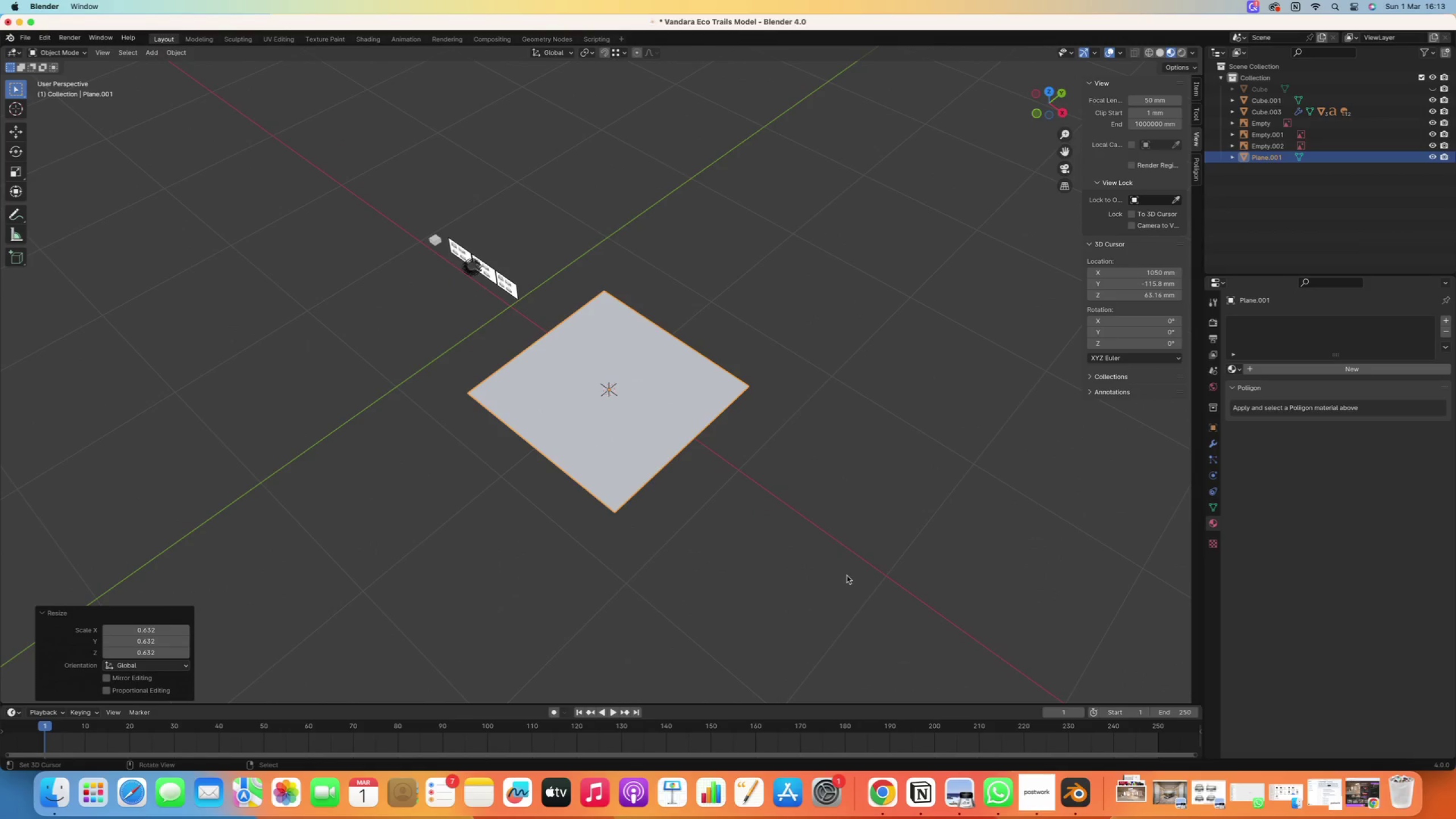 
scroll: coordinate [694, 425], scroll_direction: up, amount: 6.0
 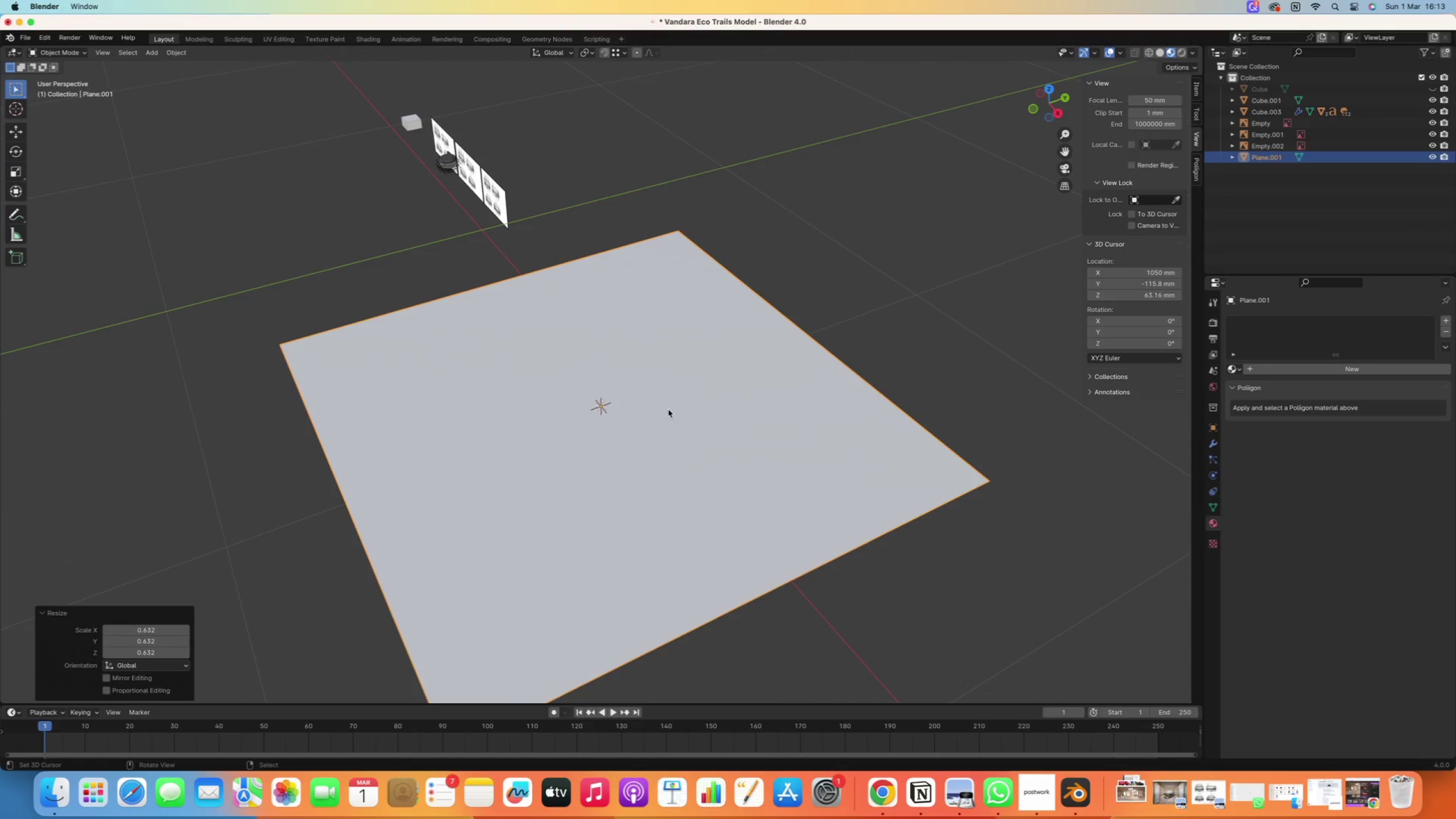 
key(Tab)
 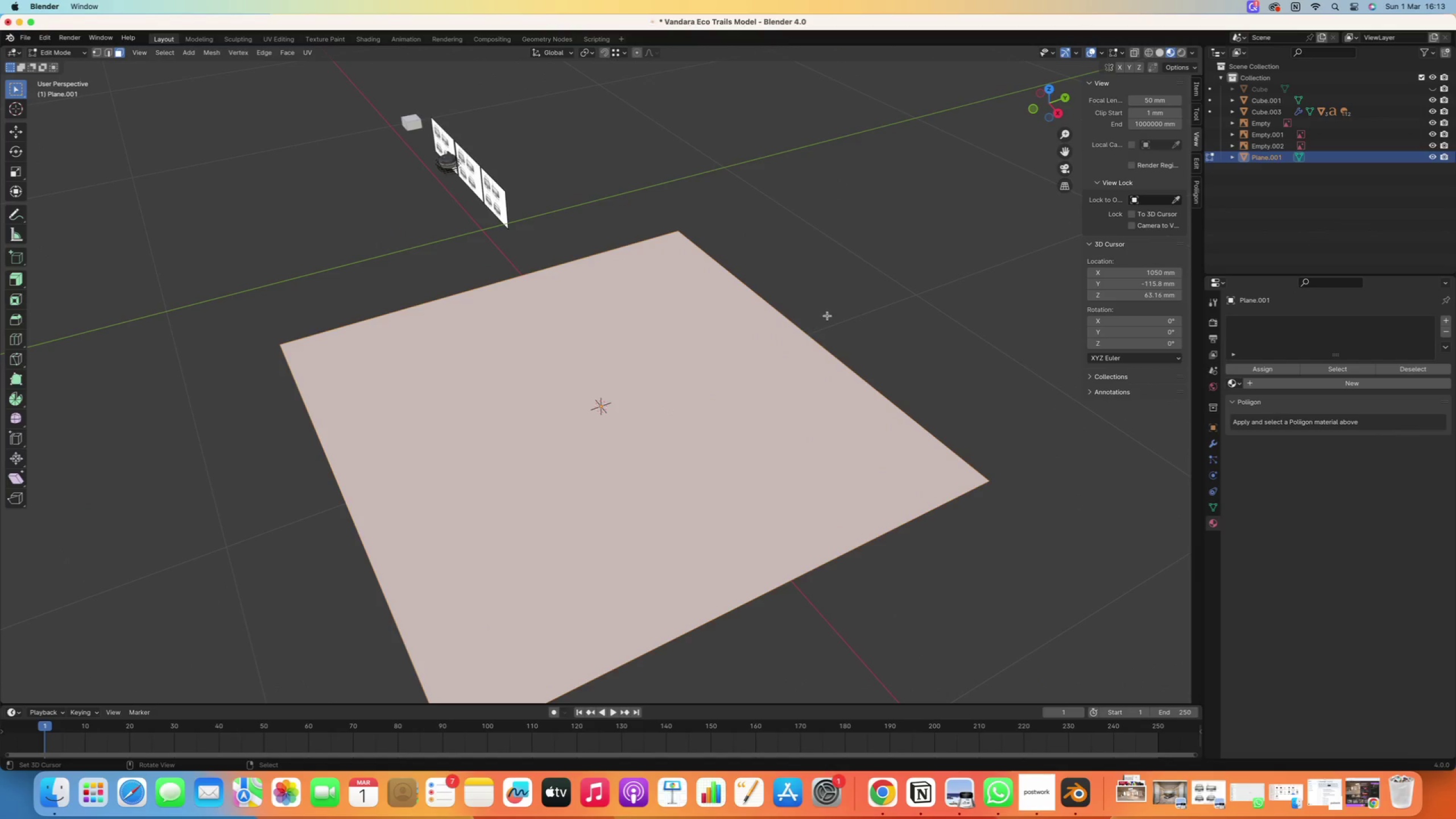 
right_click([804, 333])
 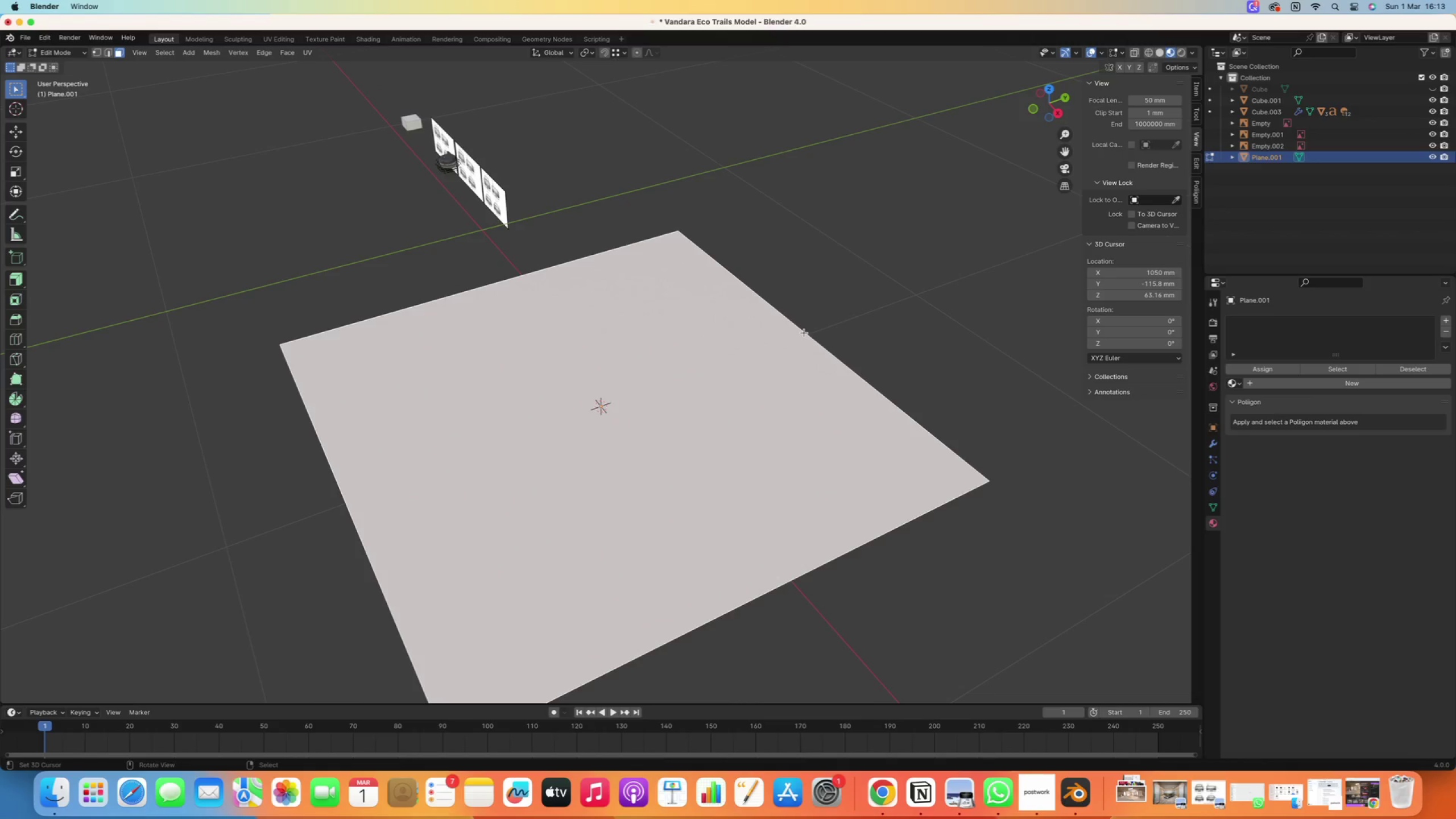 
key(2)
 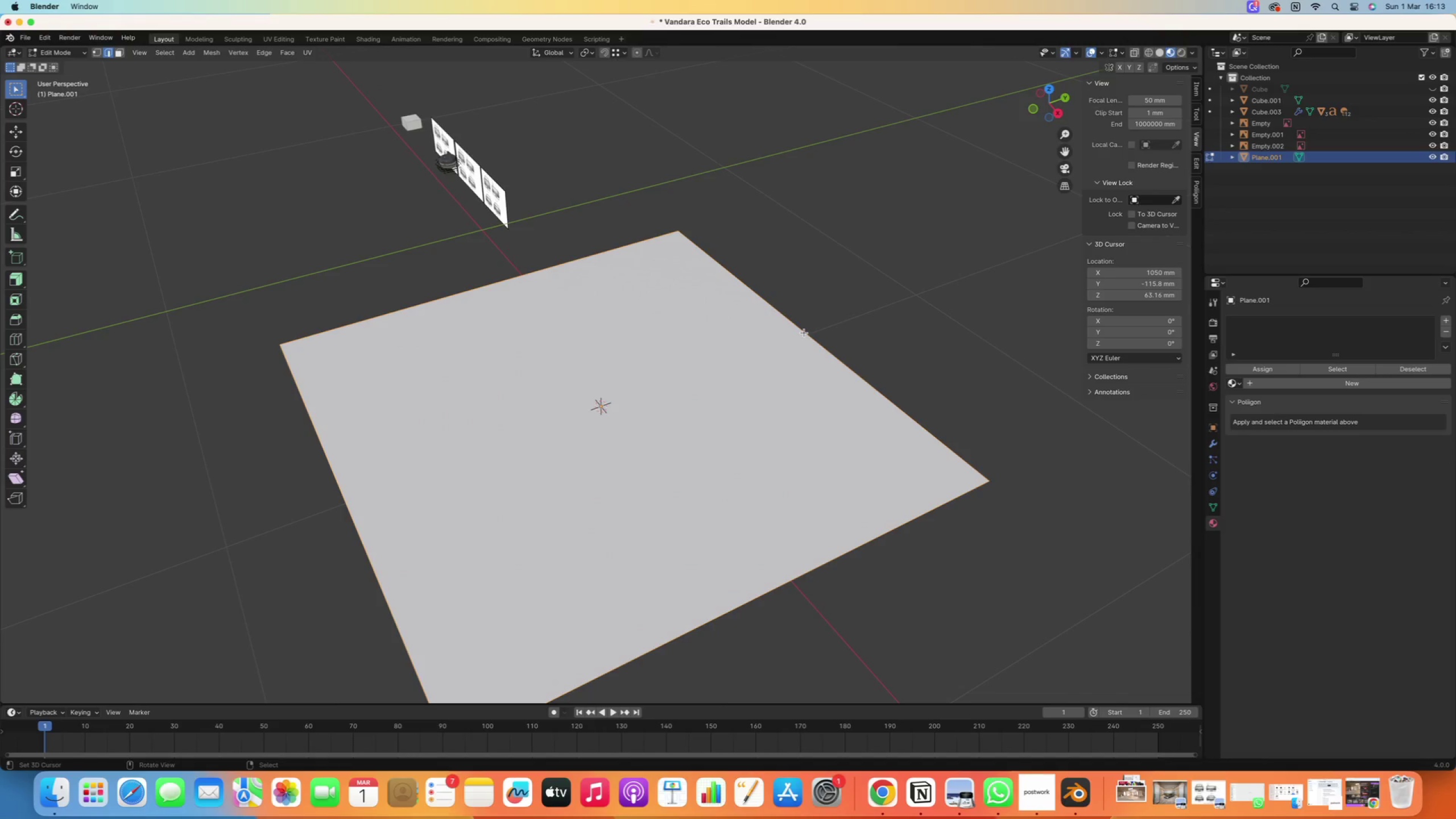 
right_click([804, 333])
 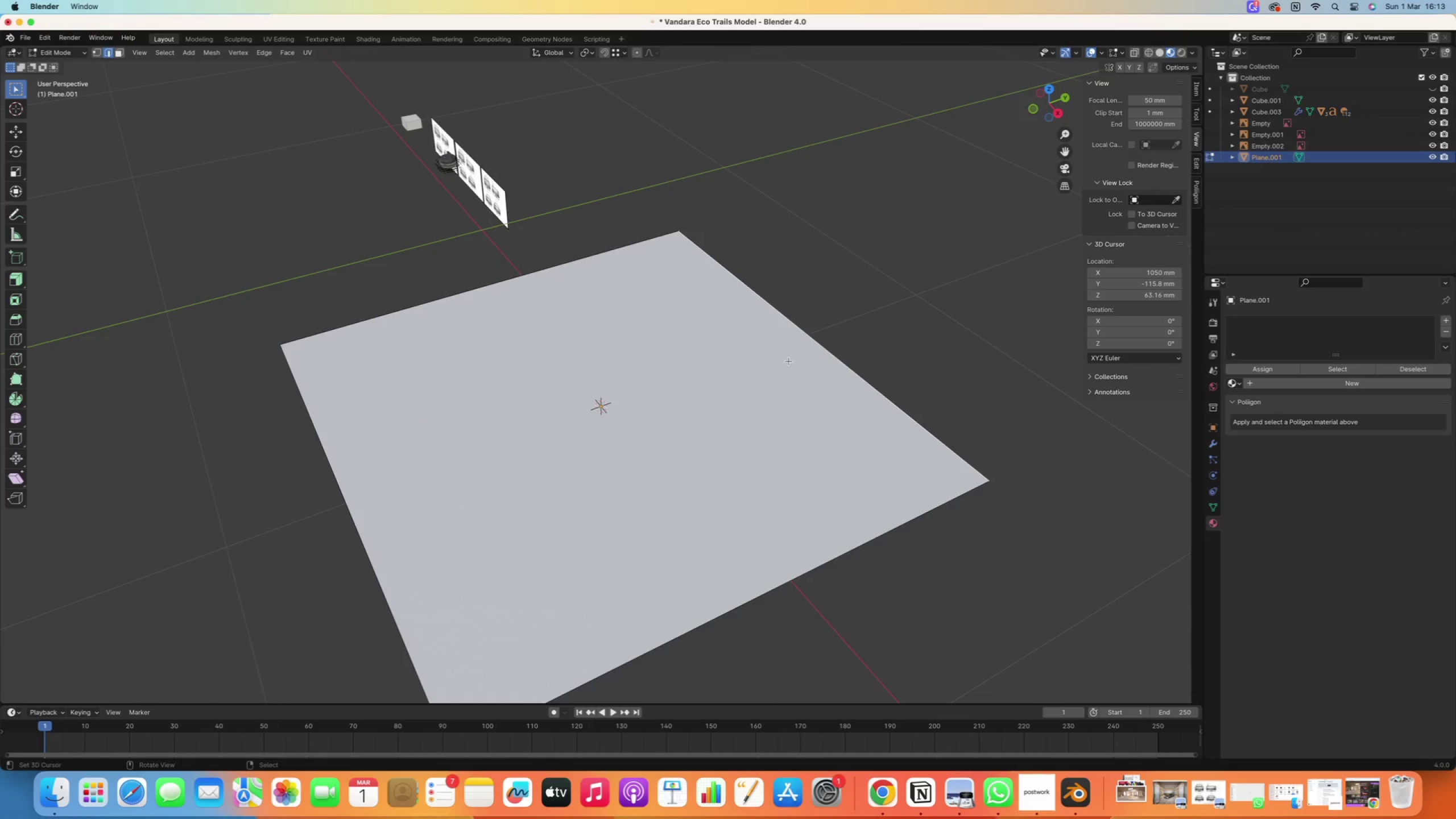 
type(ez)
 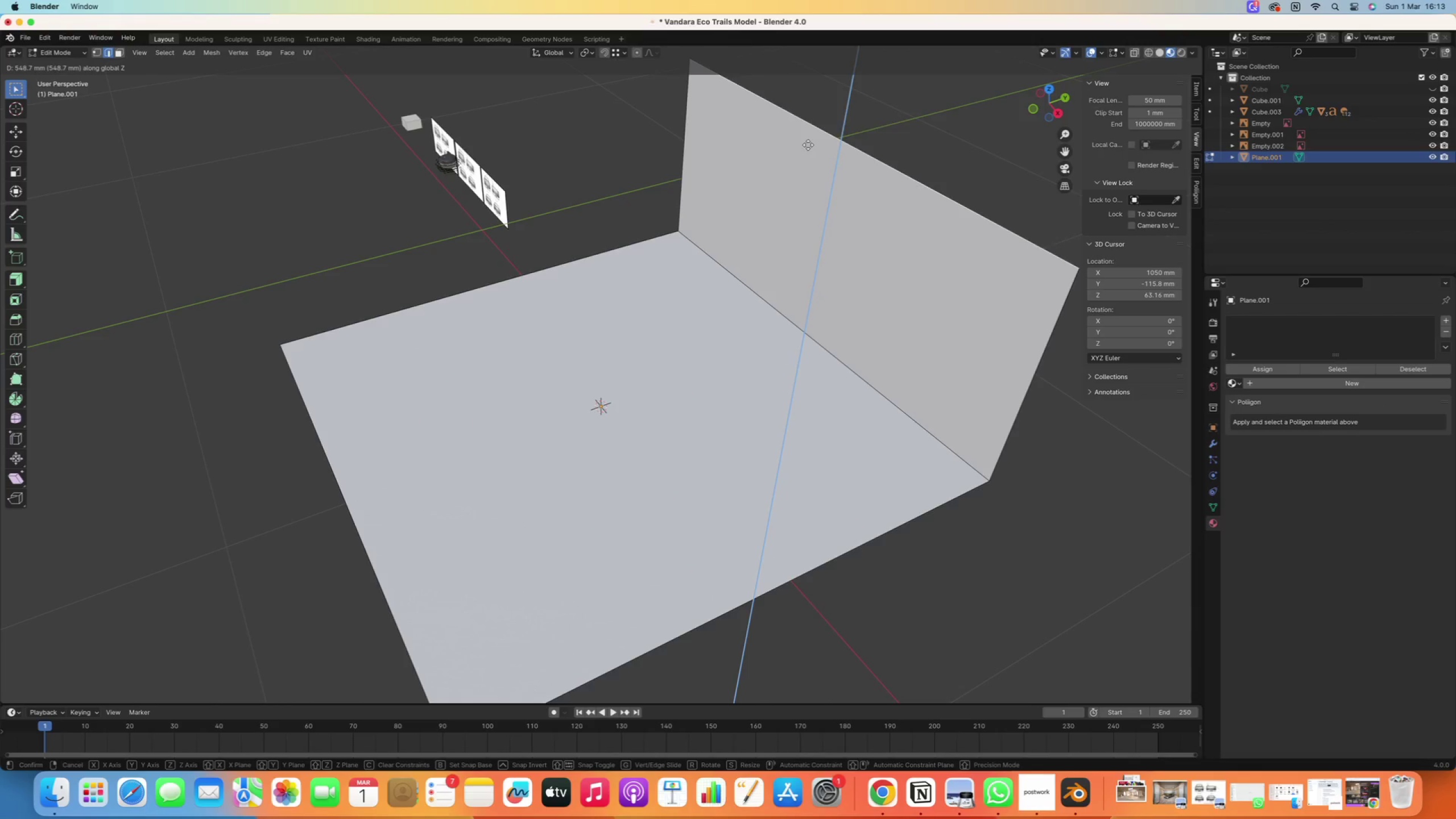 
left_click([842, 107])
 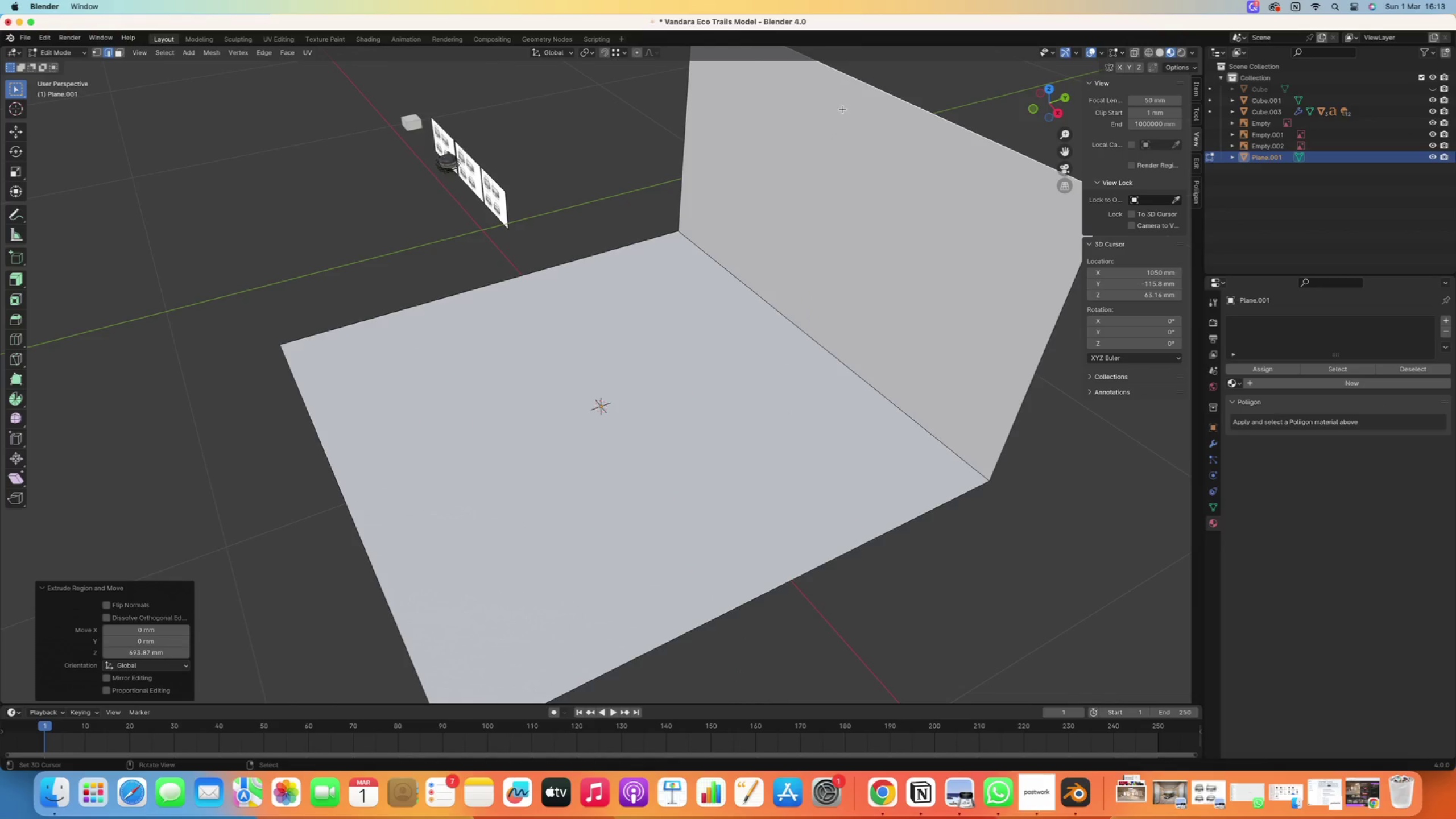 
hold_key(key=ShiftRight, duration=0.35)
 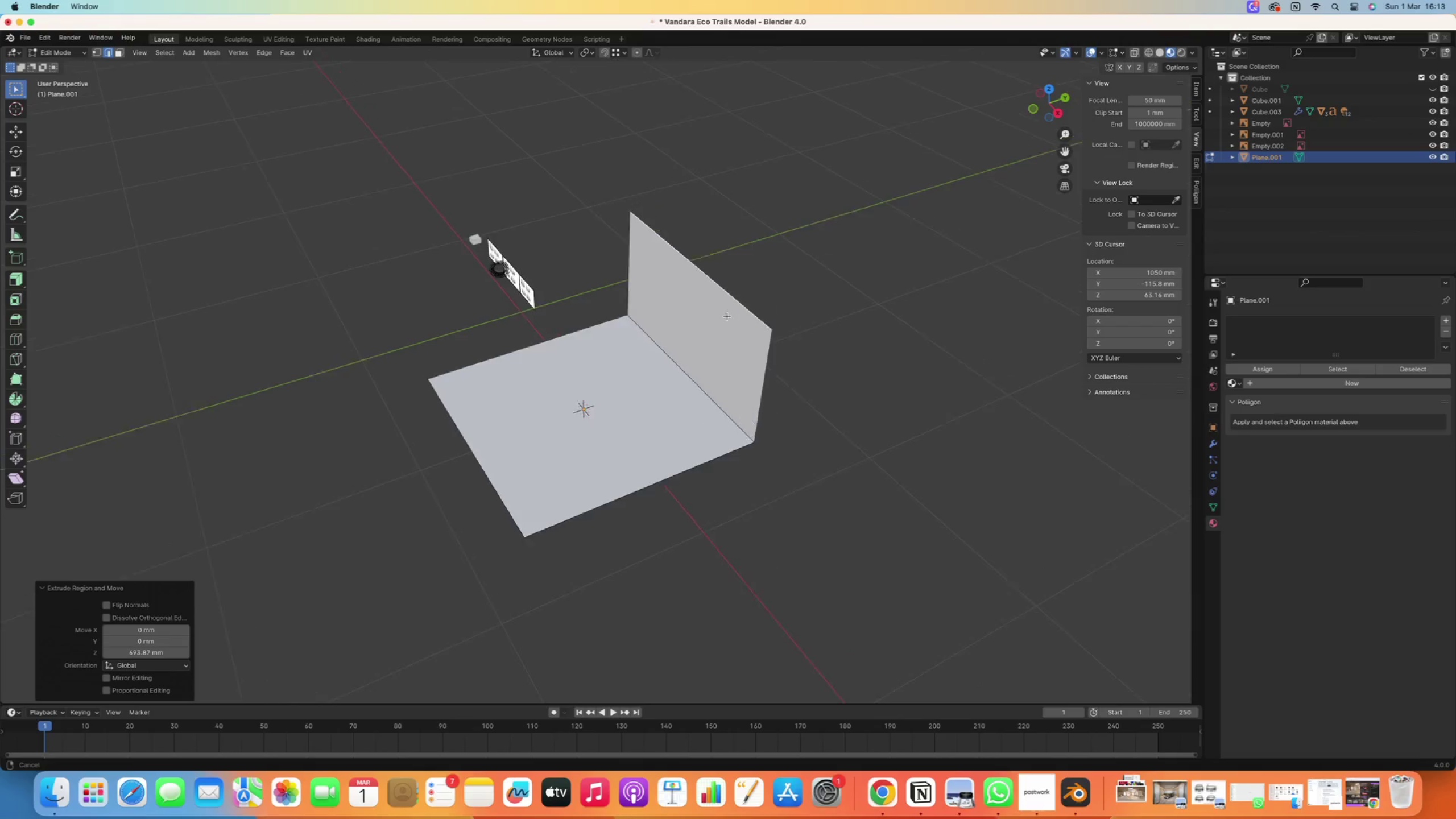 
scroll: coordinate [814, 214], scroll_direction: down, amount: 9.0
 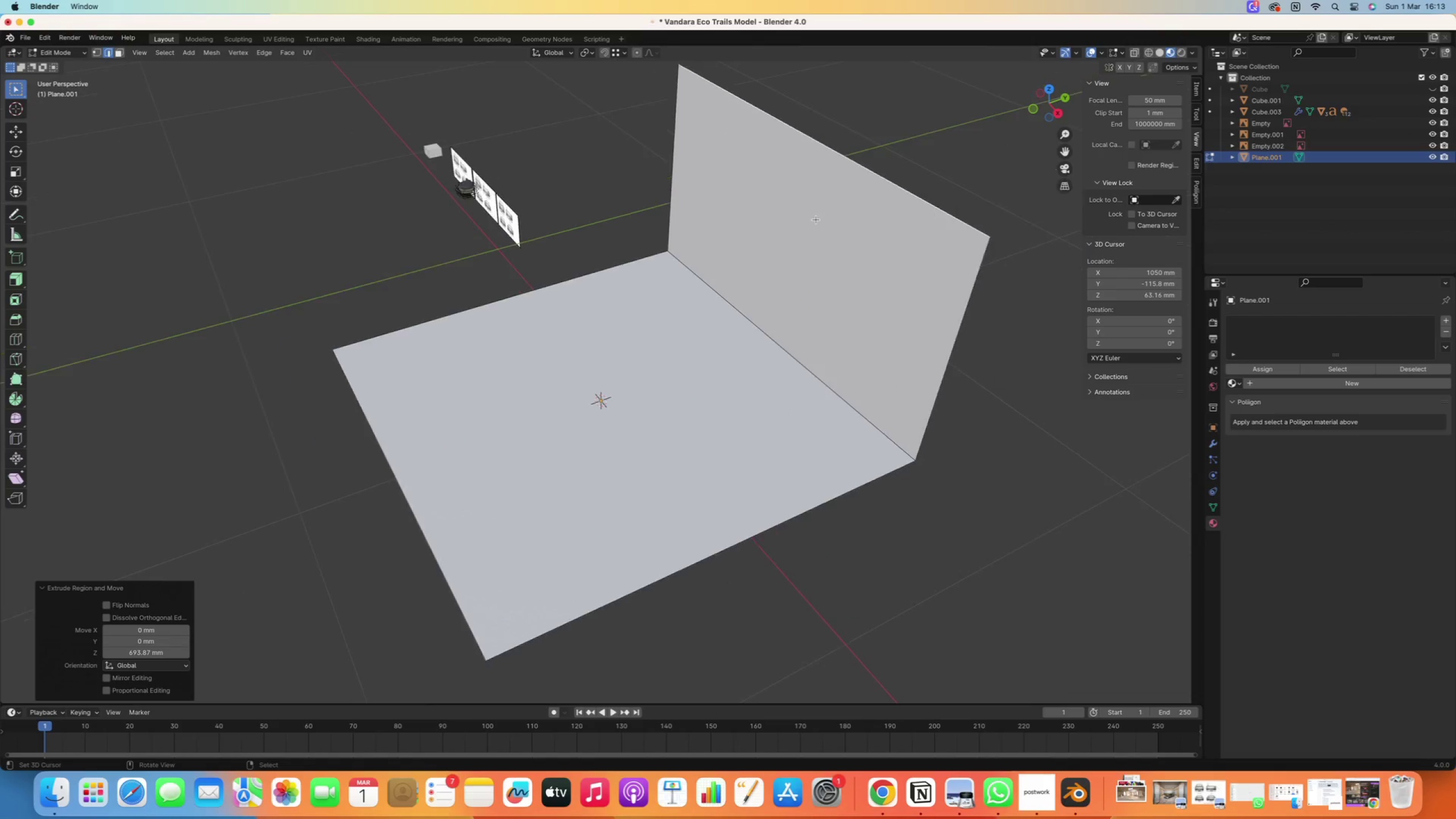 
scroll: coordinate [684, 355], scroll_direction: up, amount: 2.0
 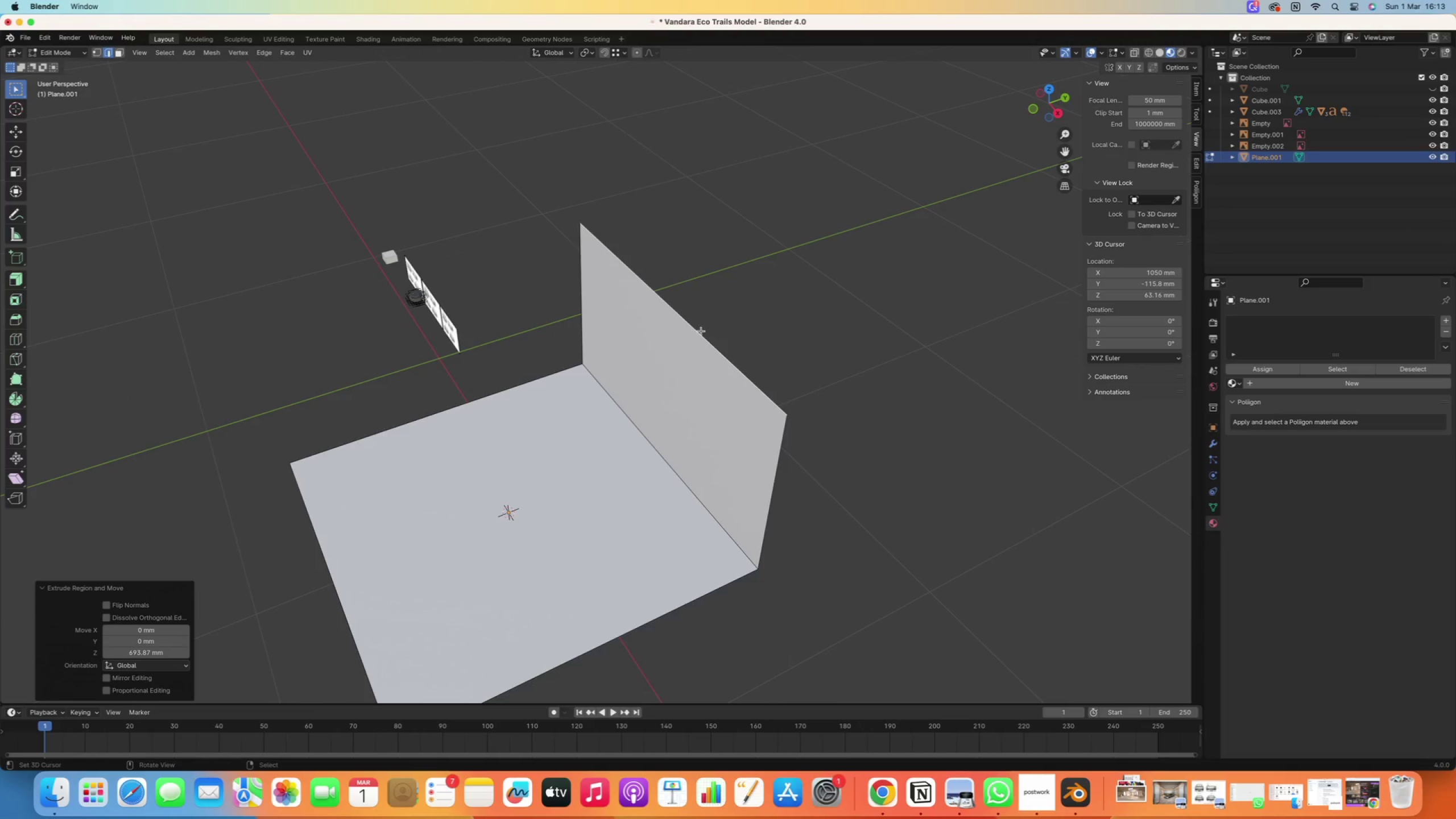 
type(gz)
 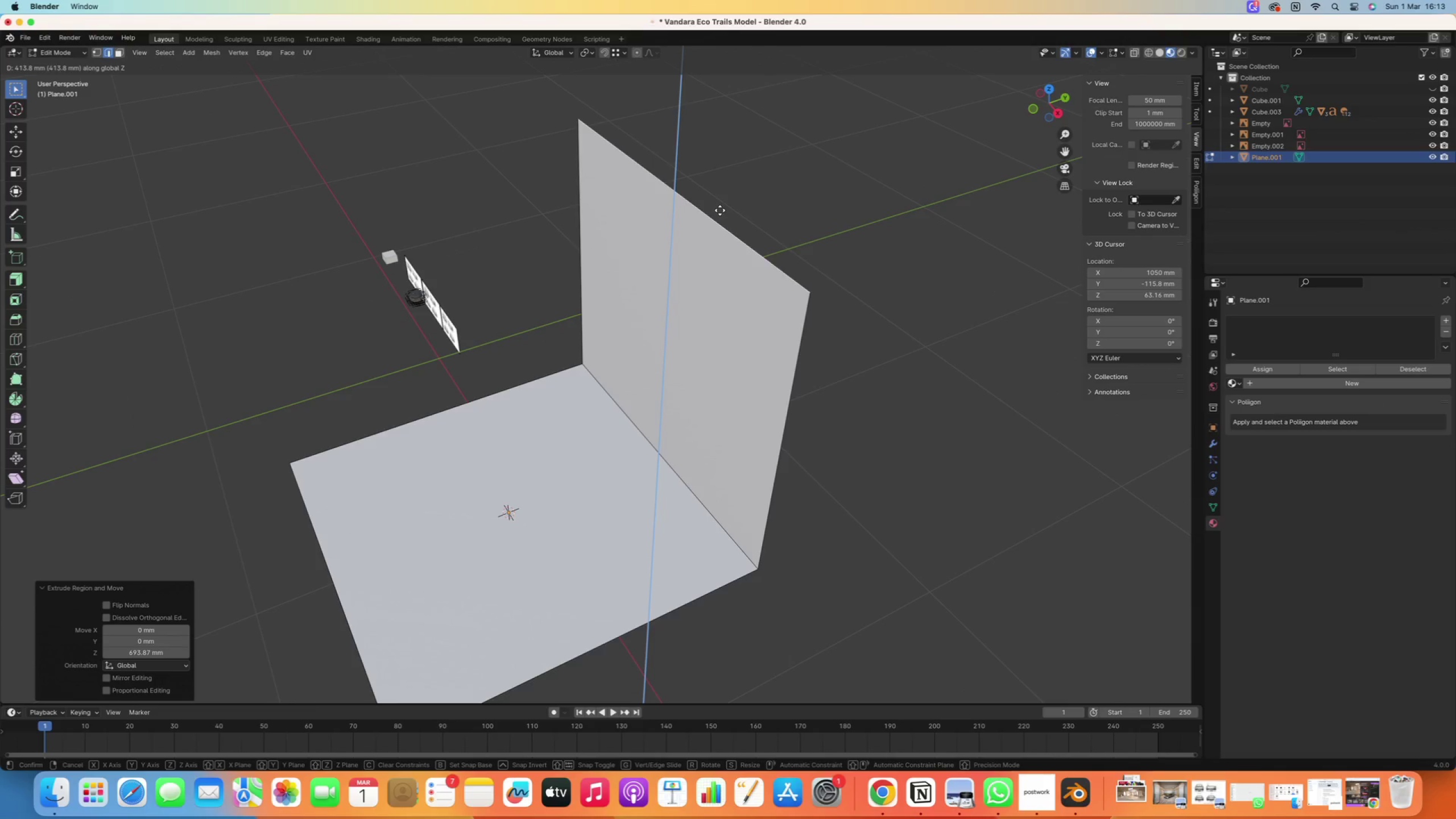 
left_click([722, 206])
 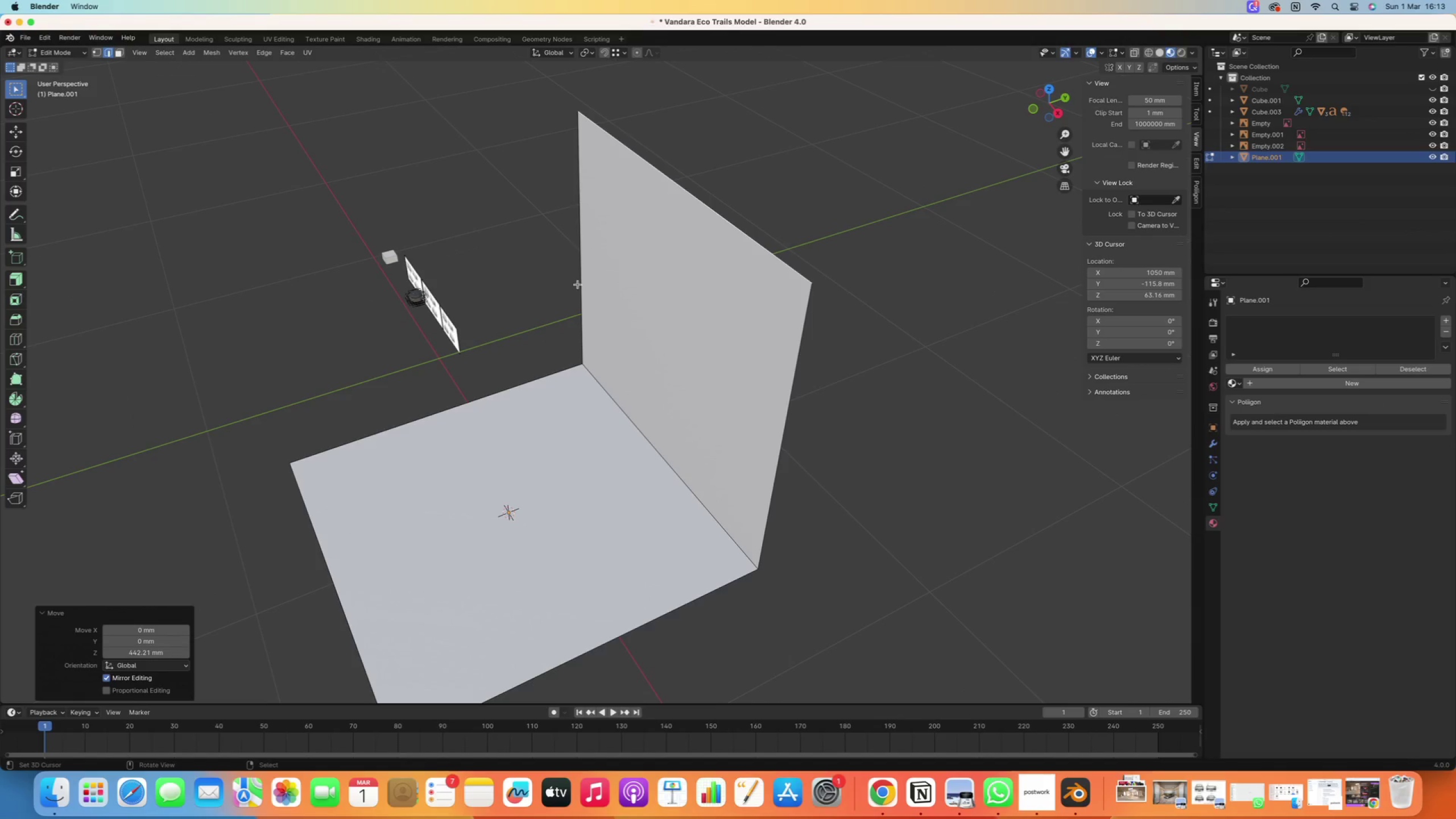 
scroll: coordinate [581, 321], scroll_direction: down, amount: 2.0
 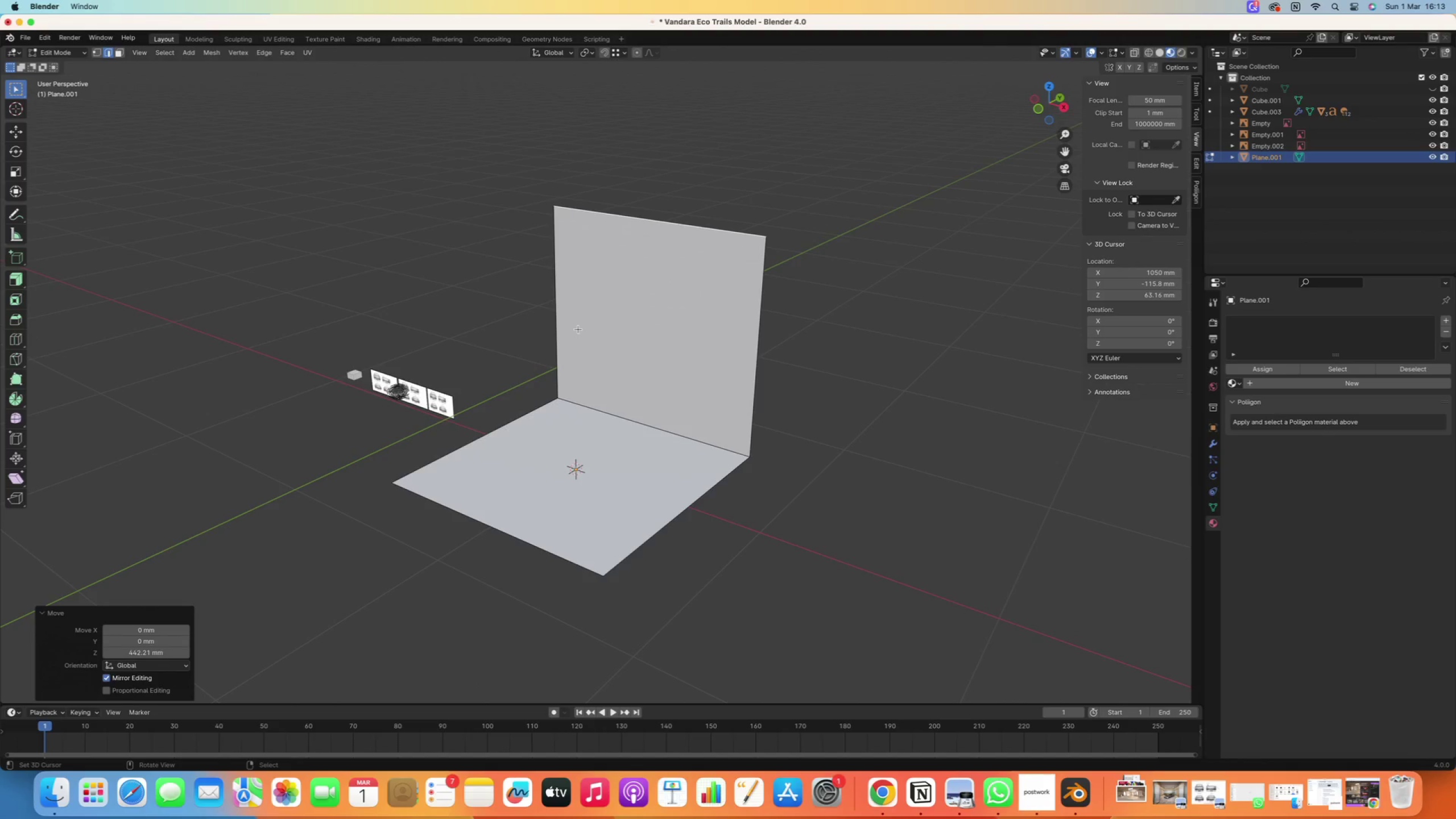 
key(S)
 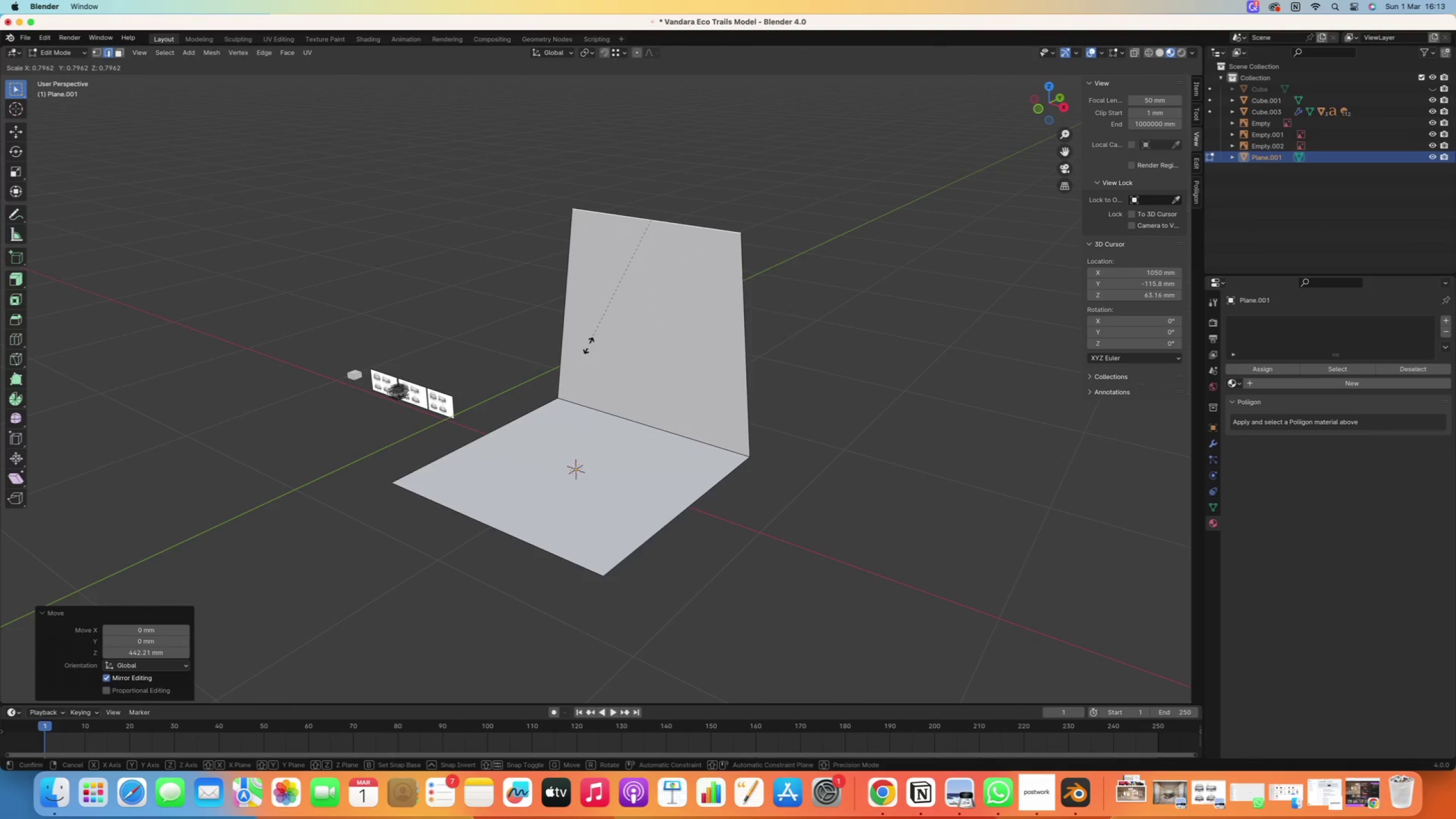 
right_click([552, 326])
 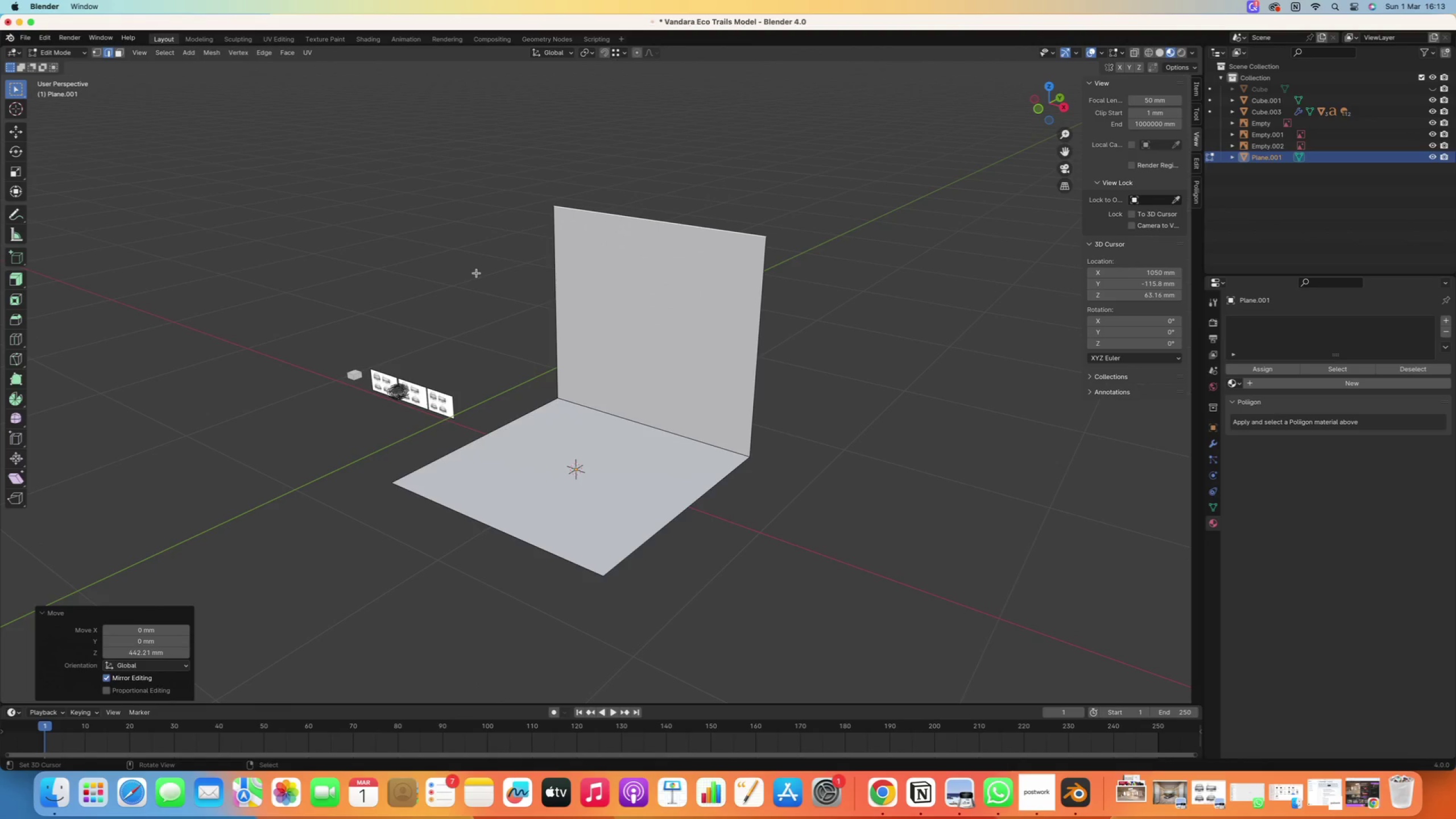 
type(as)
 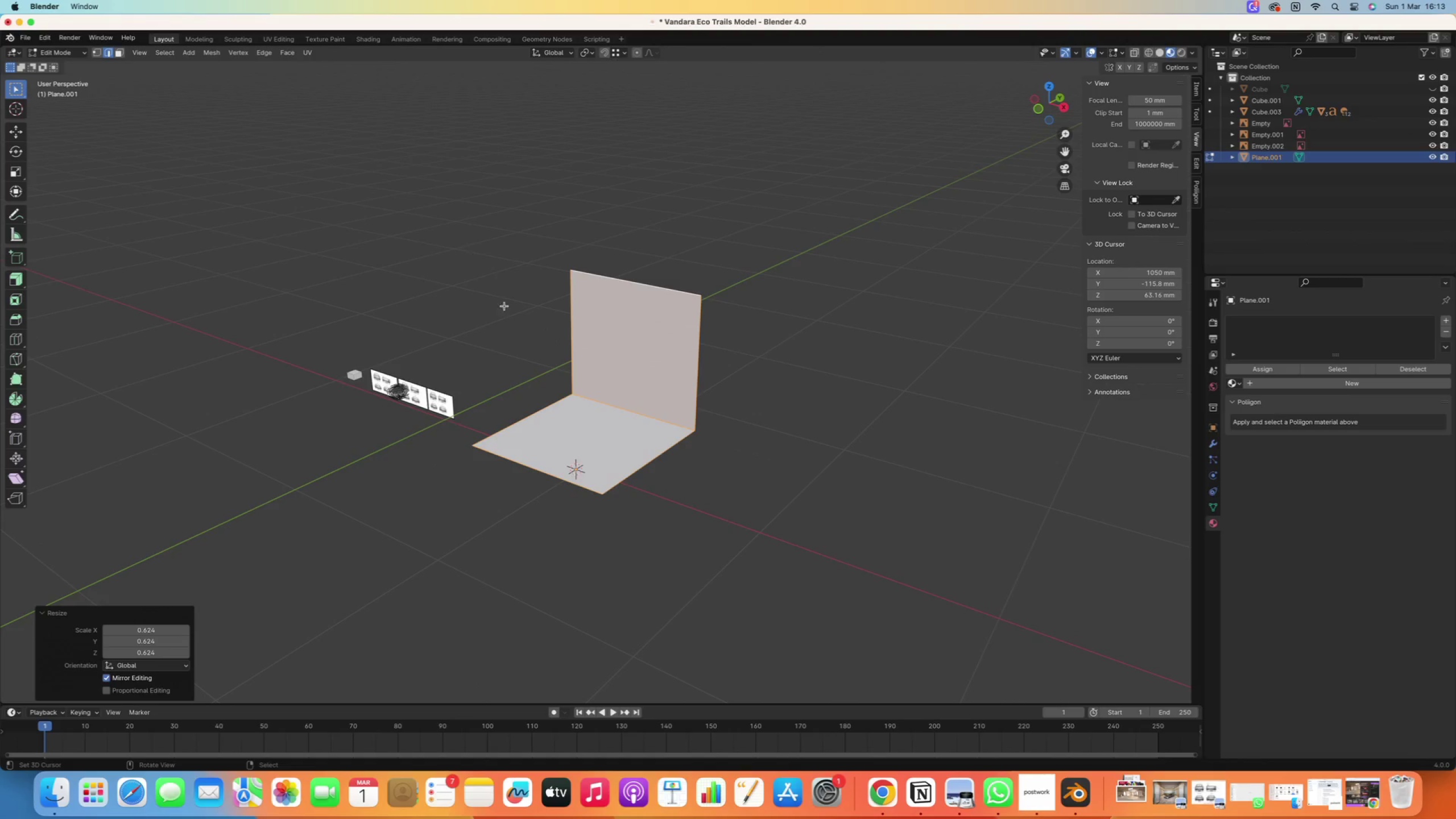 
right_click([616, 410])
 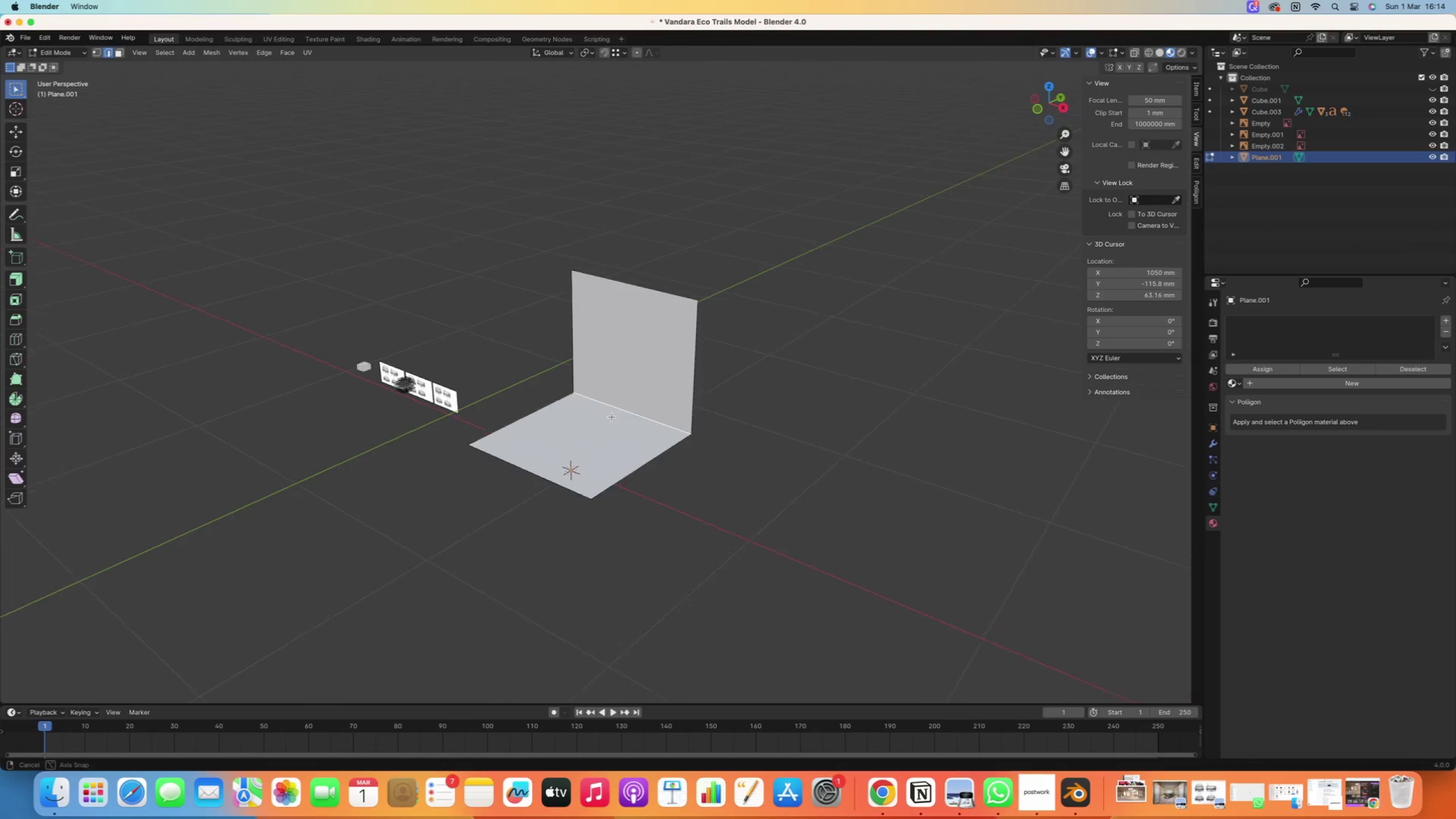 
scroll: coordinate [609, 417], scroll_direction: up, amount: 2.0
 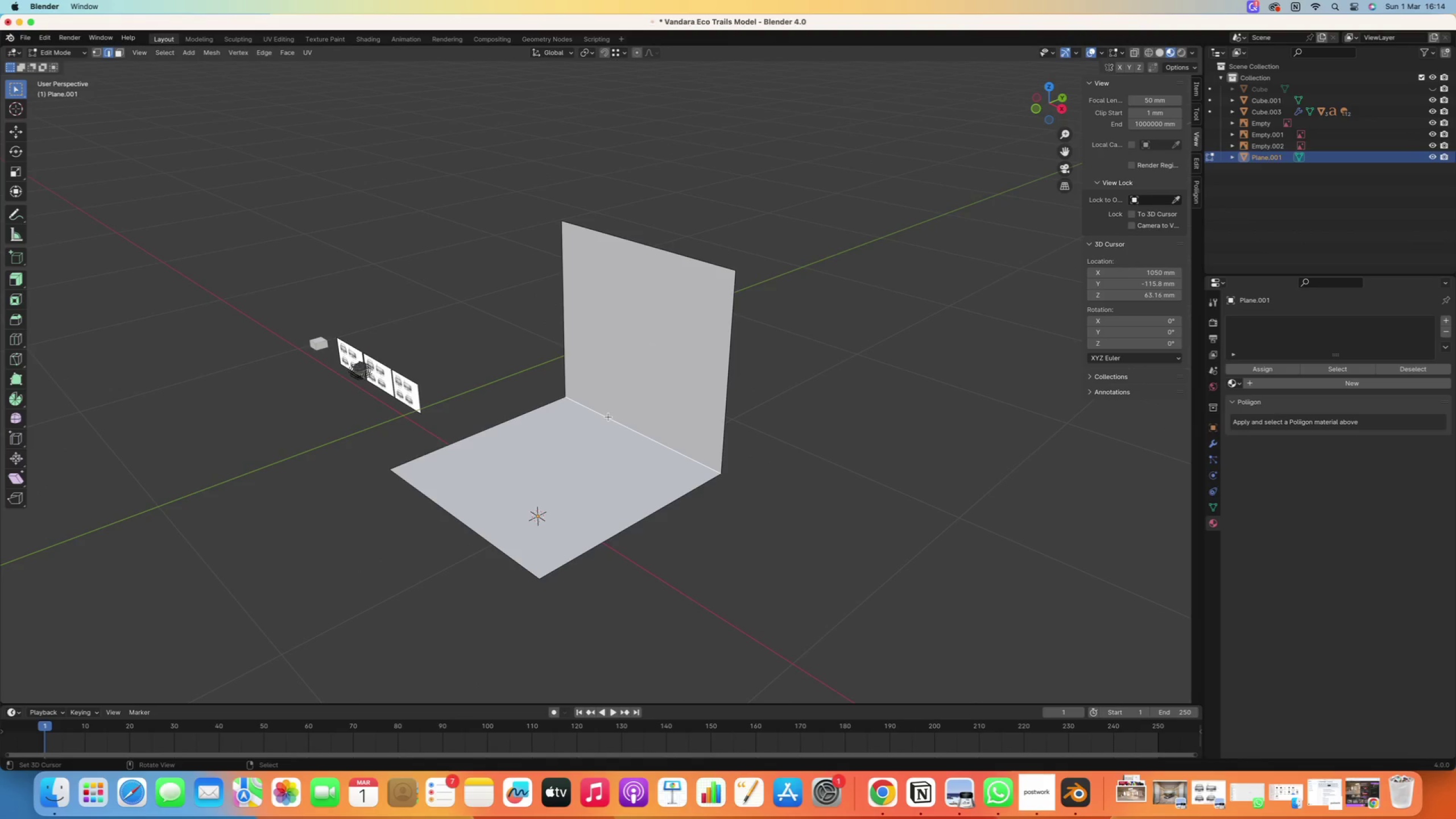 
key(Control+B)
 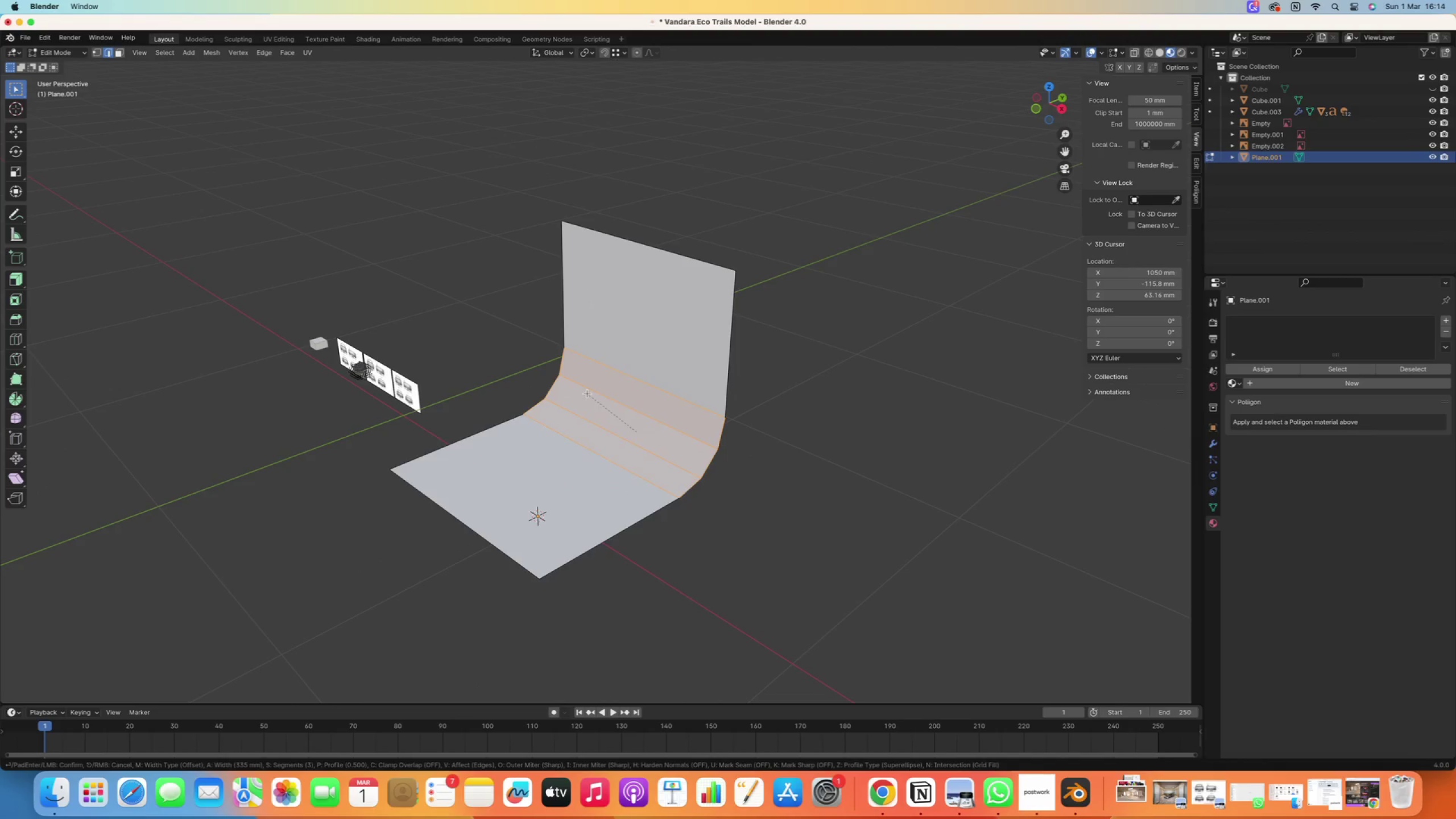 
scroll: coordinate [602, 393], scroll_direction: up, amount: 3.0
 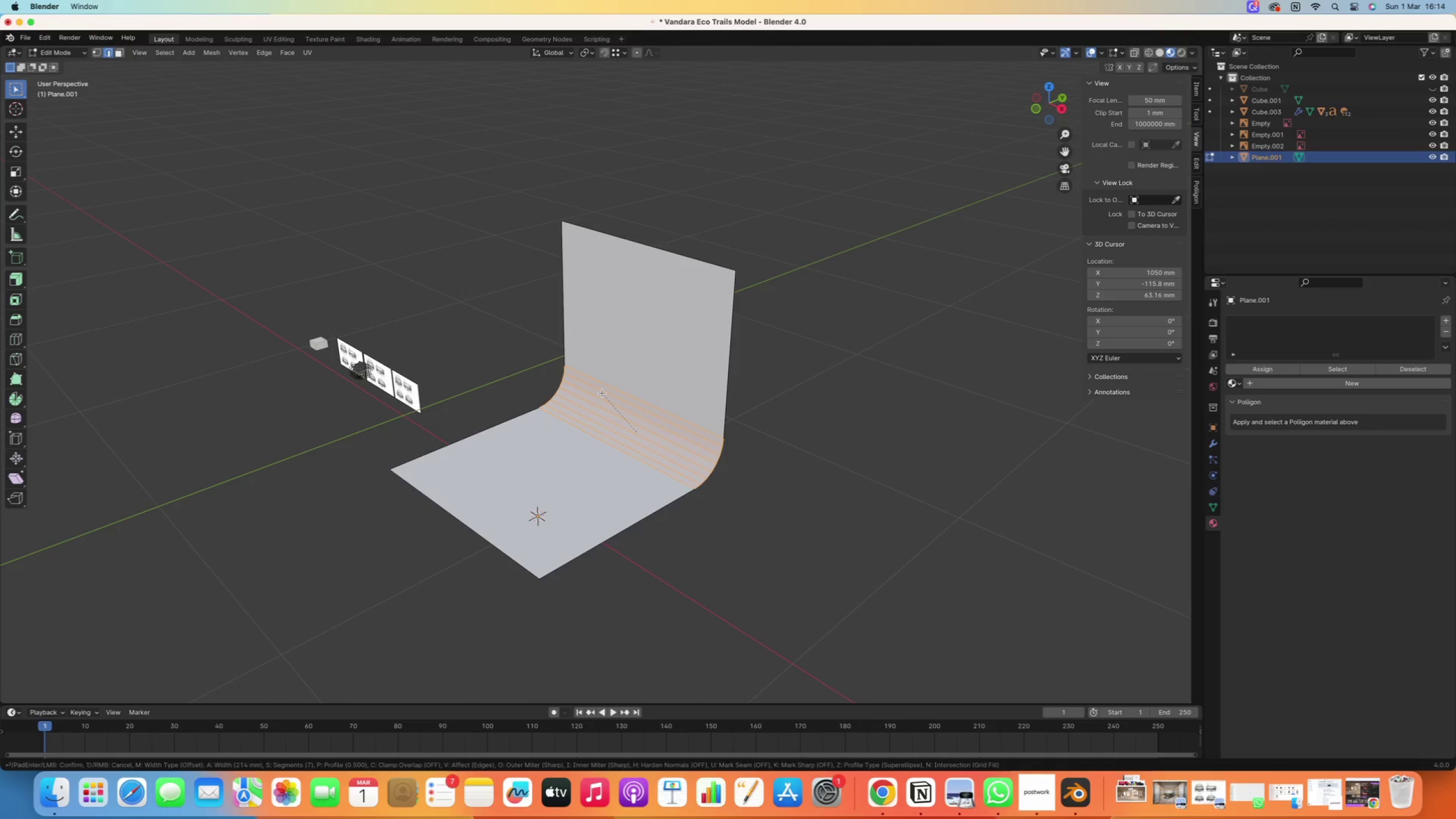 
left_click([602, 393])
 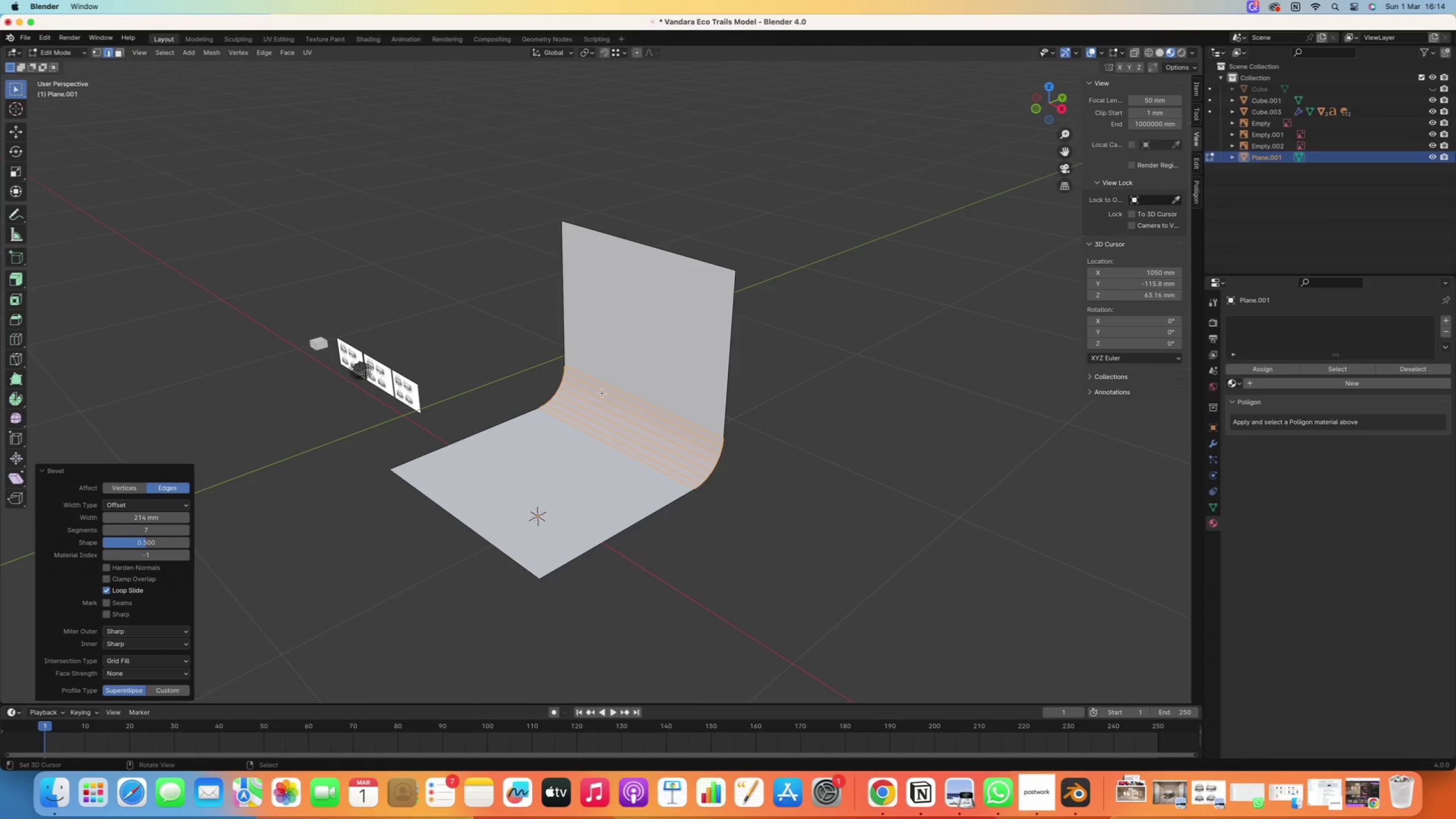 
right_click([602, 393])
 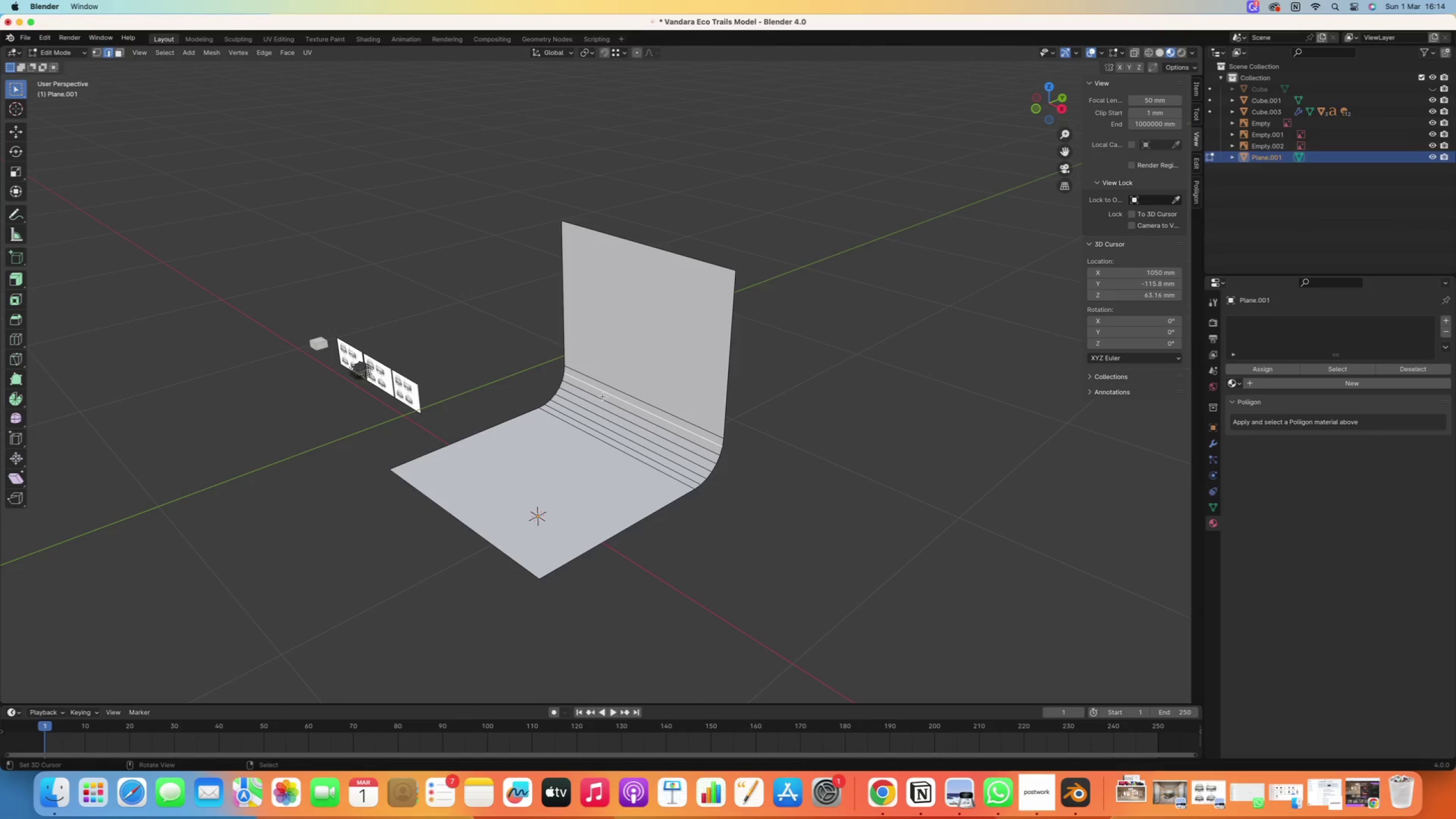 
type(as)
 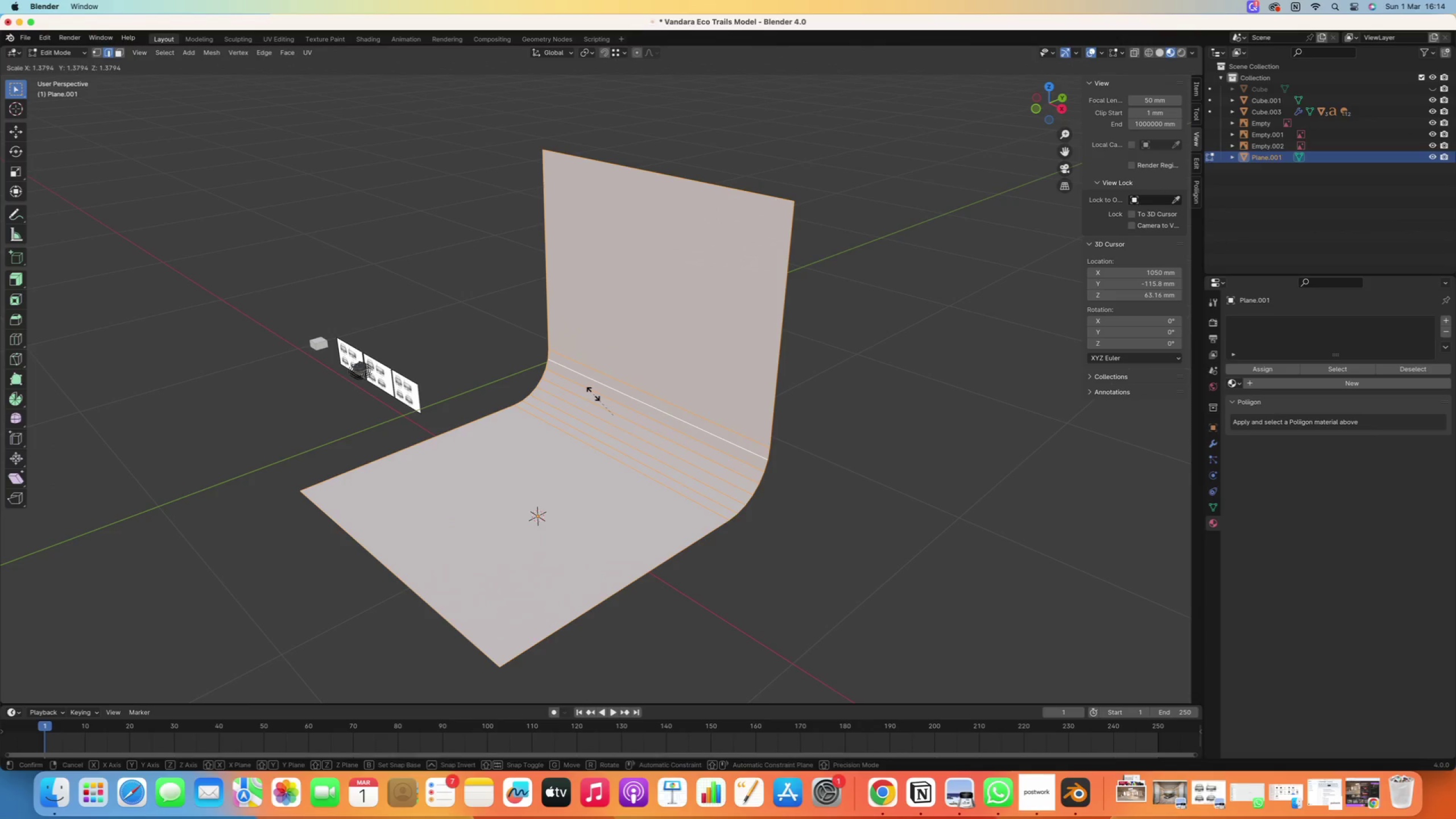 
left_click([593, 394])
 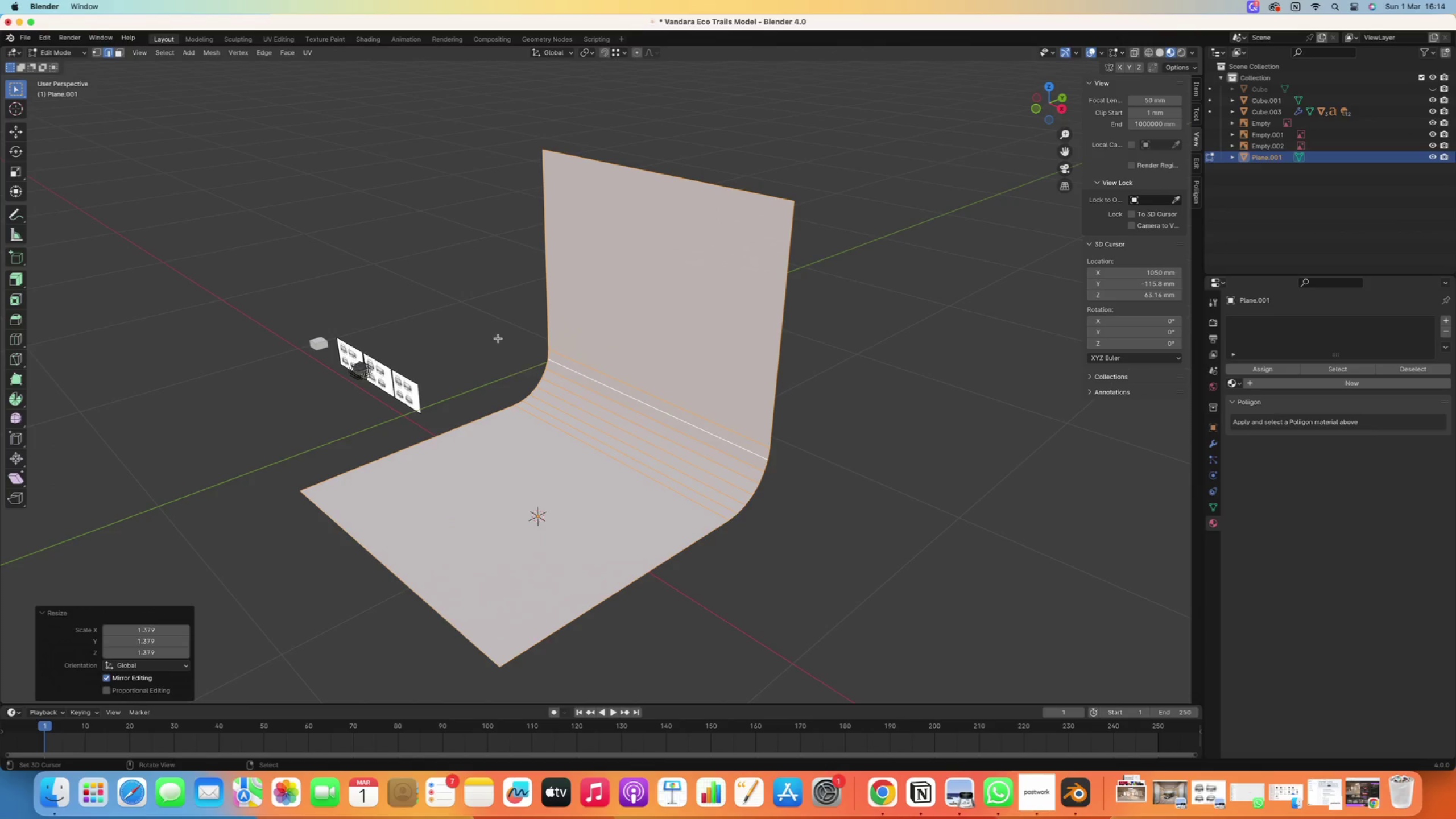 
right_click([458, 293])
 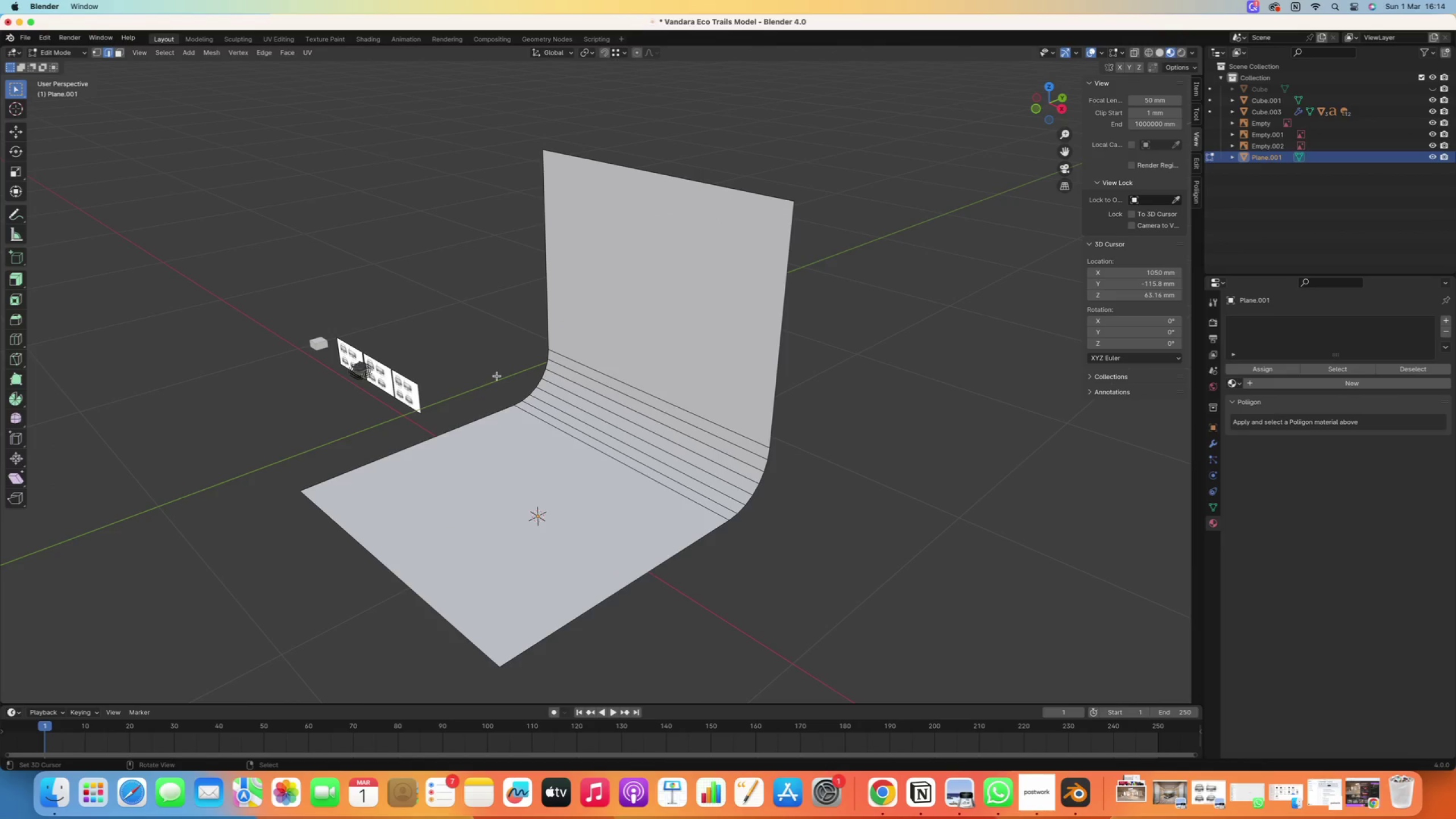 
key(Tab)
 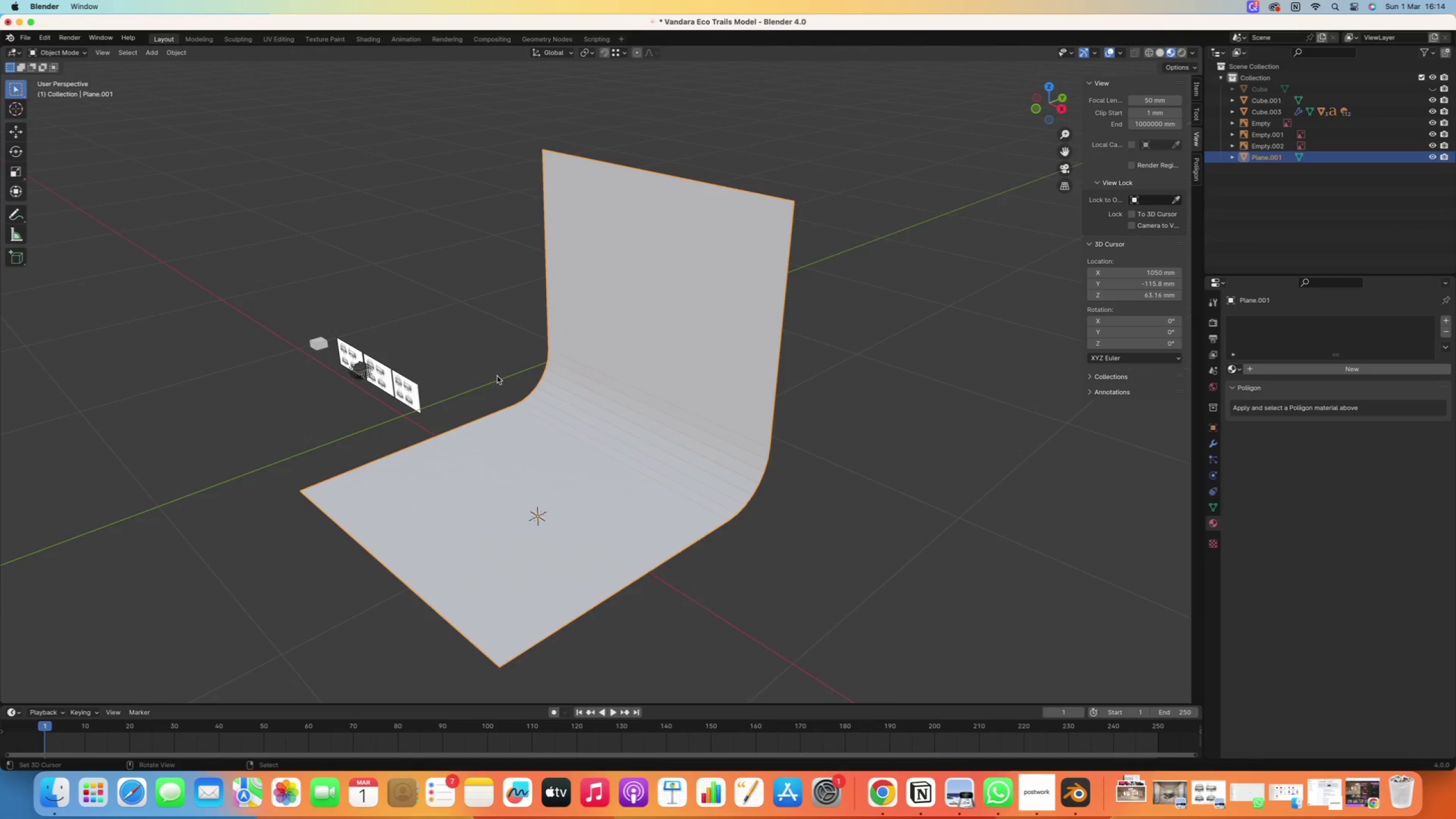 
key(Numpad7)
 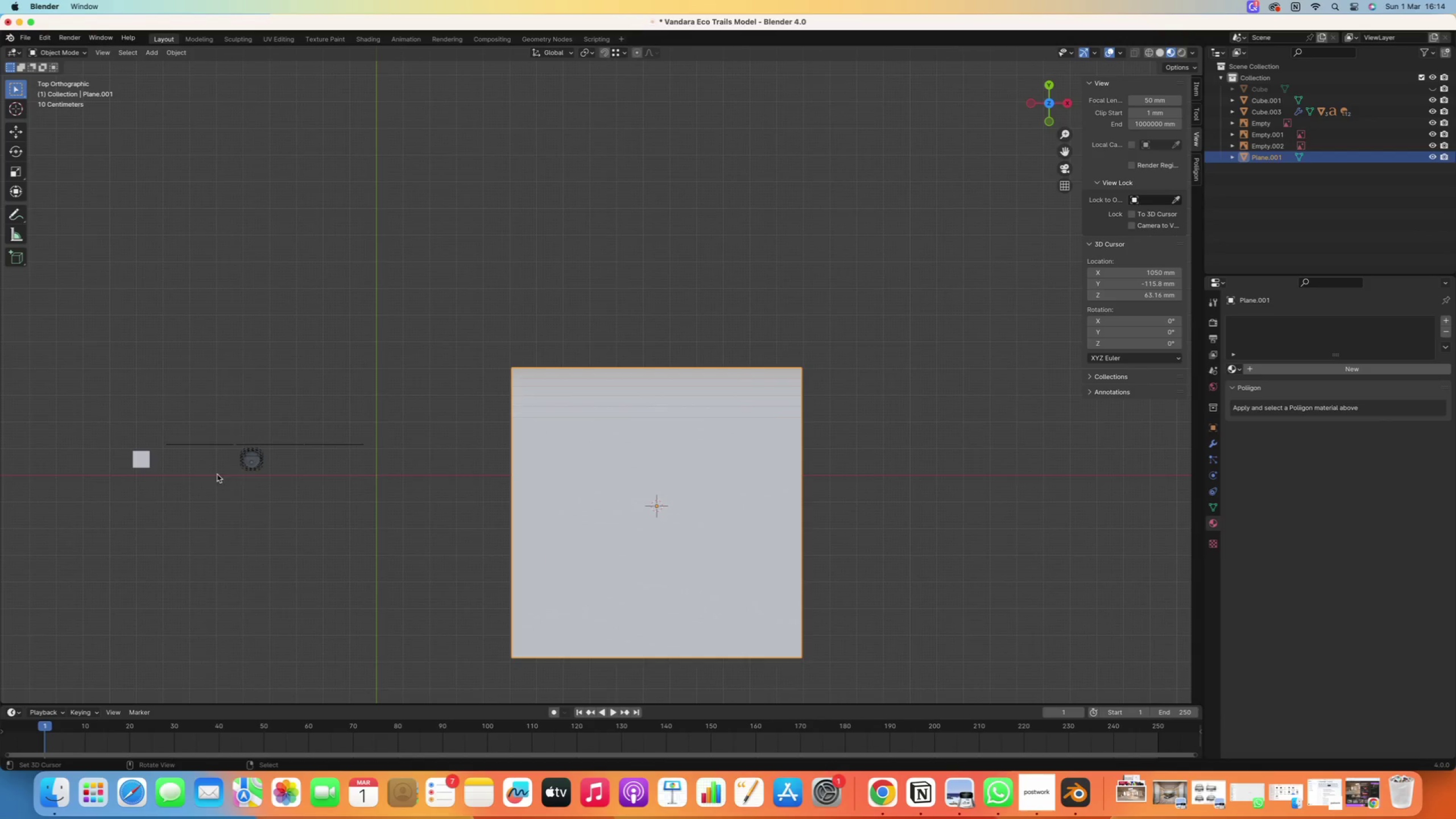 
right_click([250, 463])
 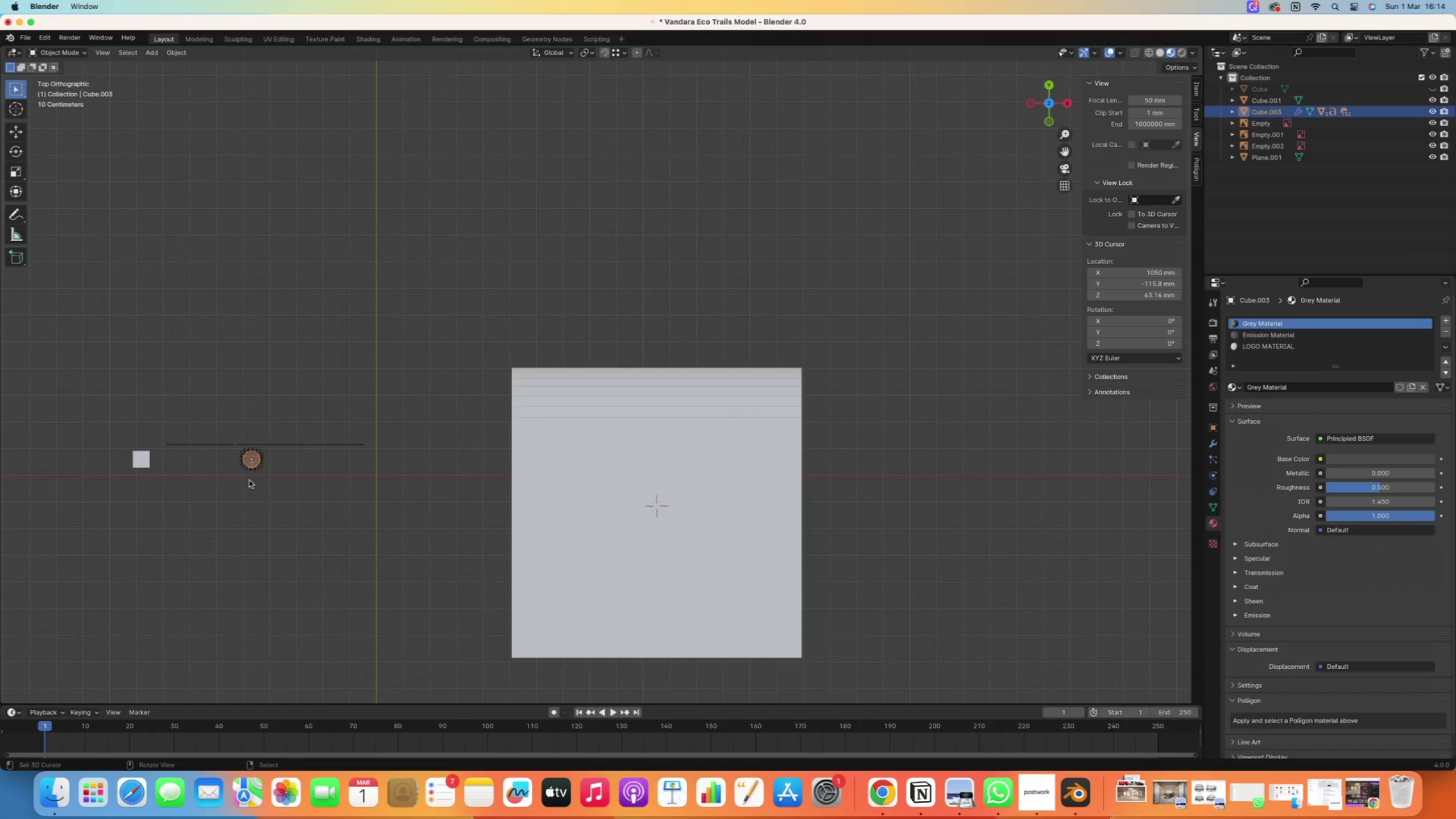 
key(G)
 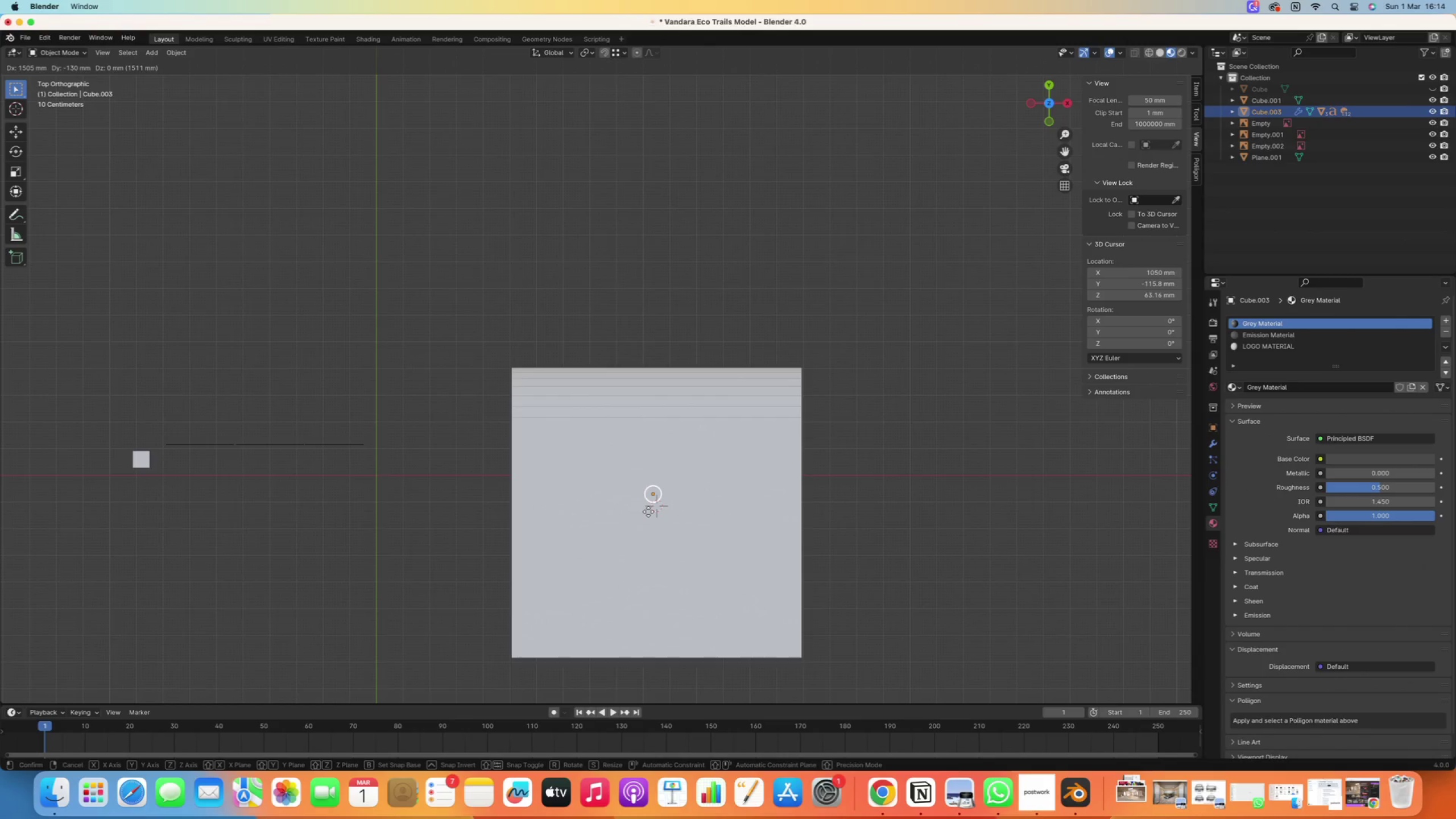 
left_click([648, 508])
 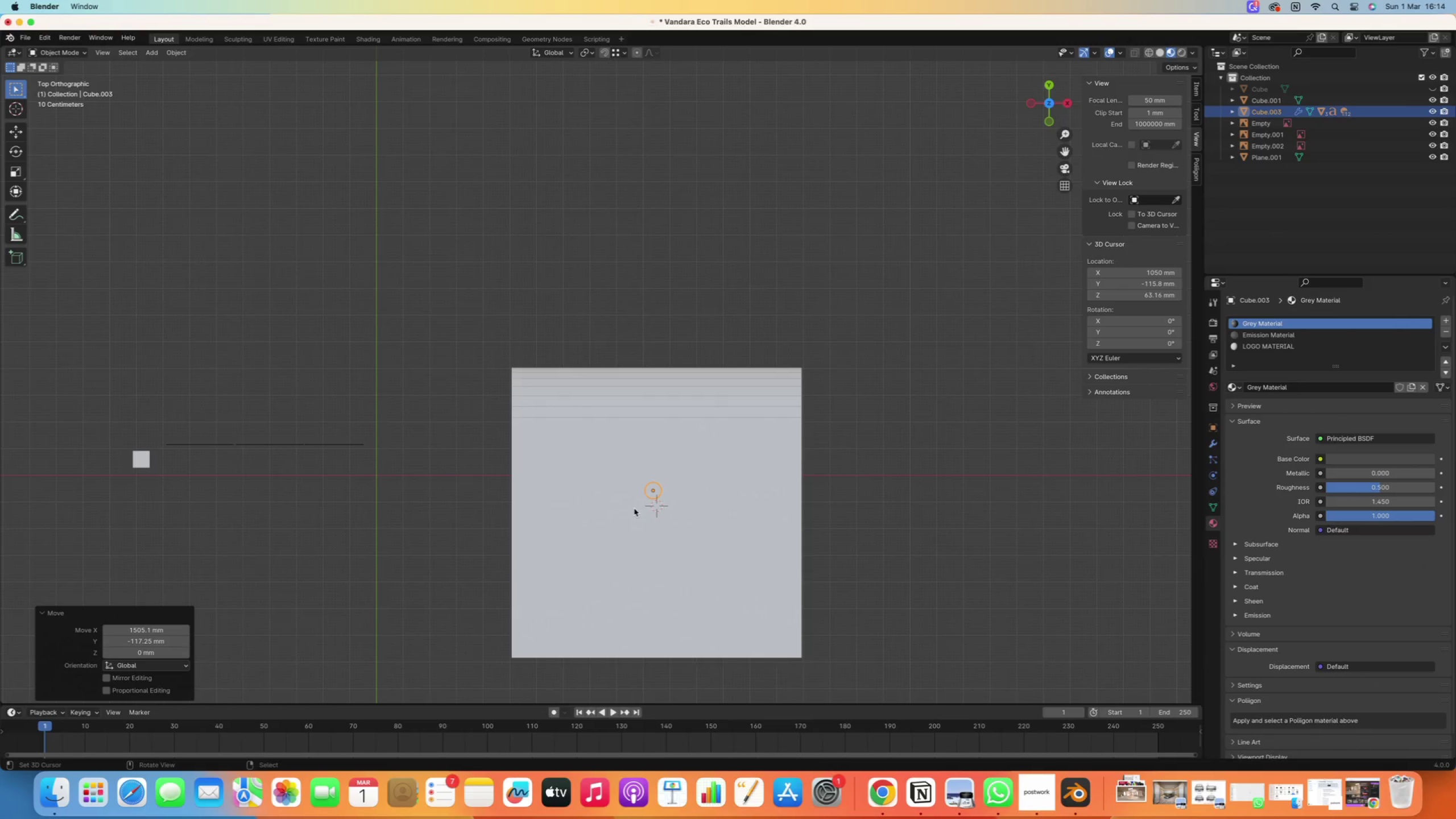 
key(Numpad1)
 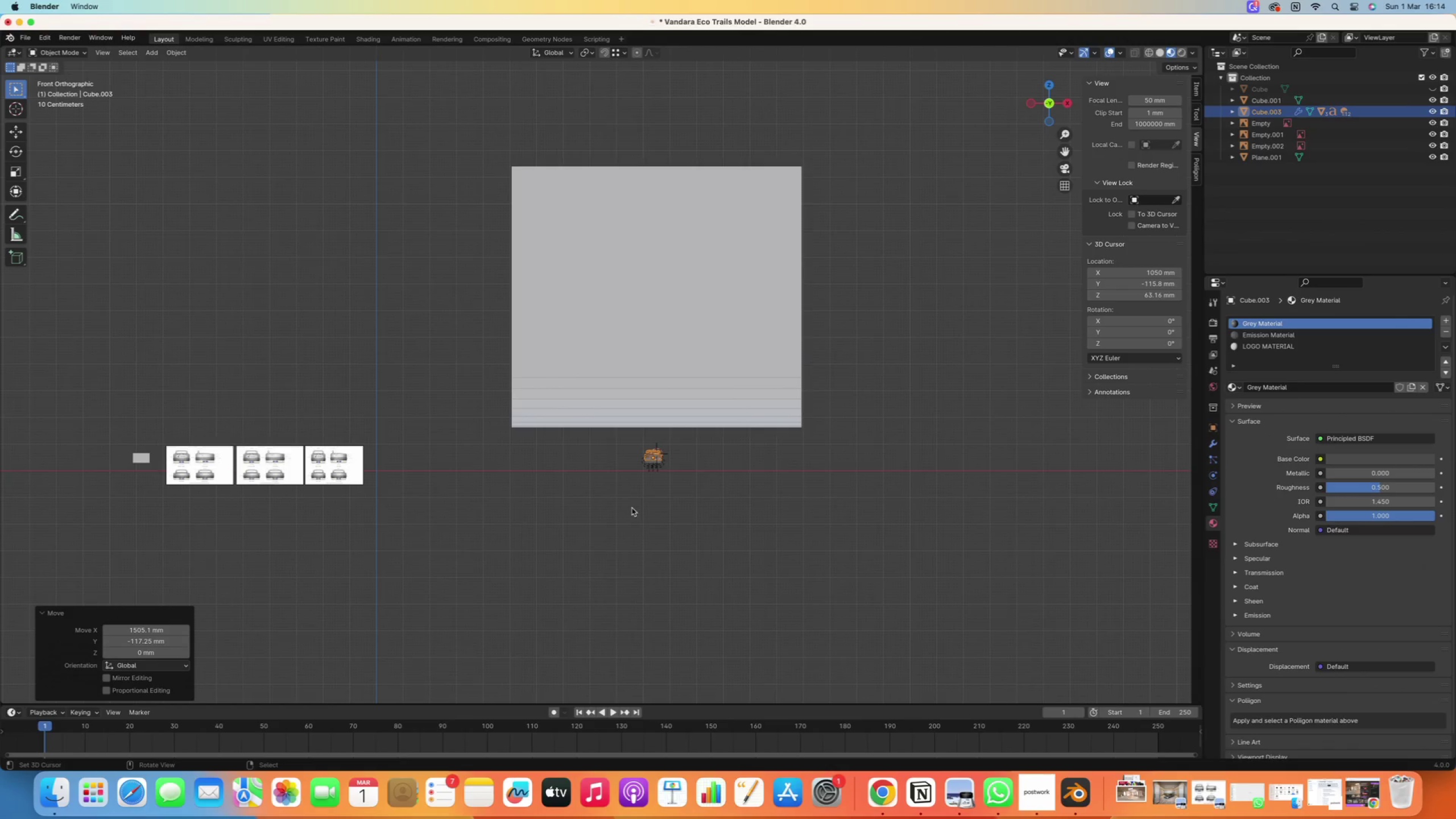 
scroll: coordinate [664, 466], scroll_direction: up, amount: 5.0
 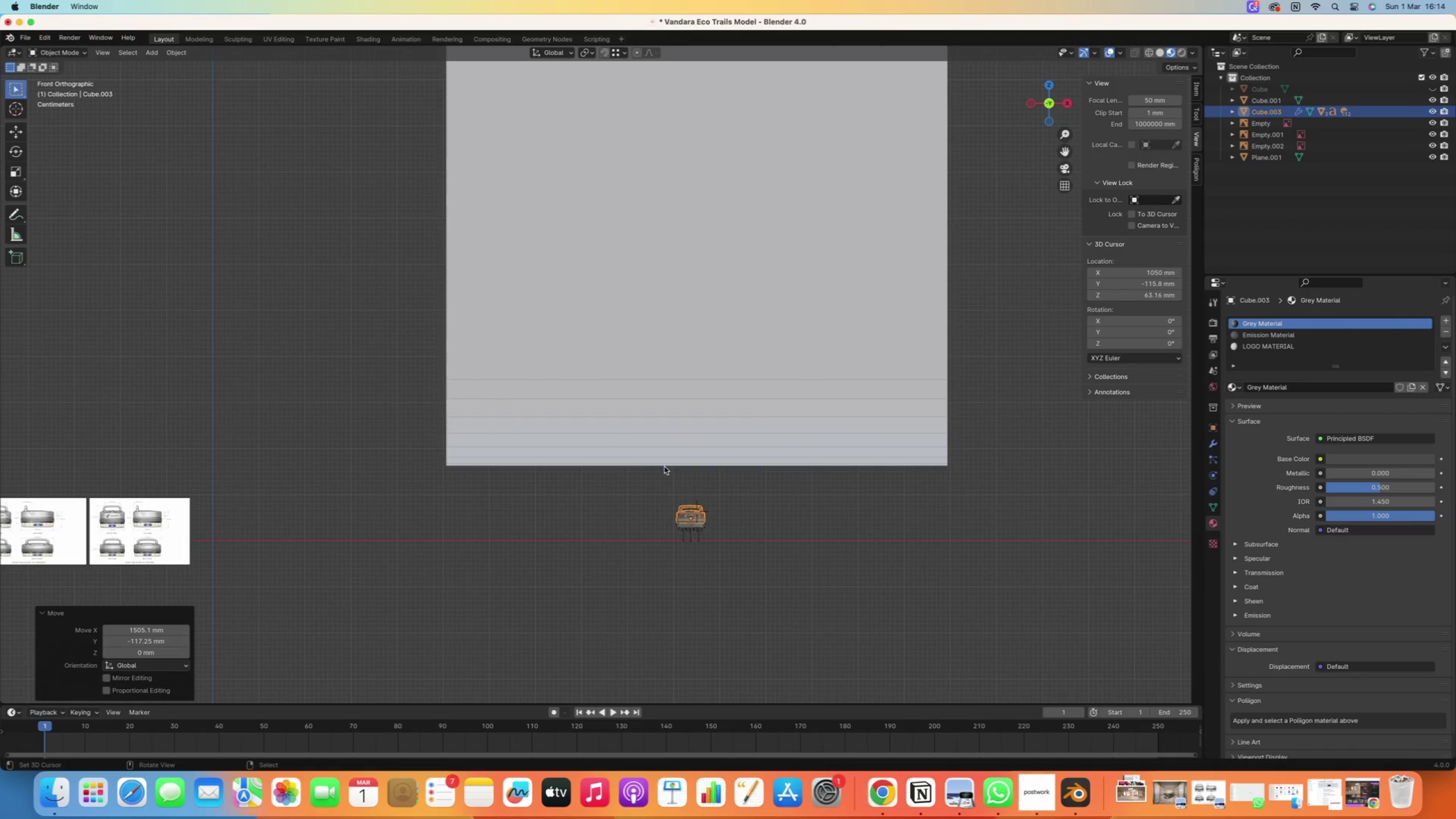 
key(G)
 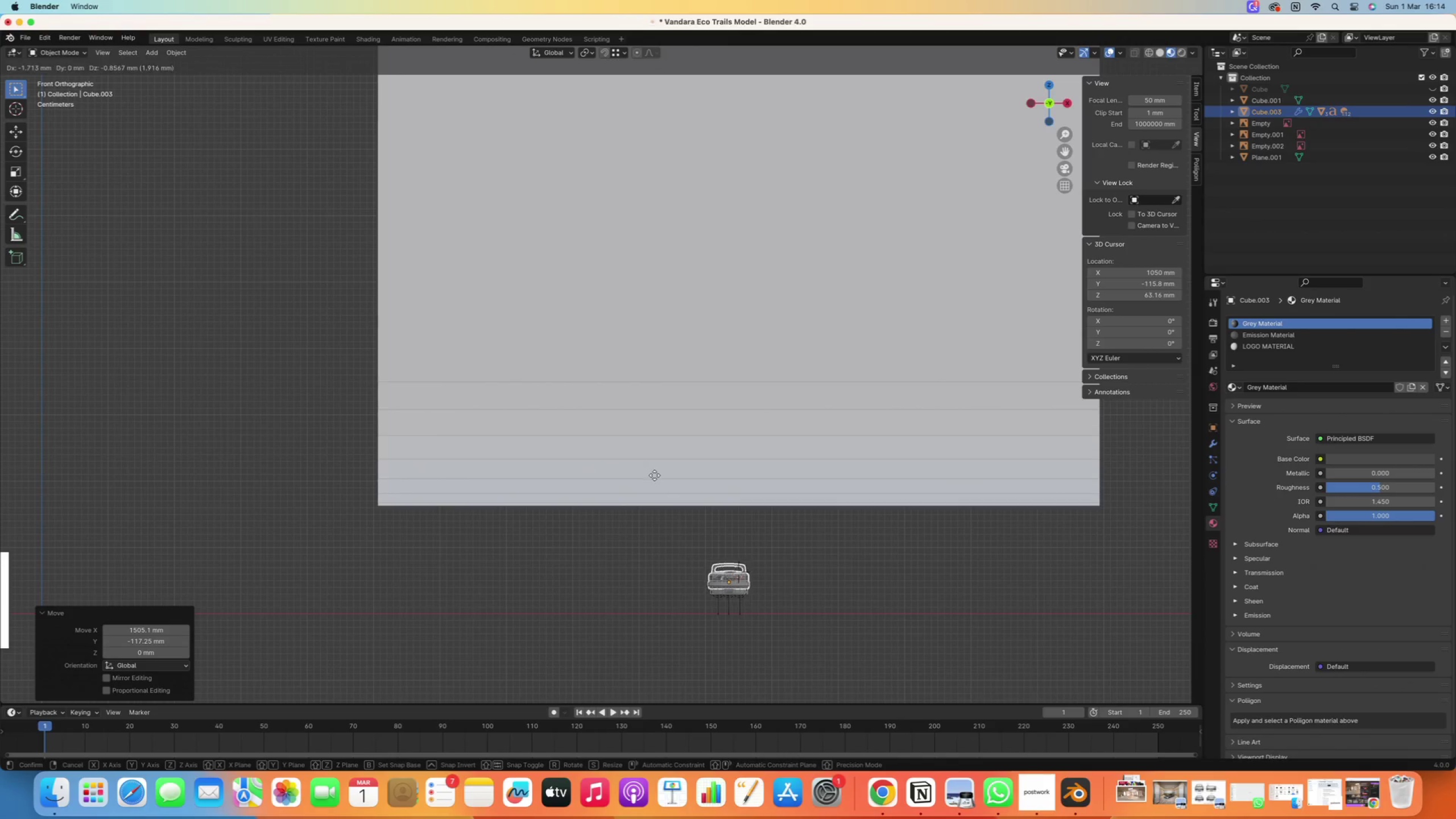 
scroll: coordinate [652, 473], scroll_direction: up, amount: 2.0
 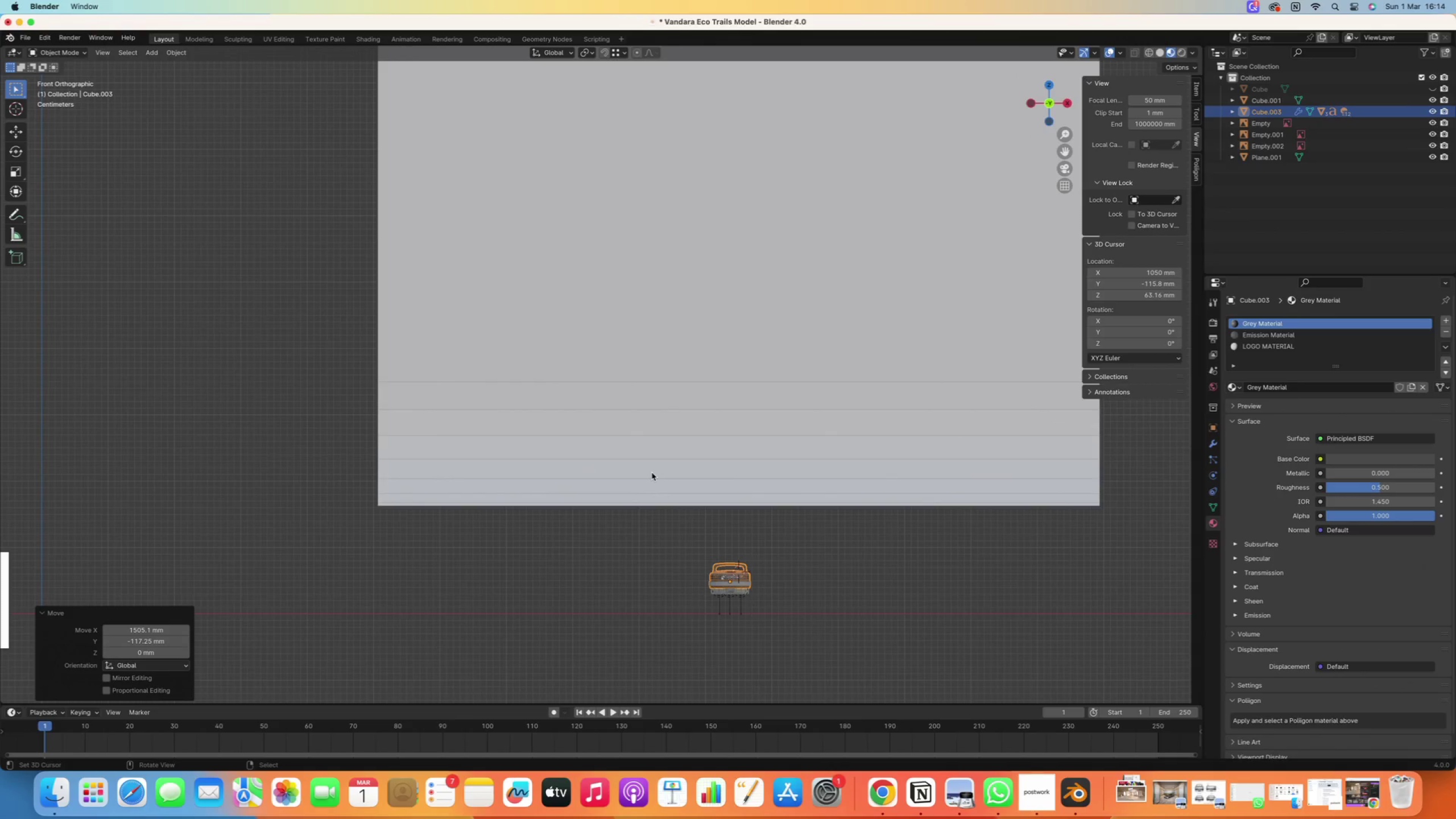 
key(Z)
 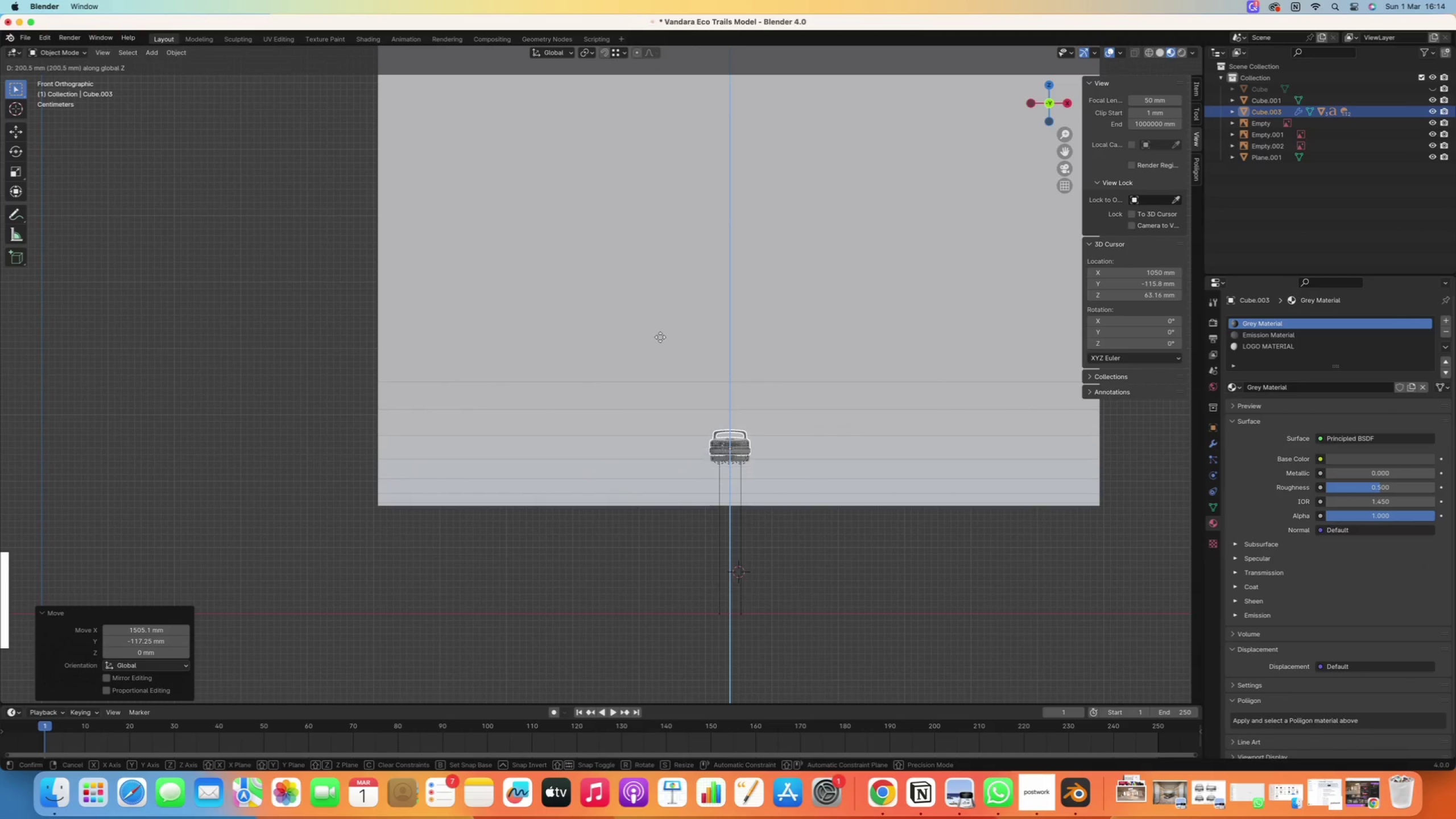 
left_click([660, 337])
 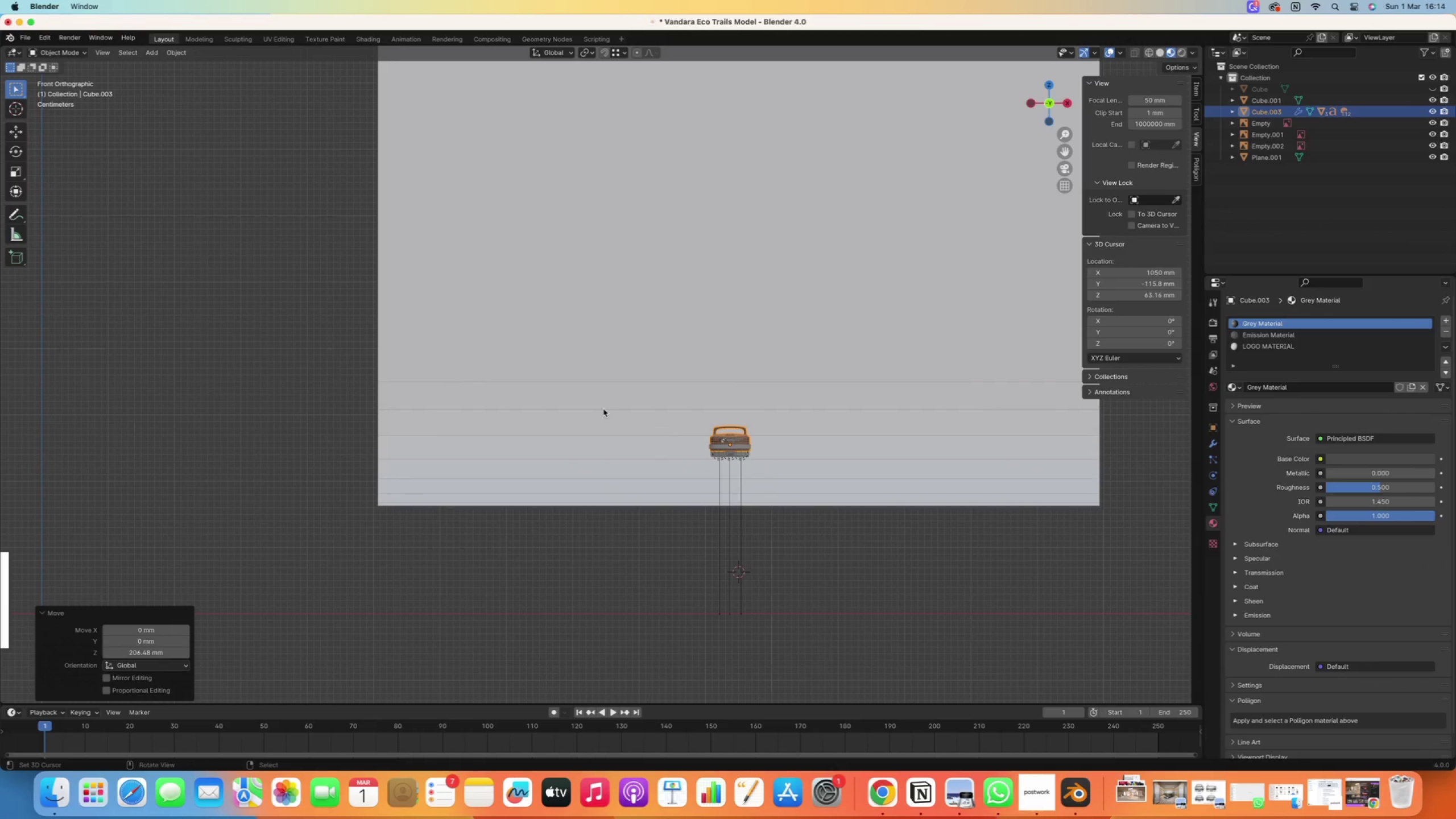 
right_click([566, 391])
 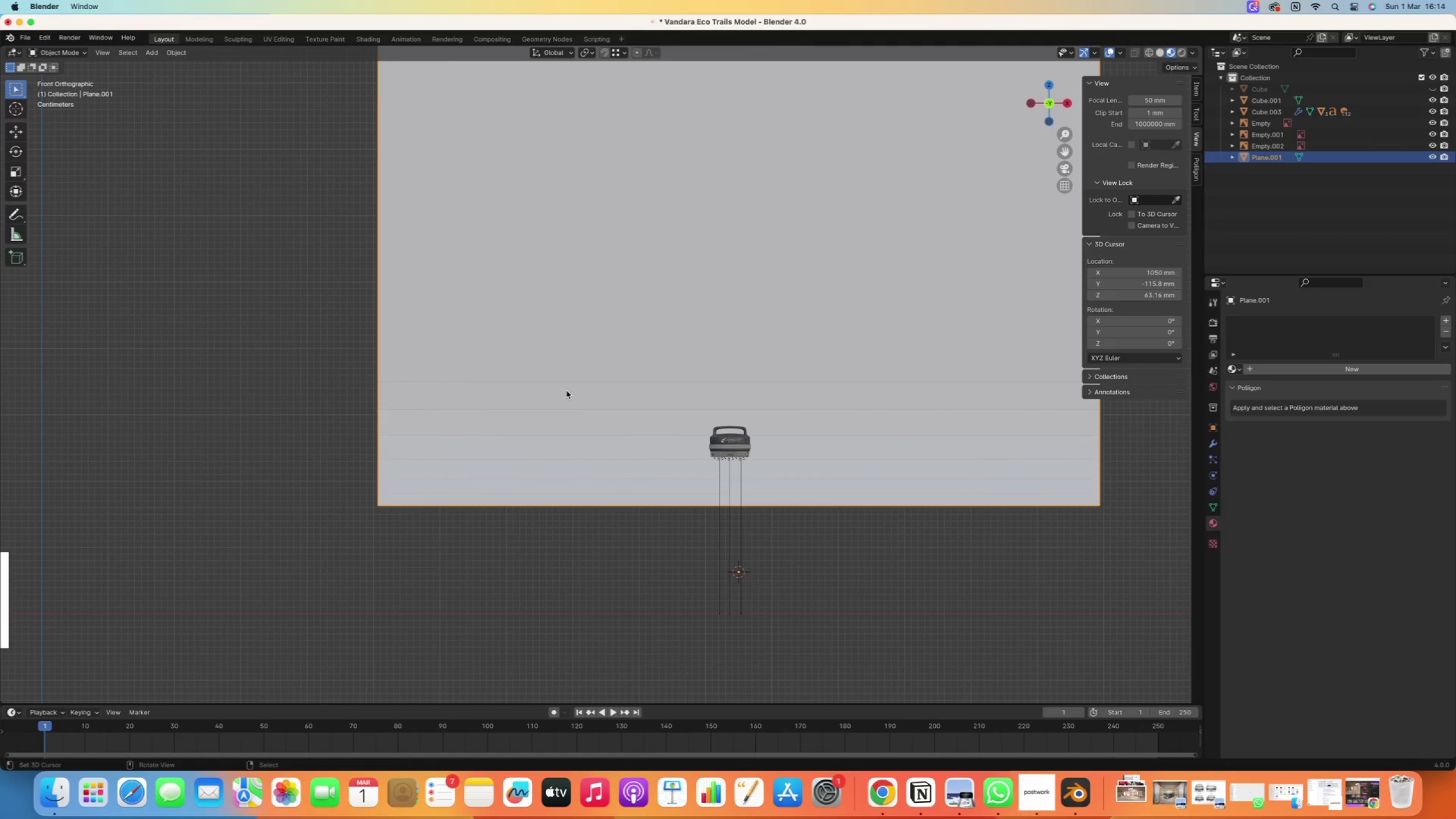 
scroll: coordinate [567, 391], scroll_direction: down, amount: 2.0
 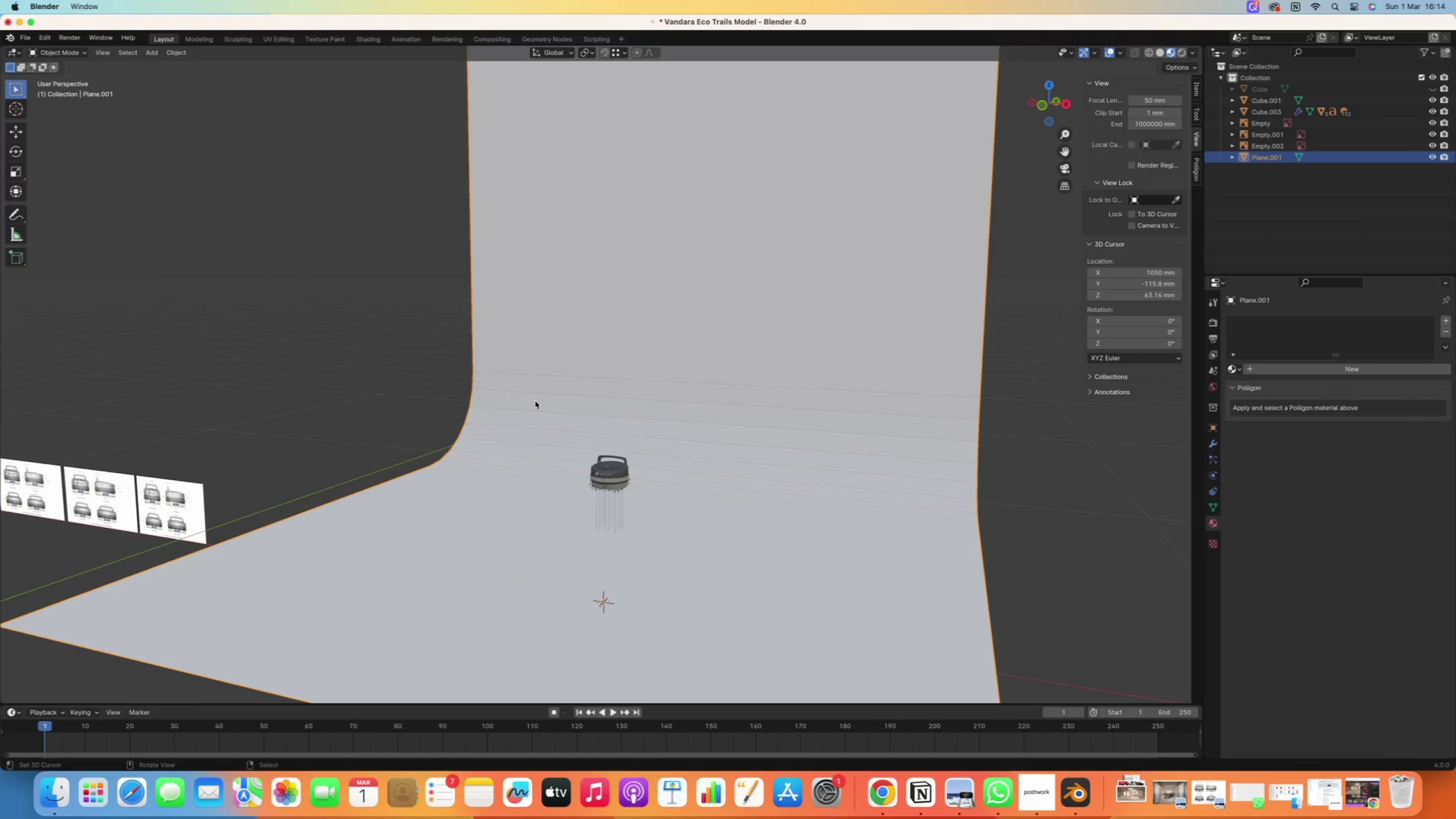 
wait(12.97)
 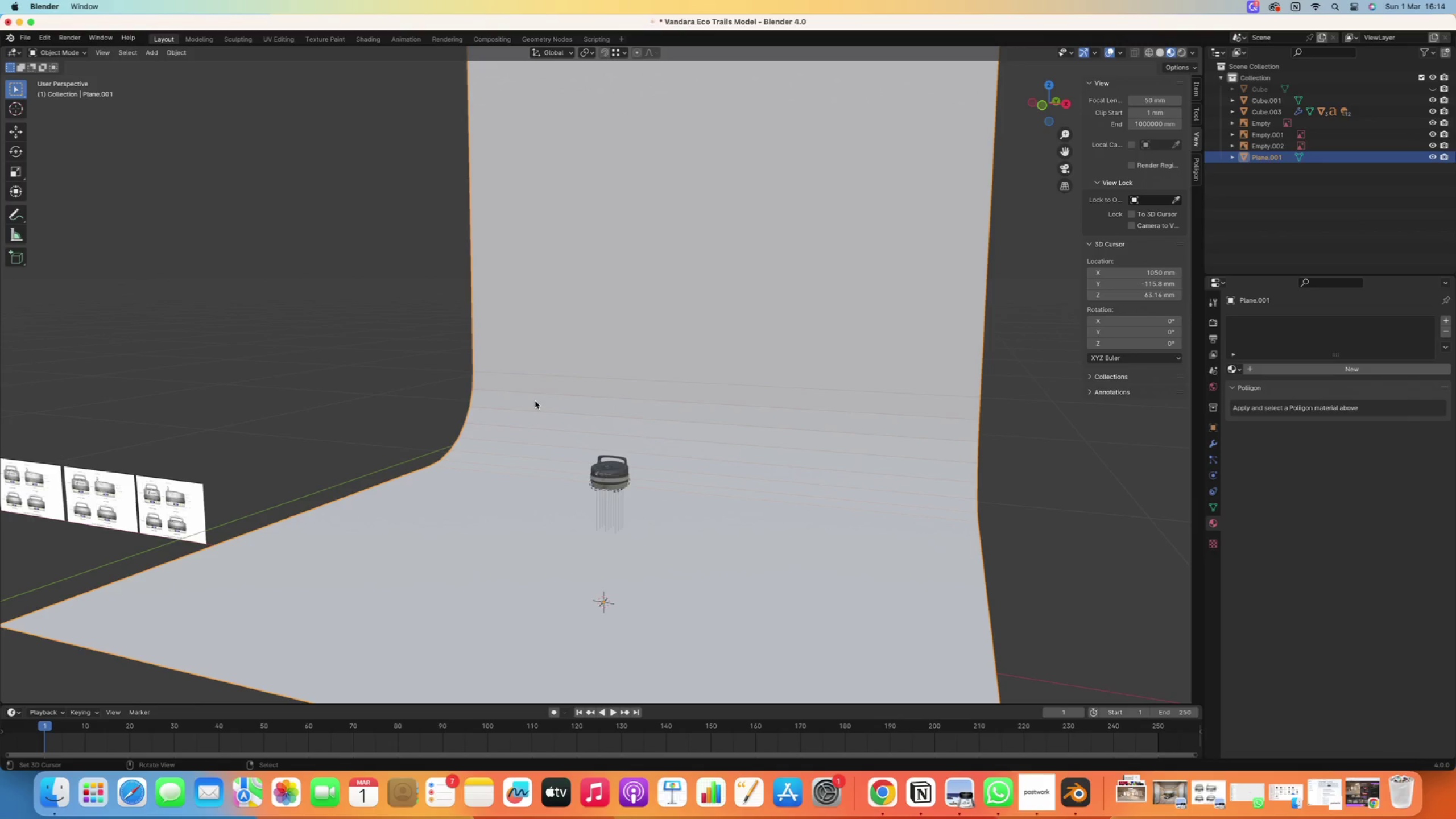 
left_click([1215, 443])
 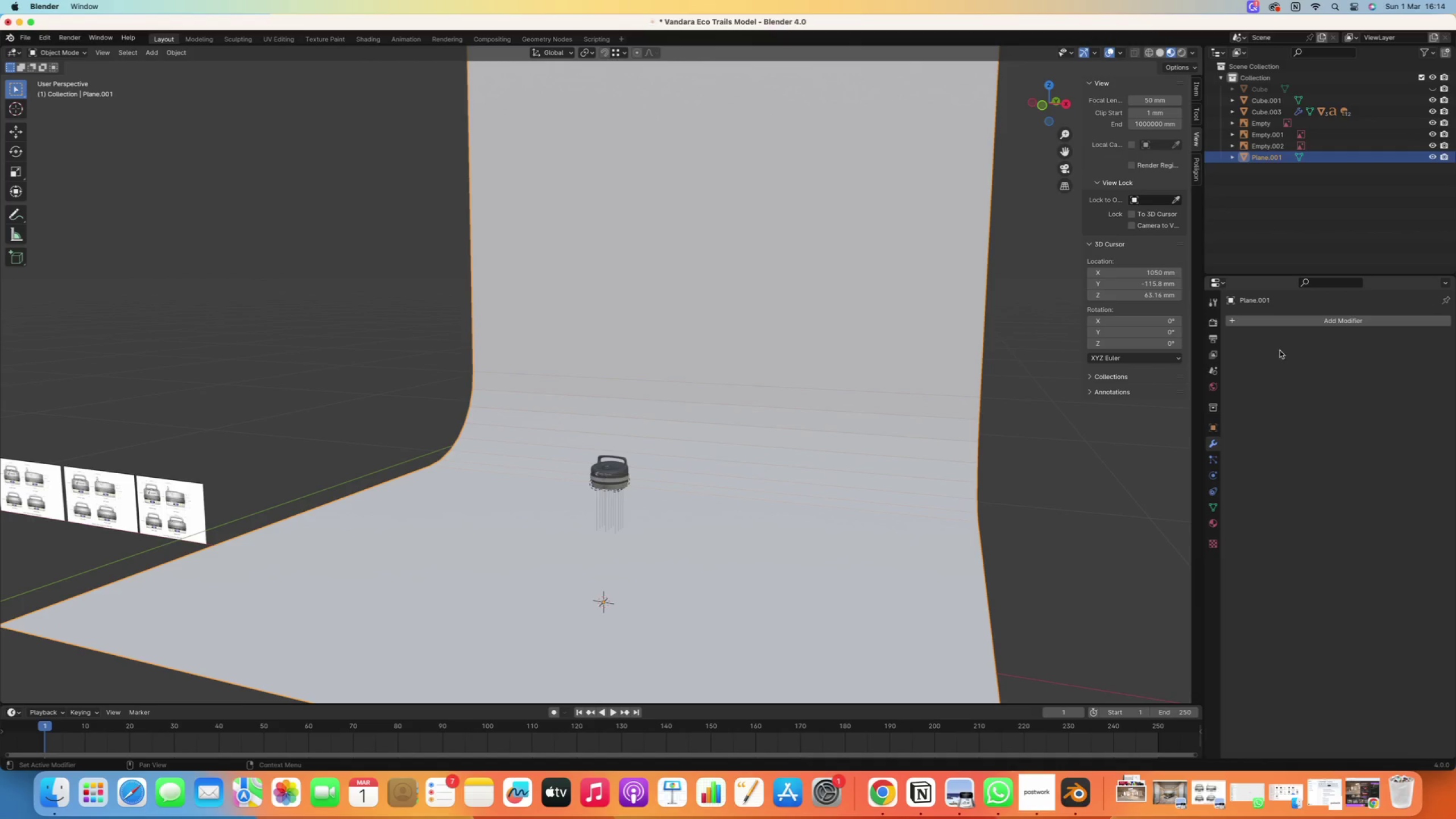 
mouse_move([1265, 326])
 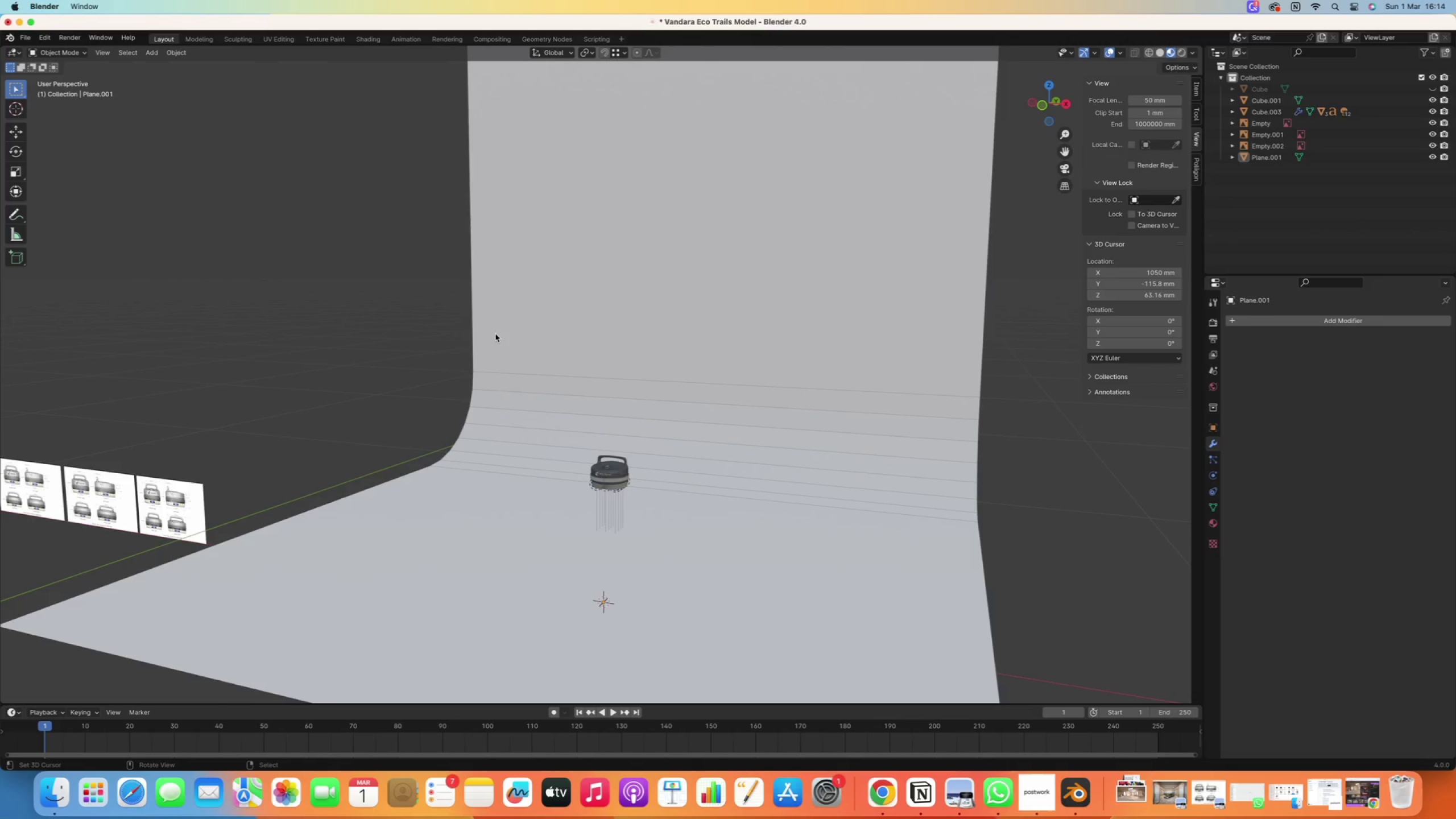 
double_click([504, 328])
 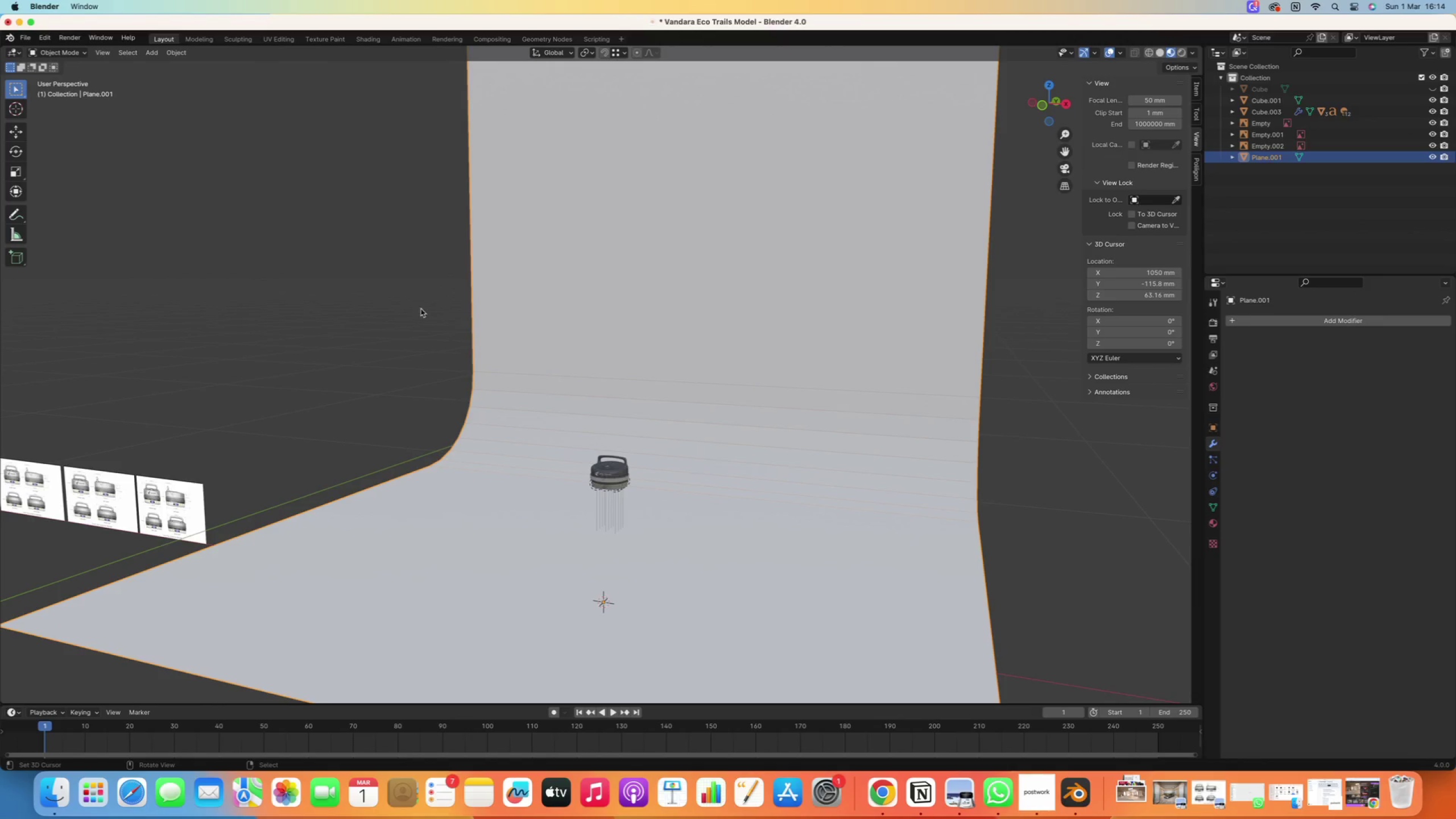 
key(S)
 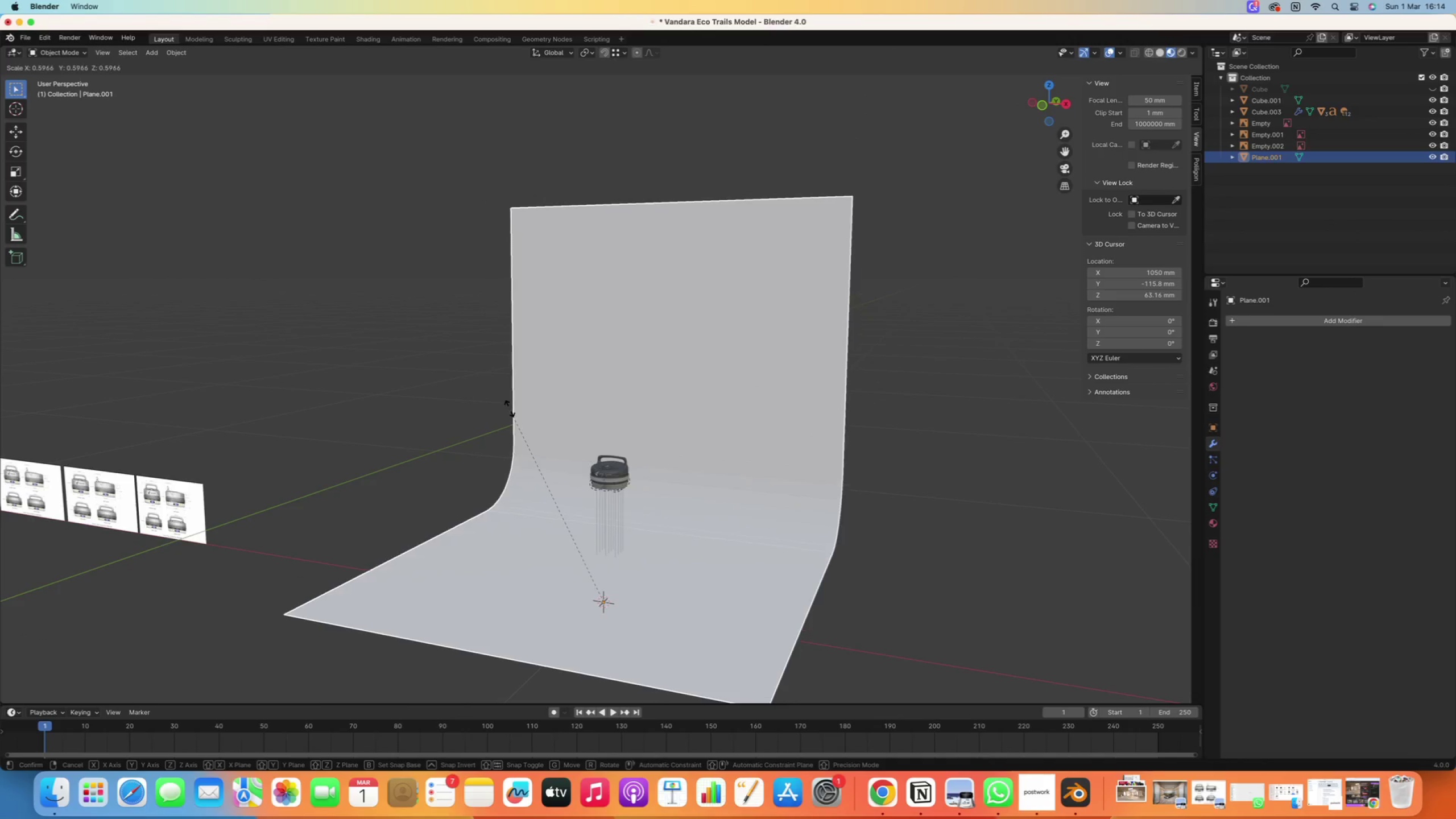 
left_click([511, 408])
 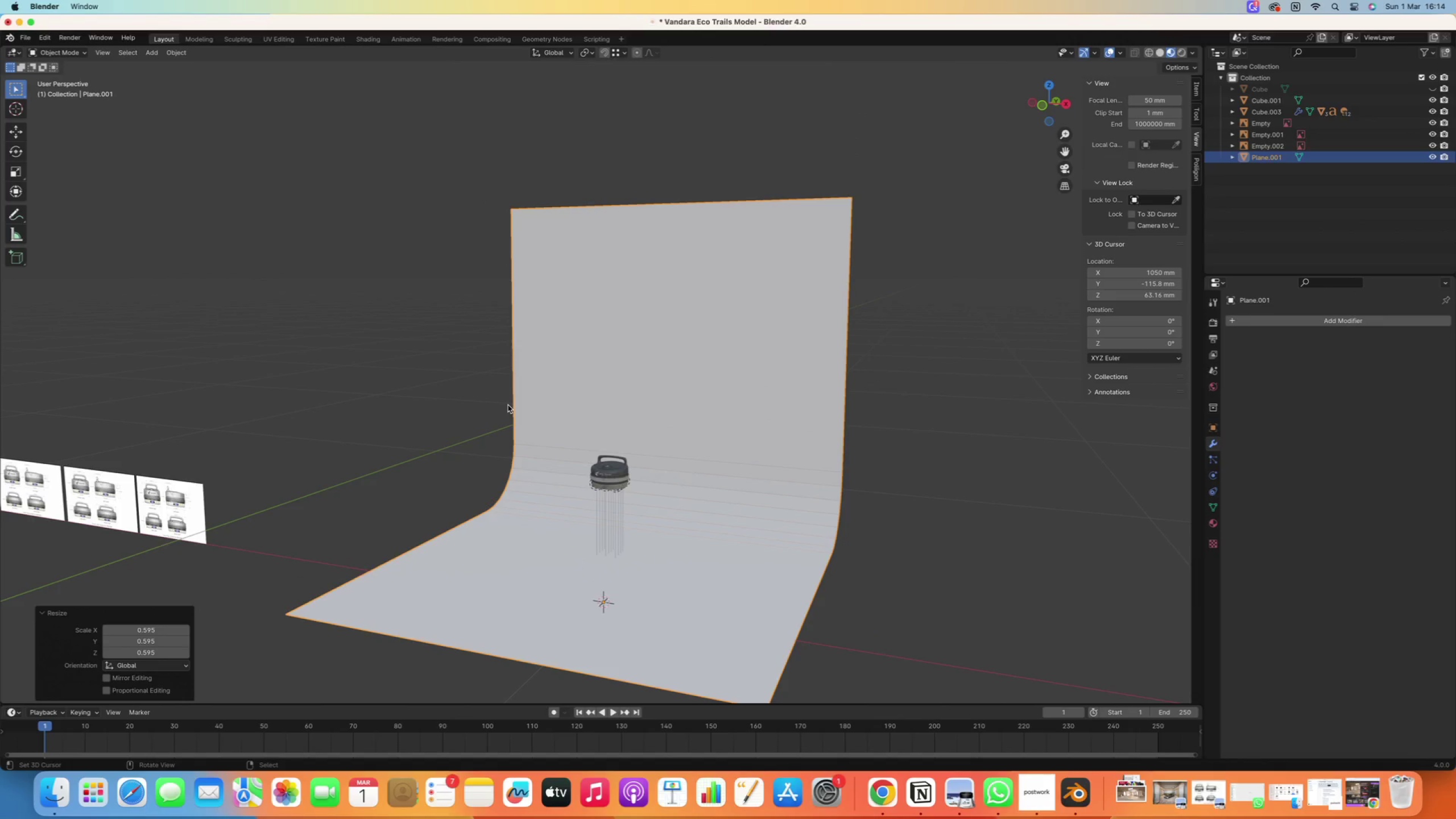 
type(sx)
 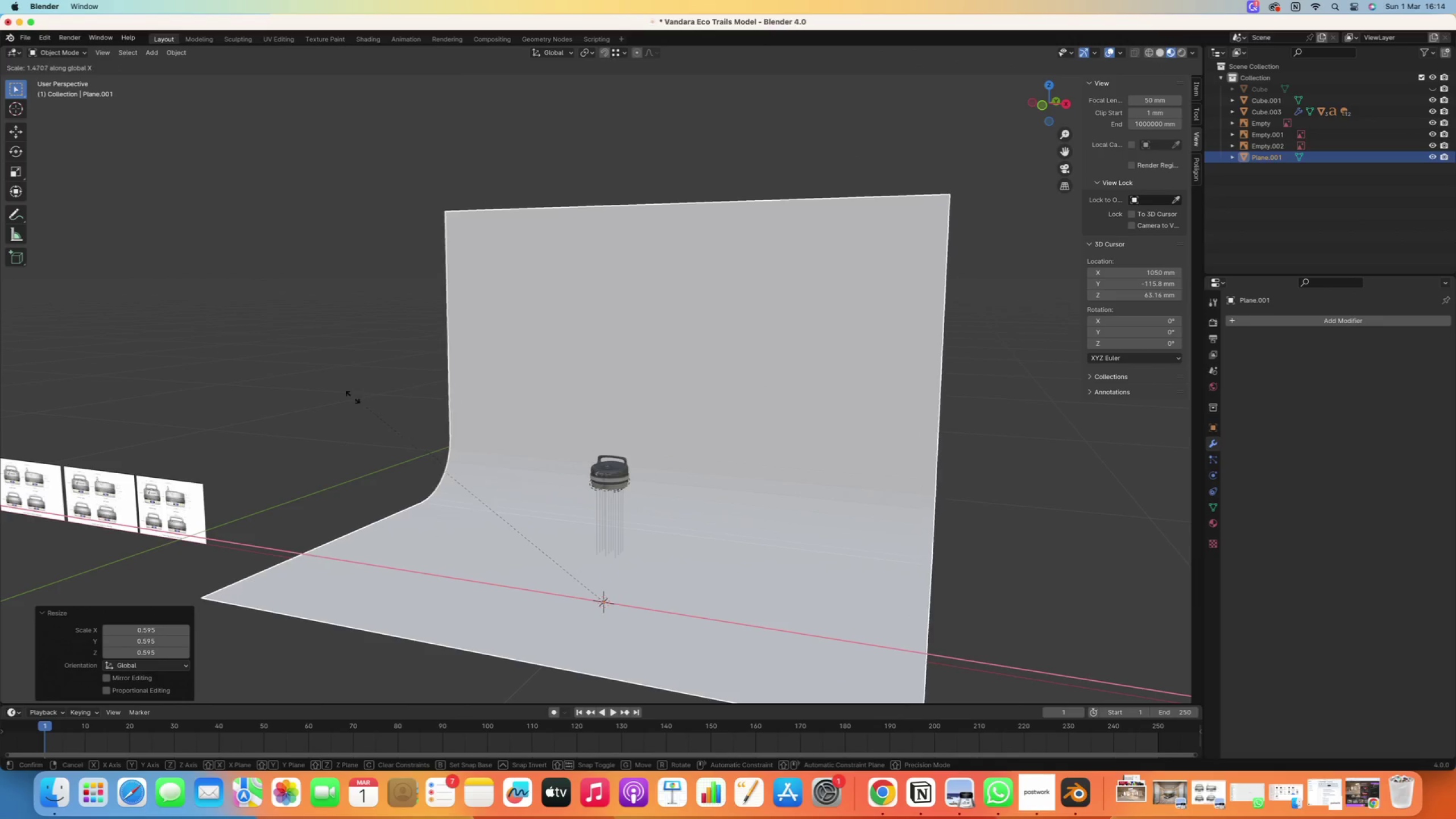 
left_click([296, 387])
 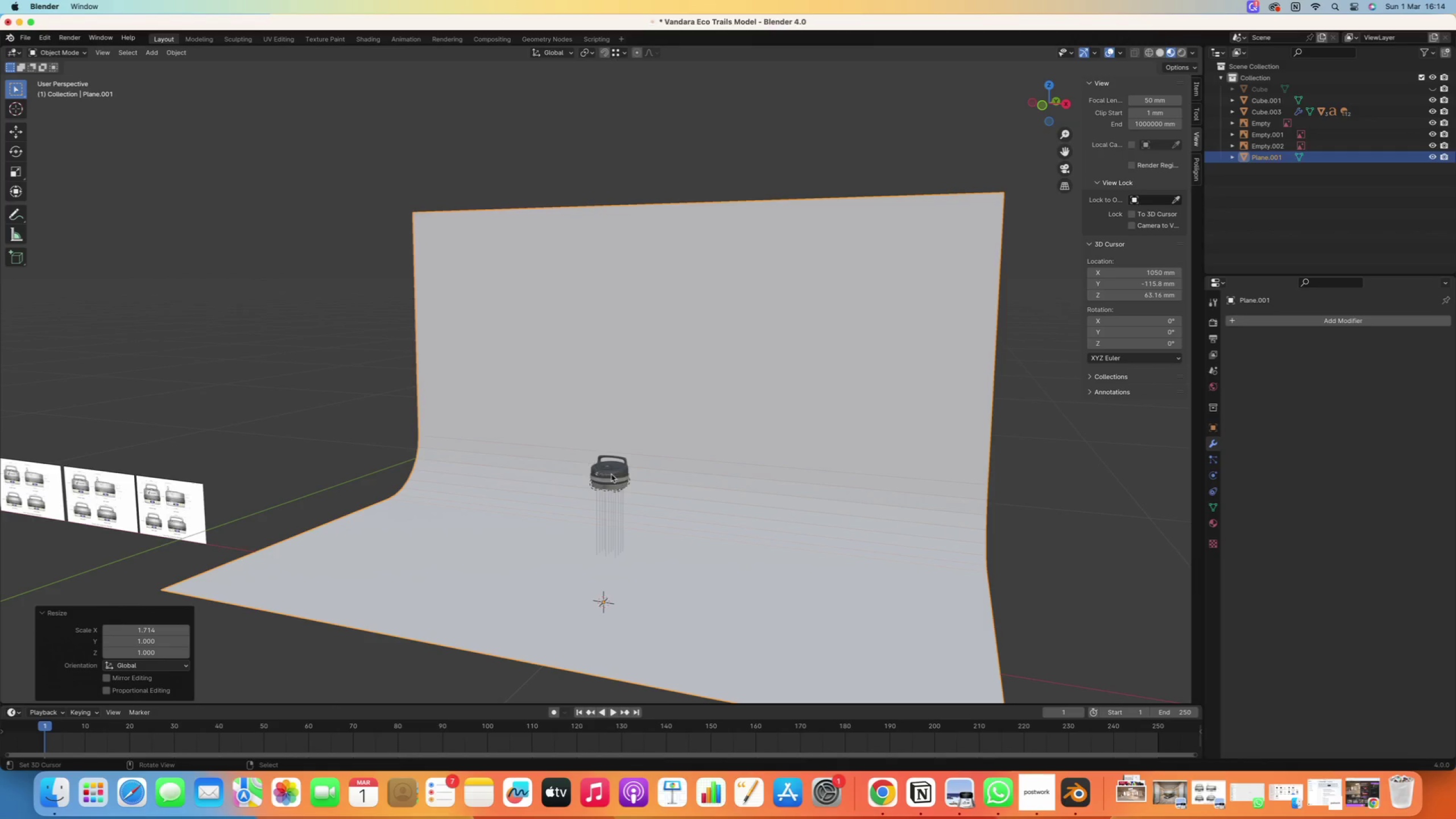 
right_click([611, 474])
 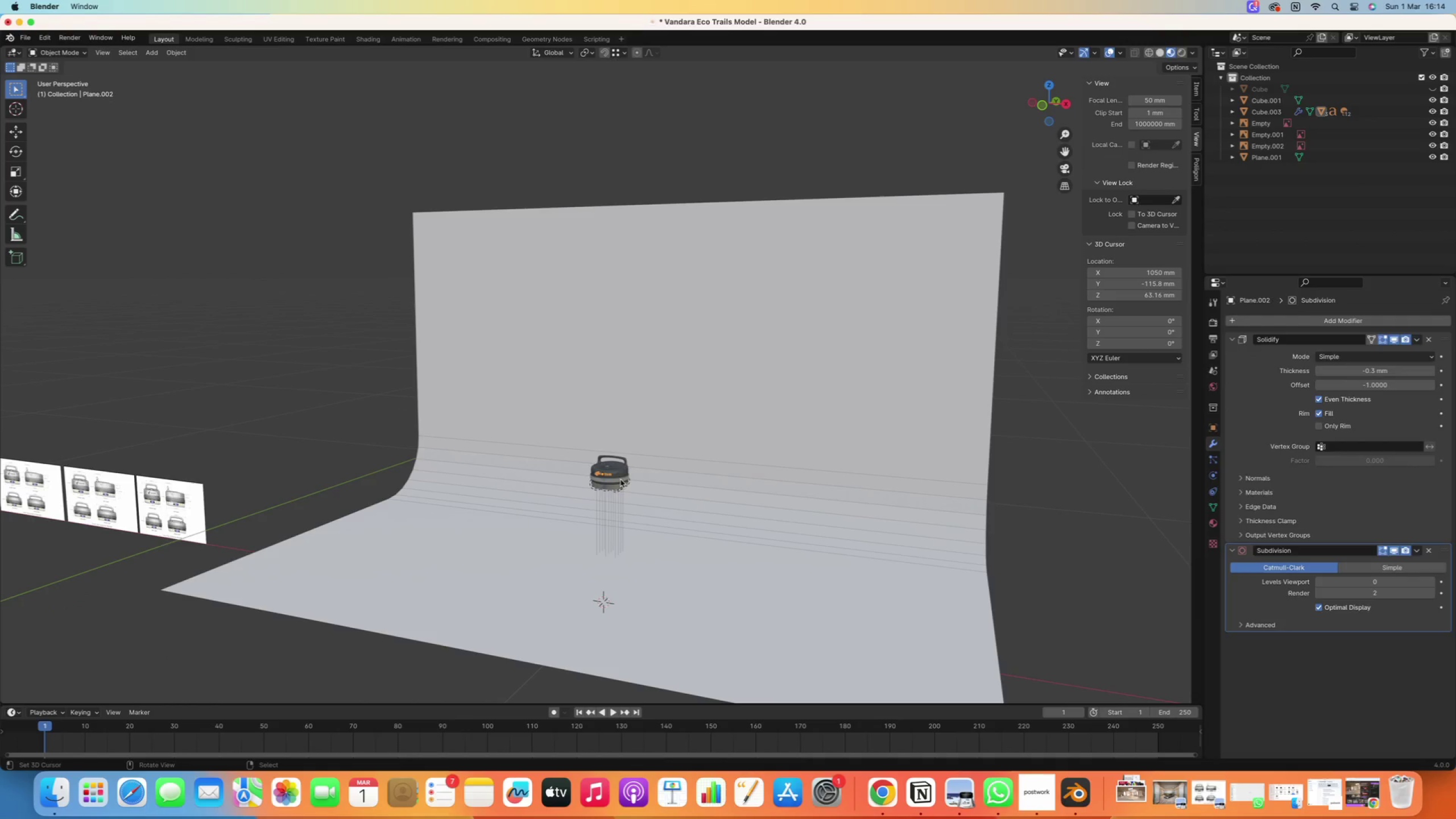 
right_click([623, 477])
 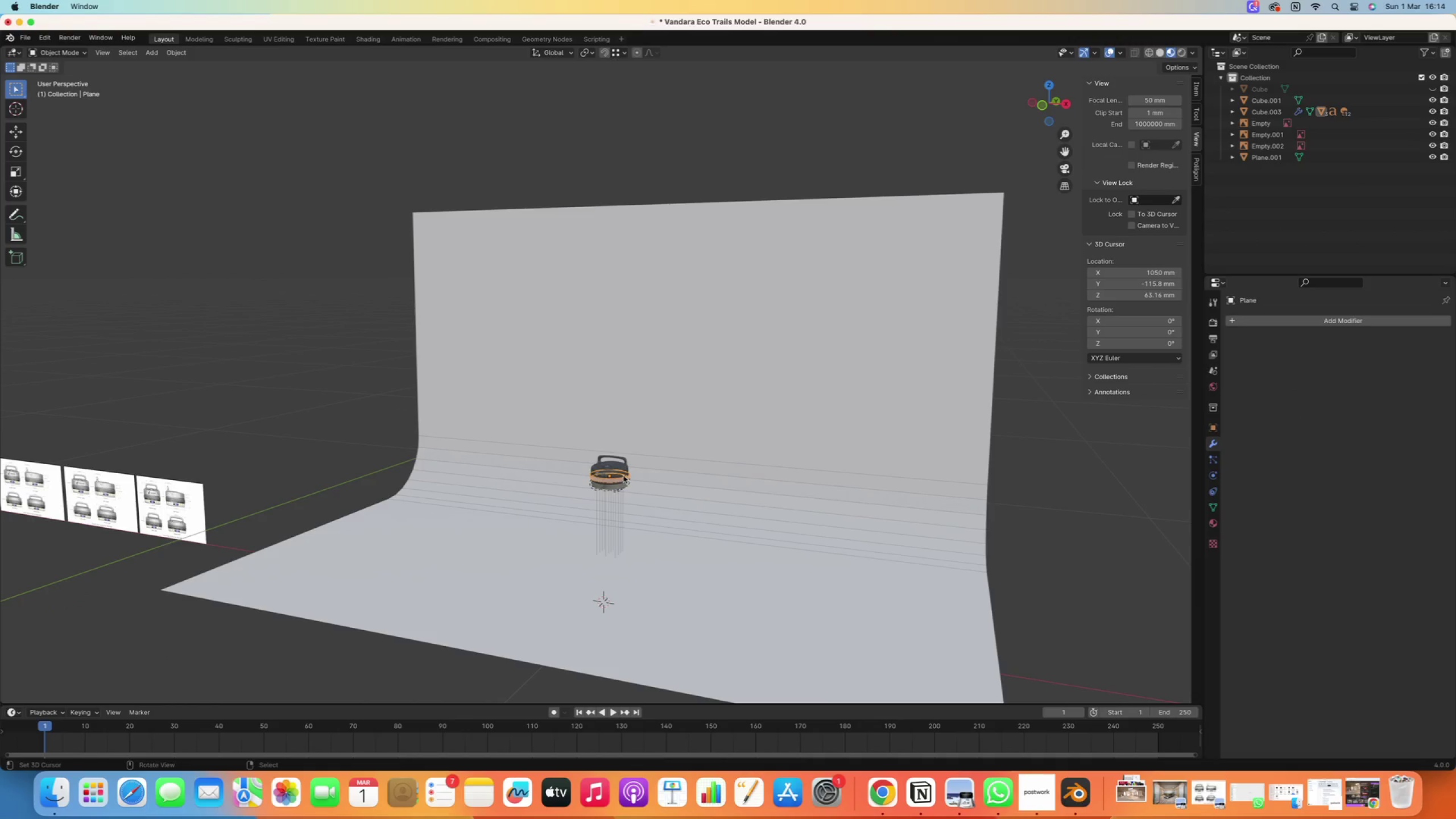 
right_click([624, 471])
 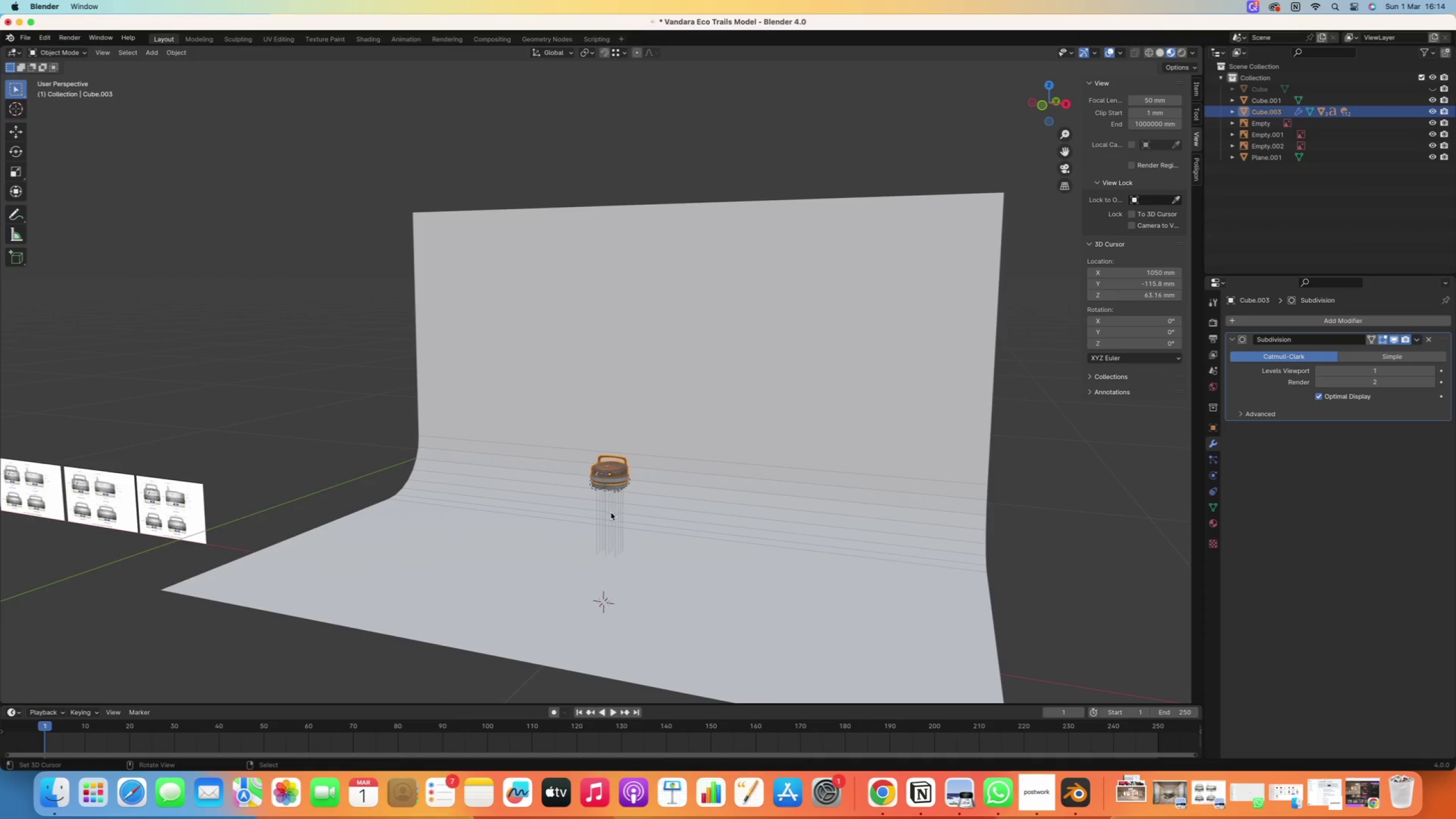 
right_click([609, 489])
 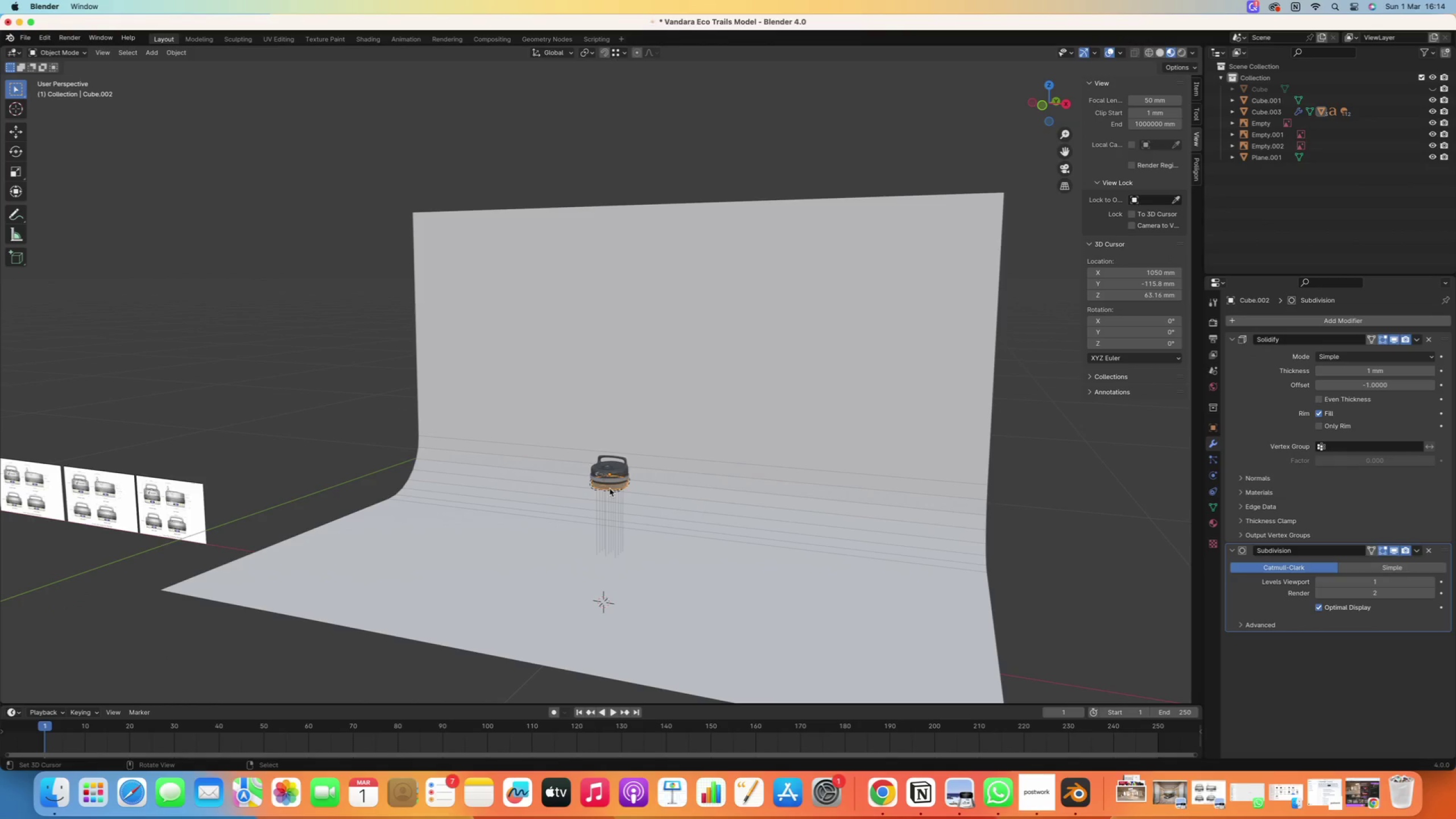 
key(G)
 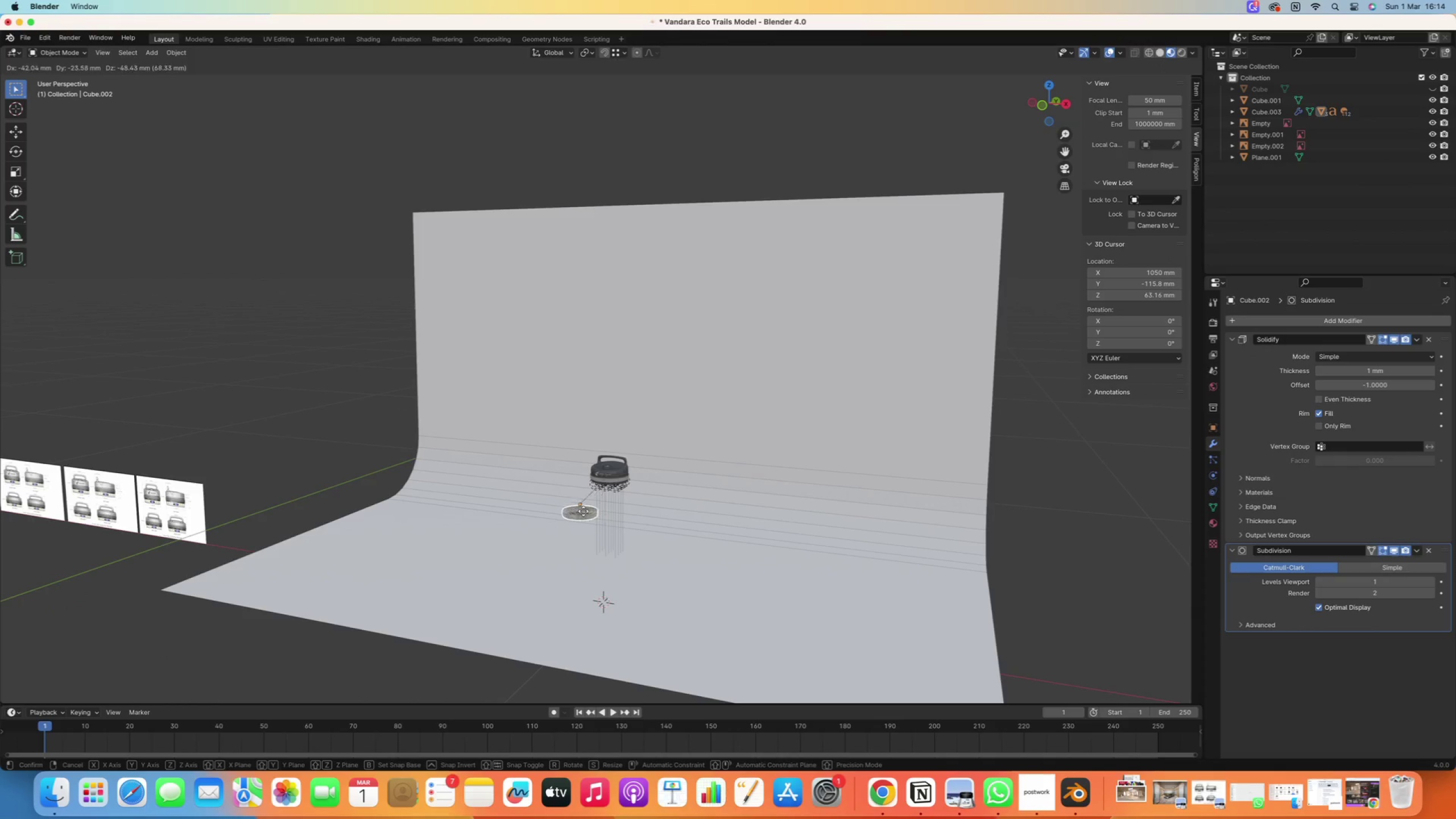 
right_click([586, 510])
 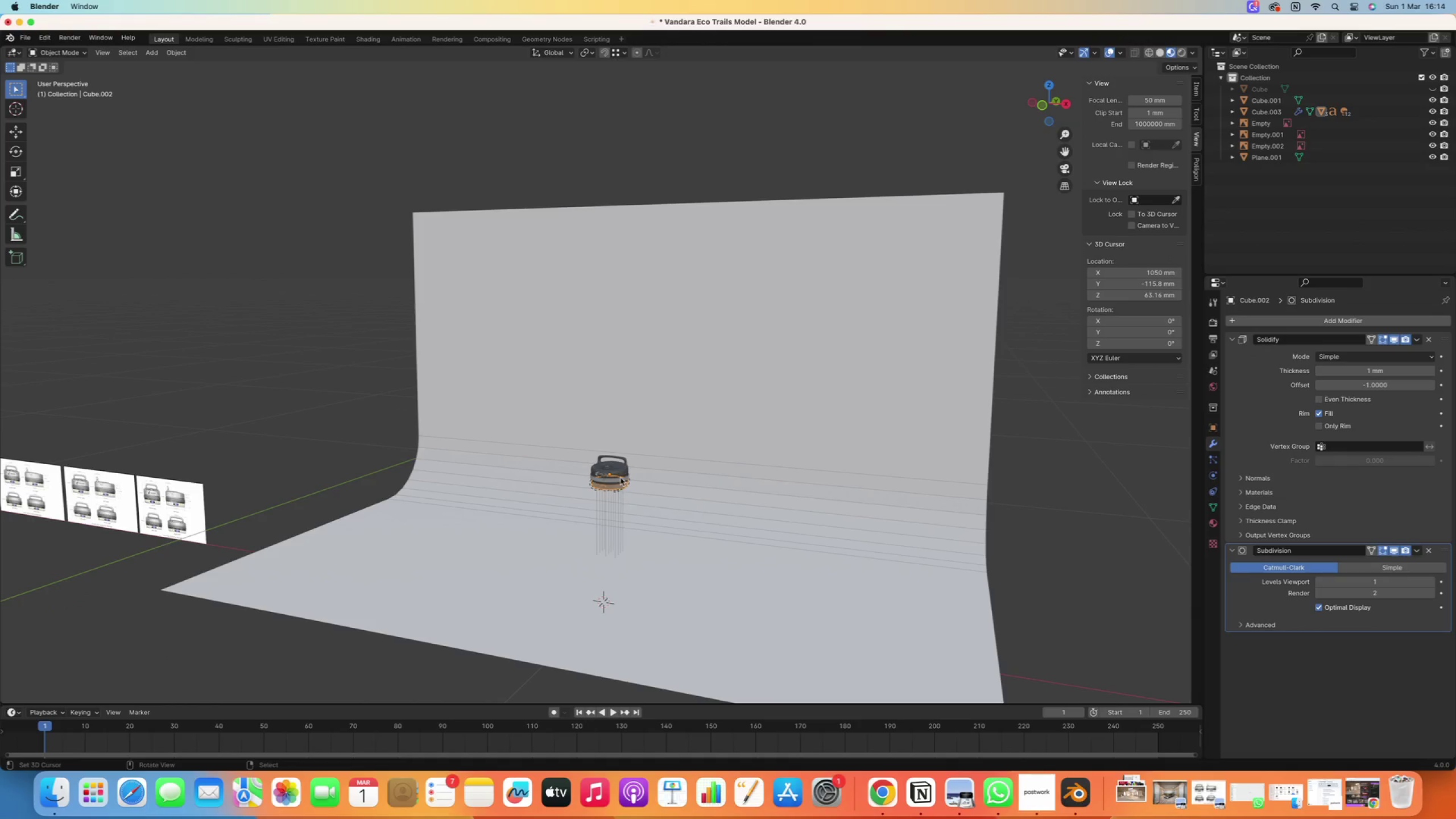 
right_click([621, 477])
 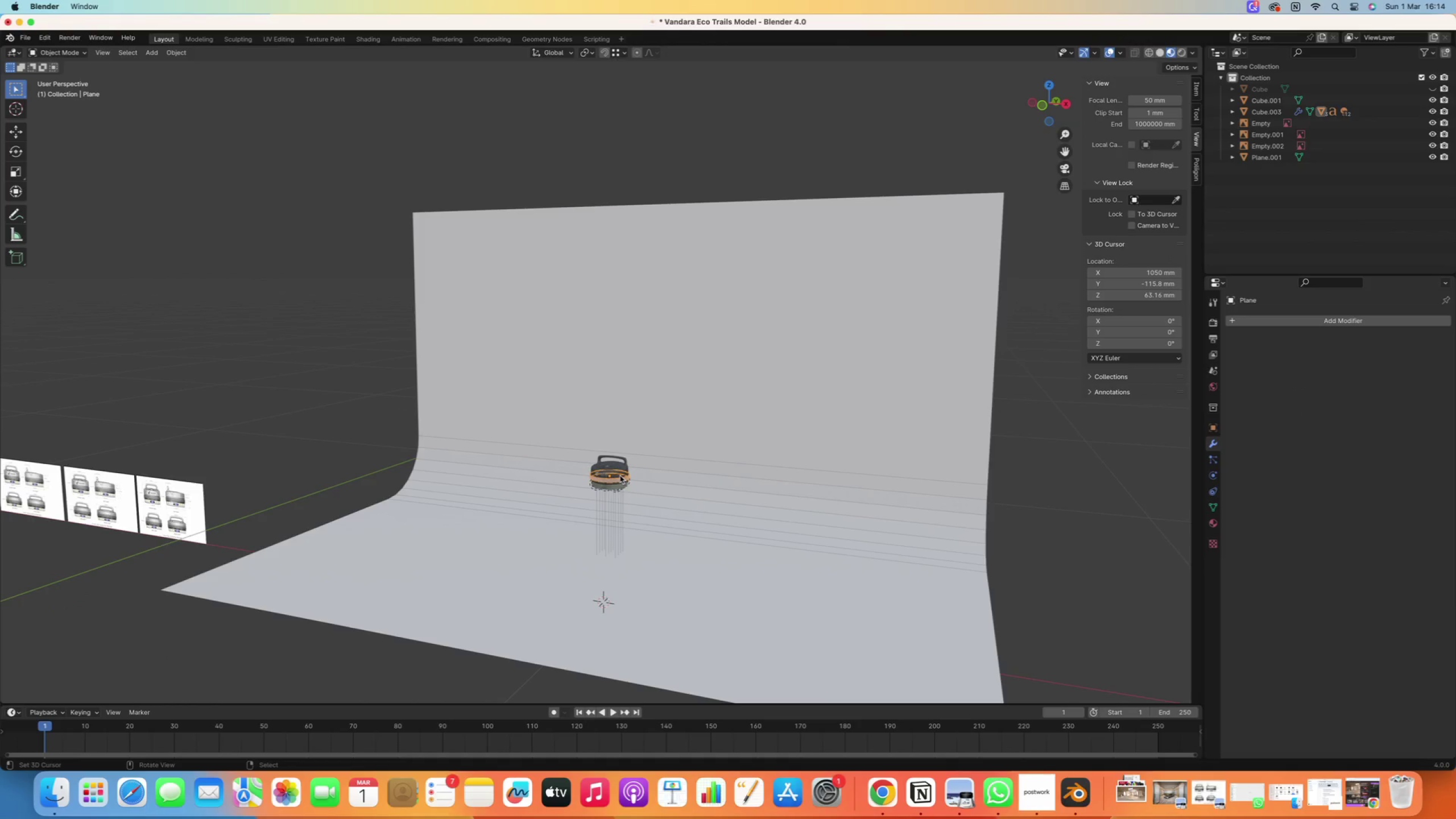 
right_click([619, 472])
 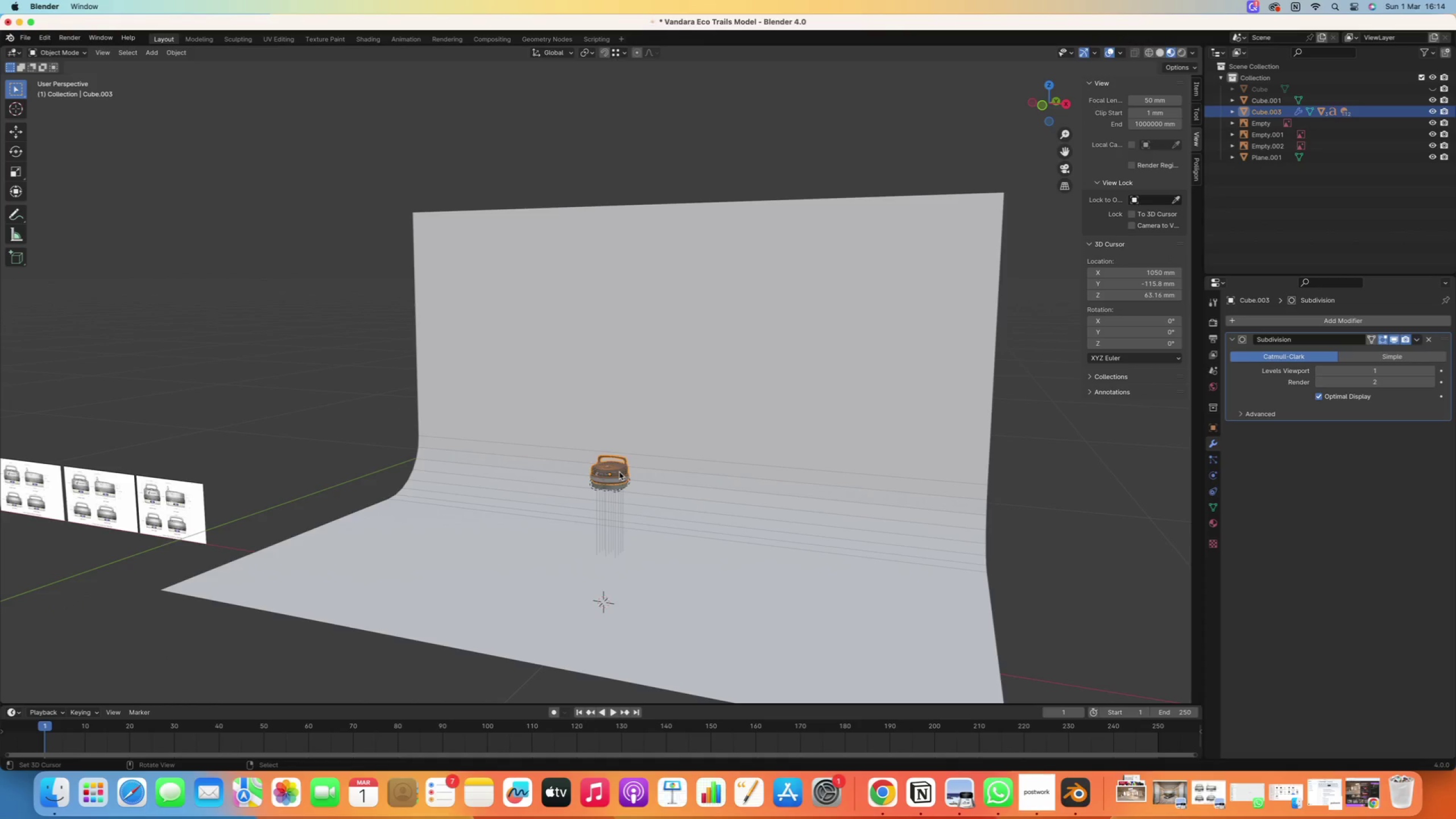 
key(Numpad1)
 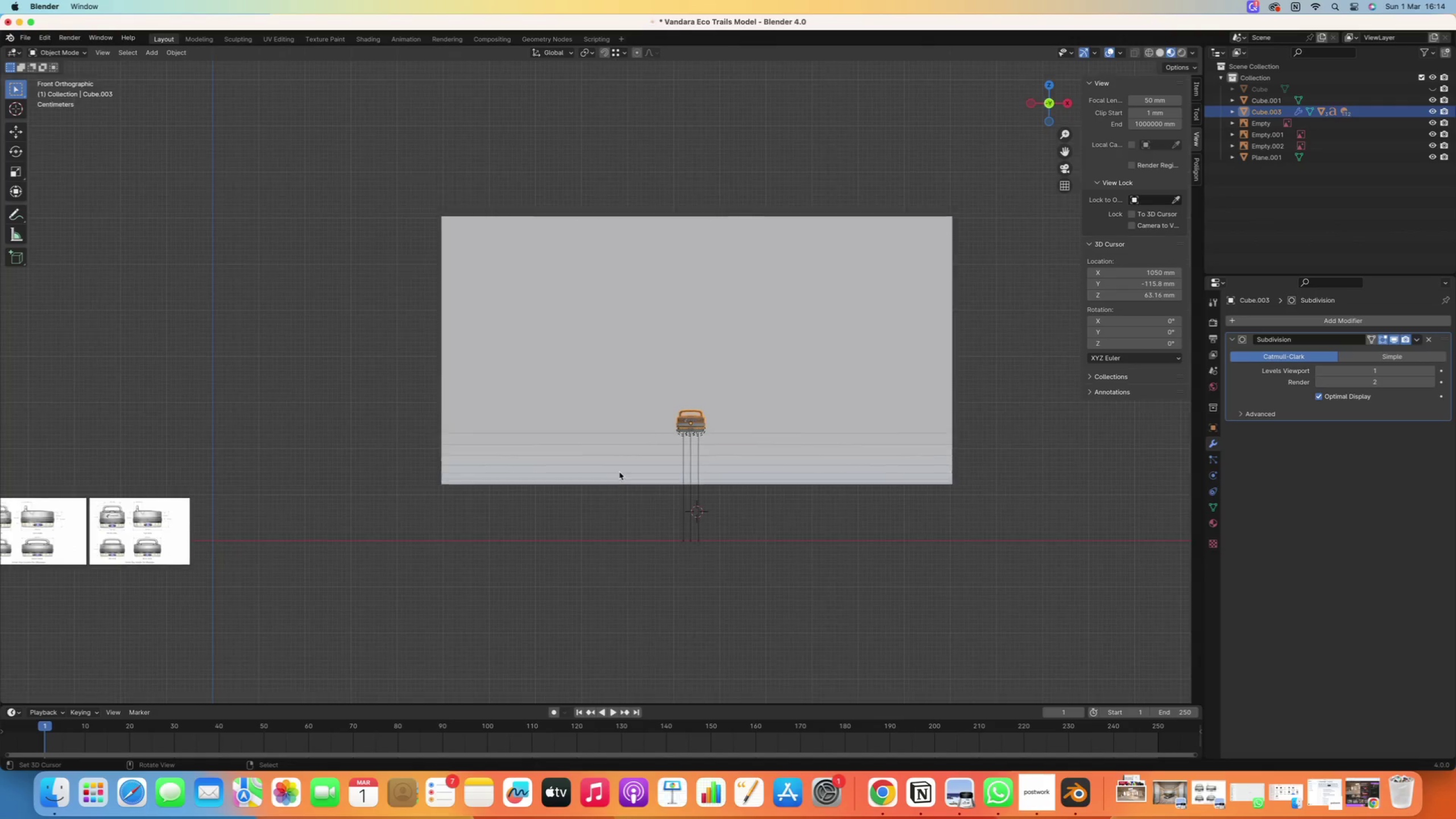 
right_click([655, 437])
 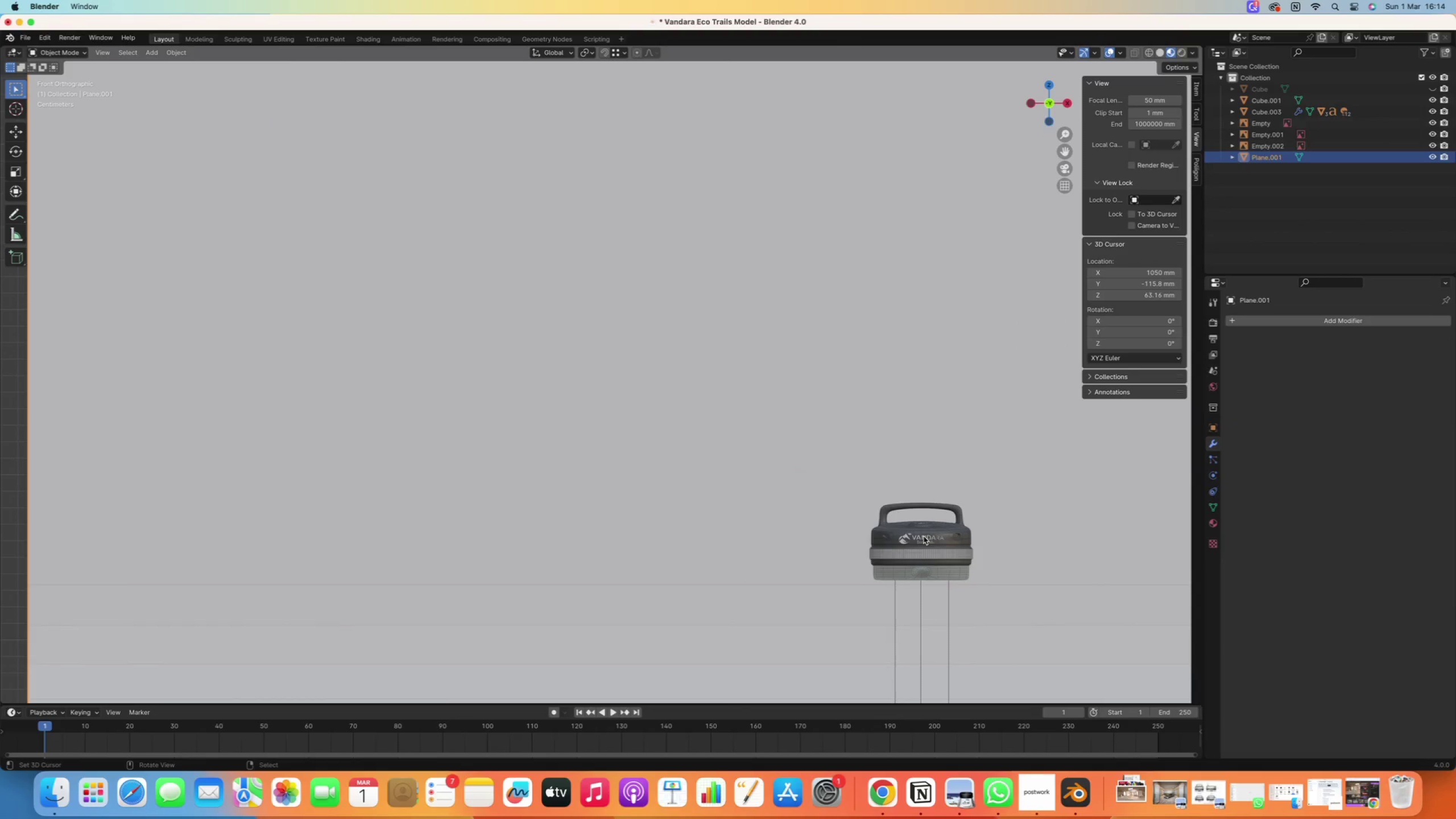 
scroll: coordinate [688, 455], scroll_direction: up, amount: 15.0
 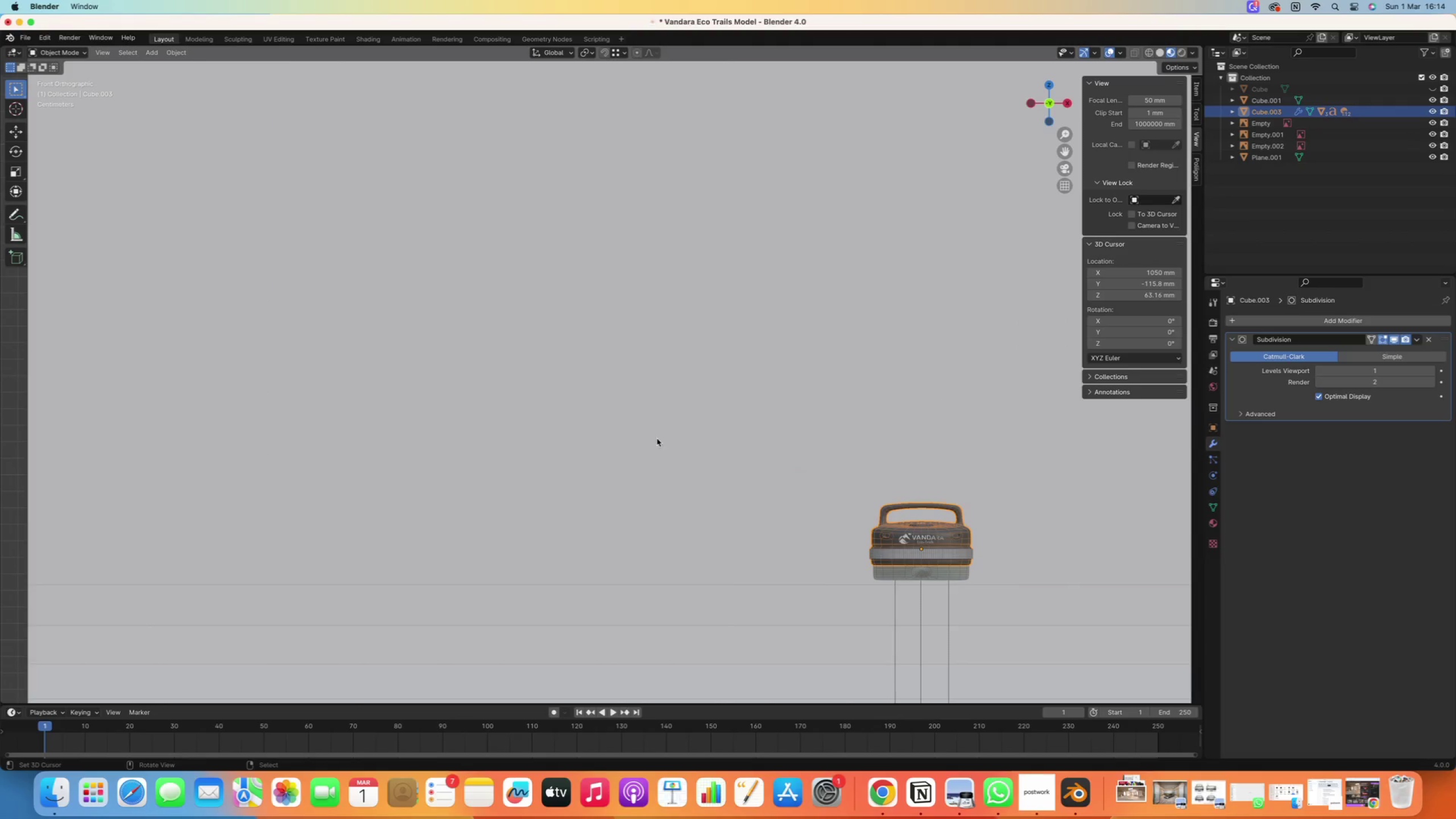 
right_click([959, 529])
 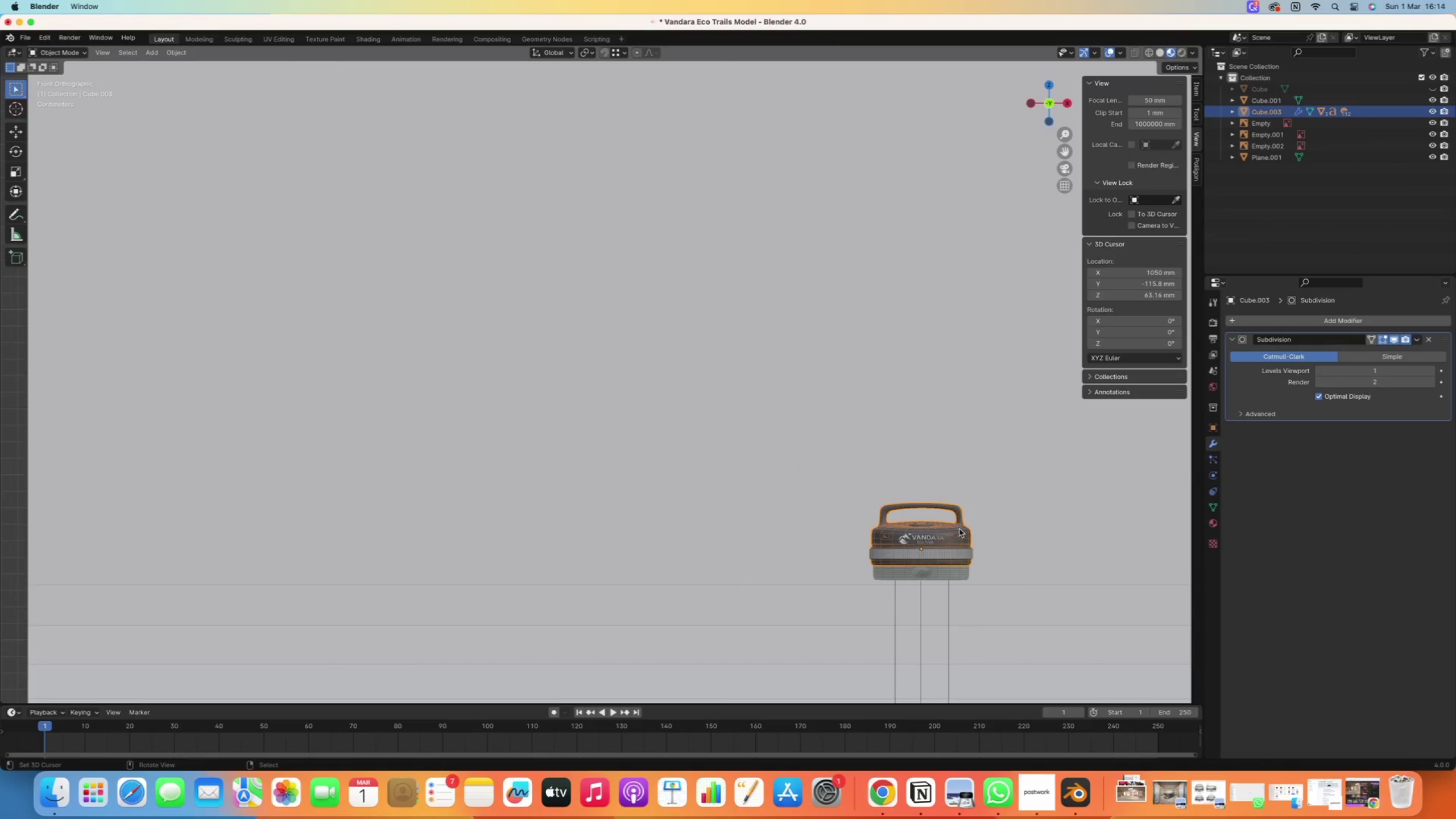 
hold_key(key=ShiftRight, duration=0.66)
 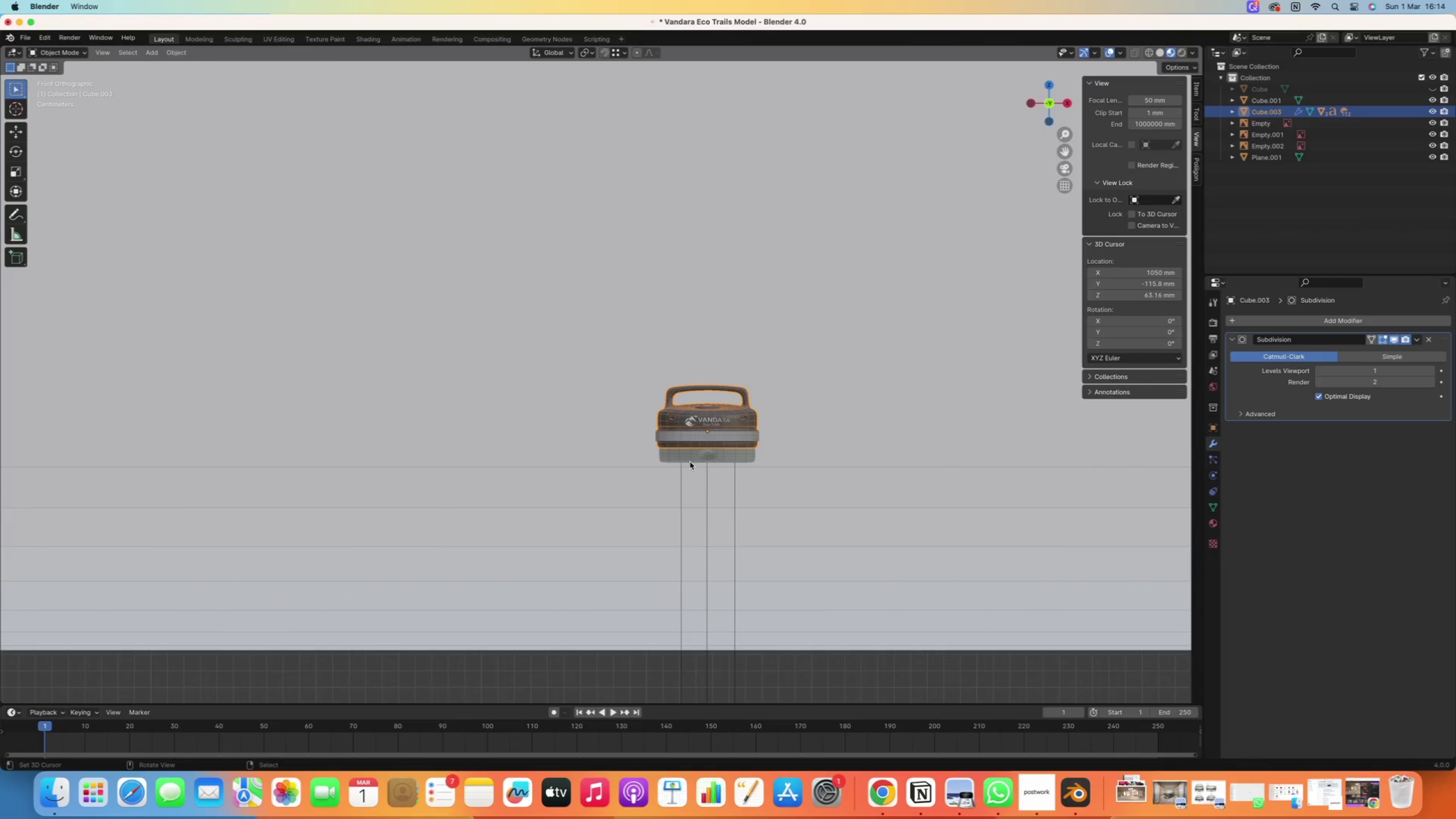 
type(gz)
 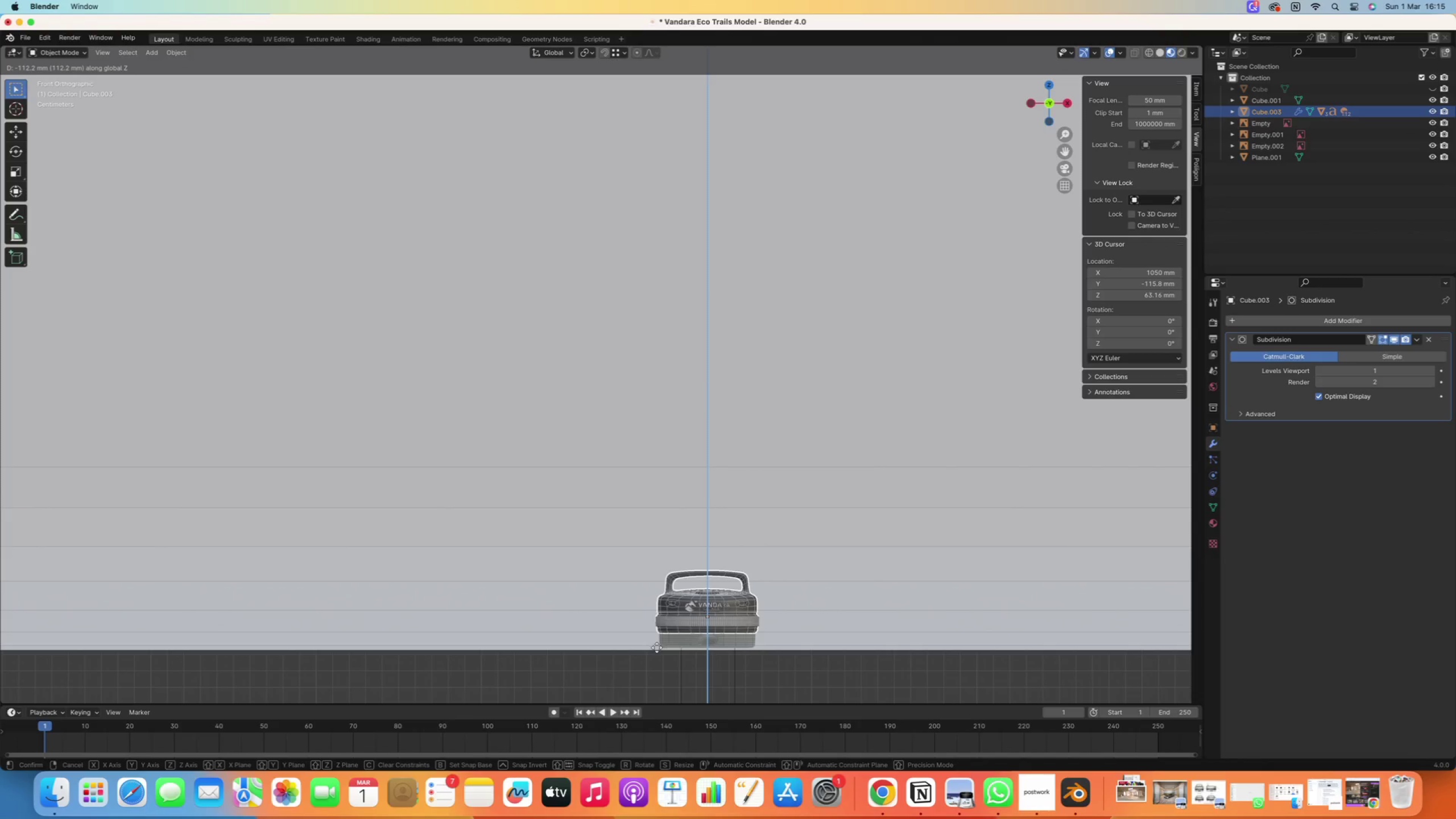 
left_click([656, 648])
 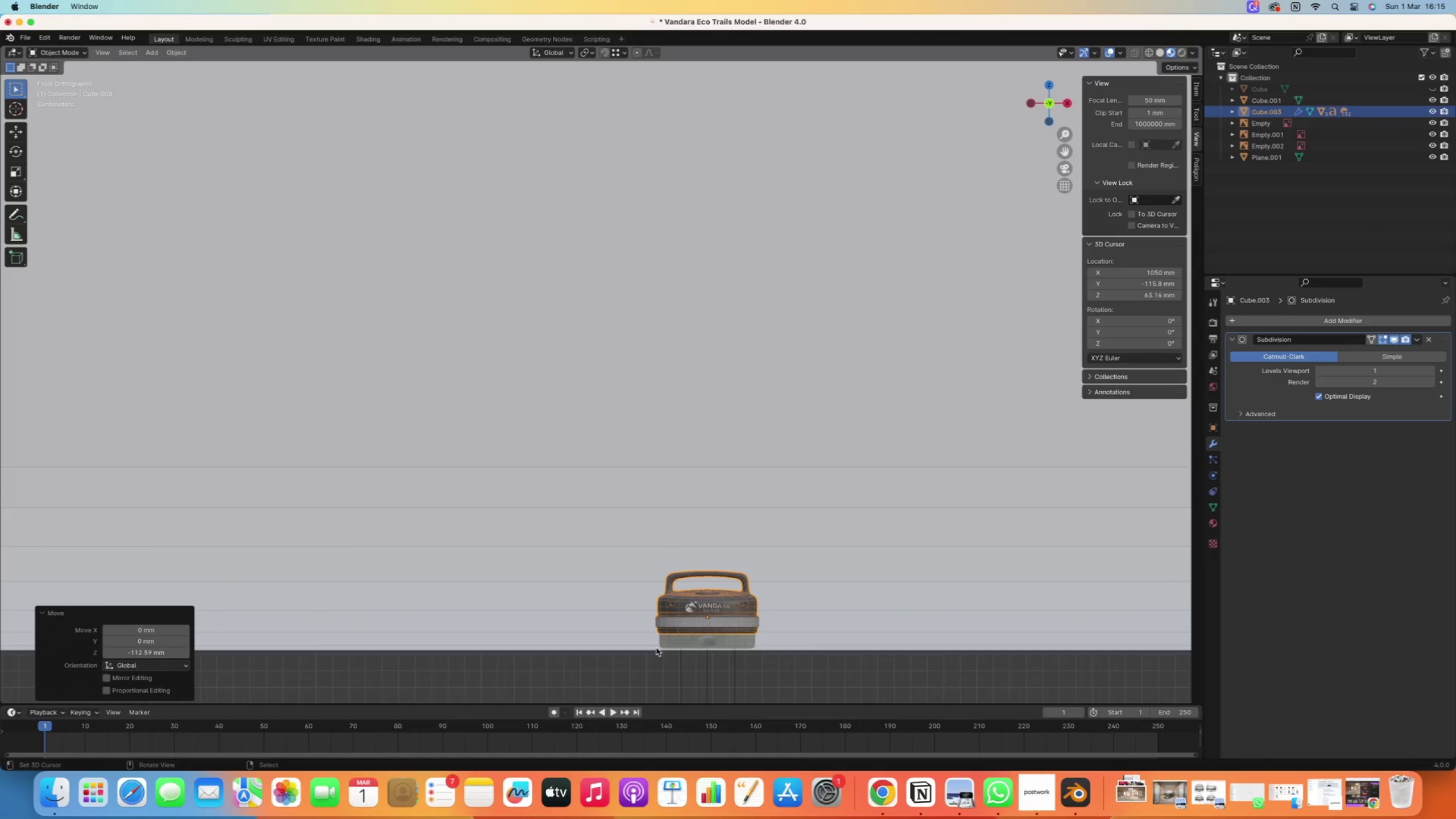 
hold_key(key=ShiftRight, duration=1.16)
 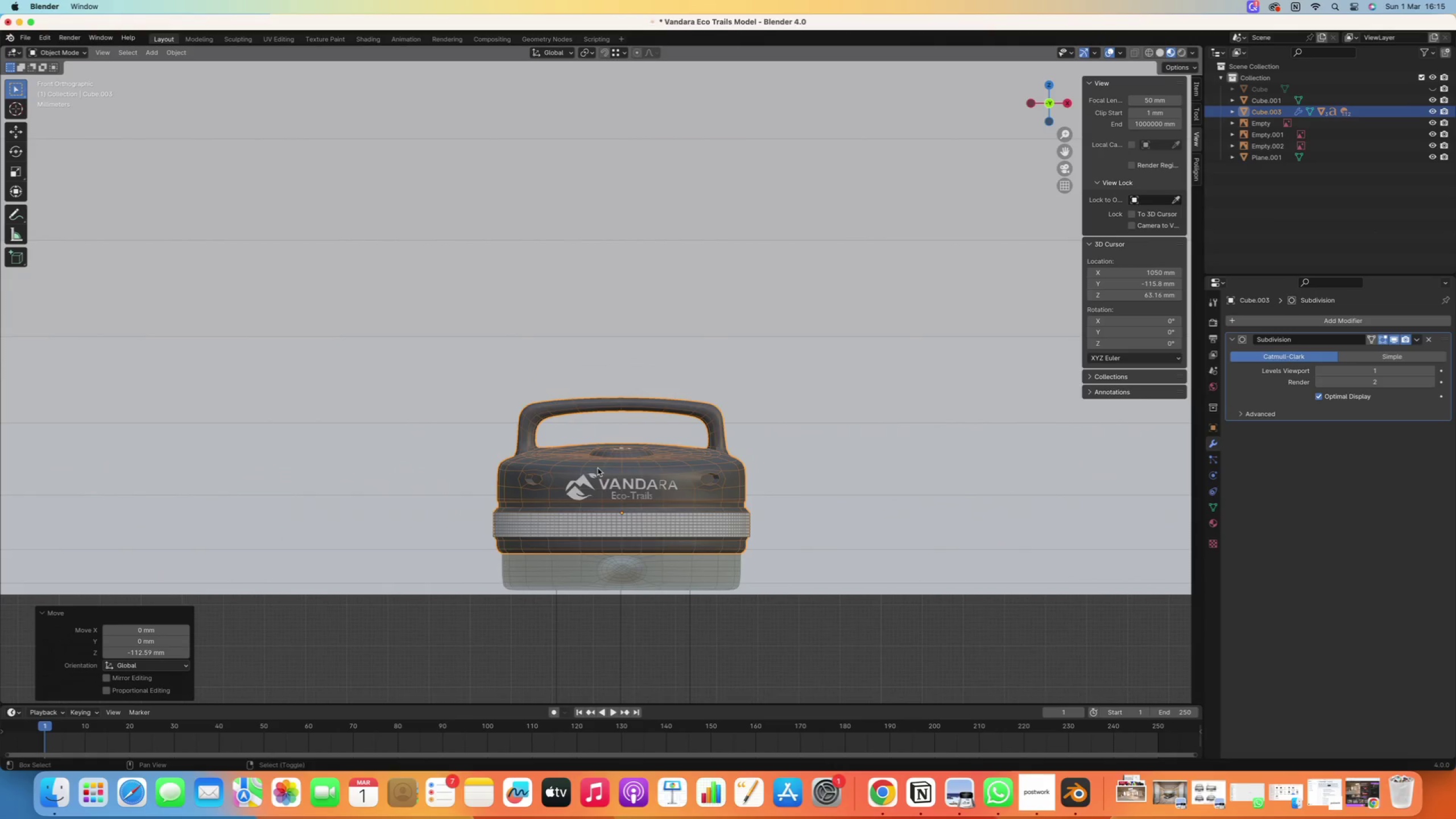 
scroll: coordinate [716, 661], scroll_direction: up, amount: 16.0
 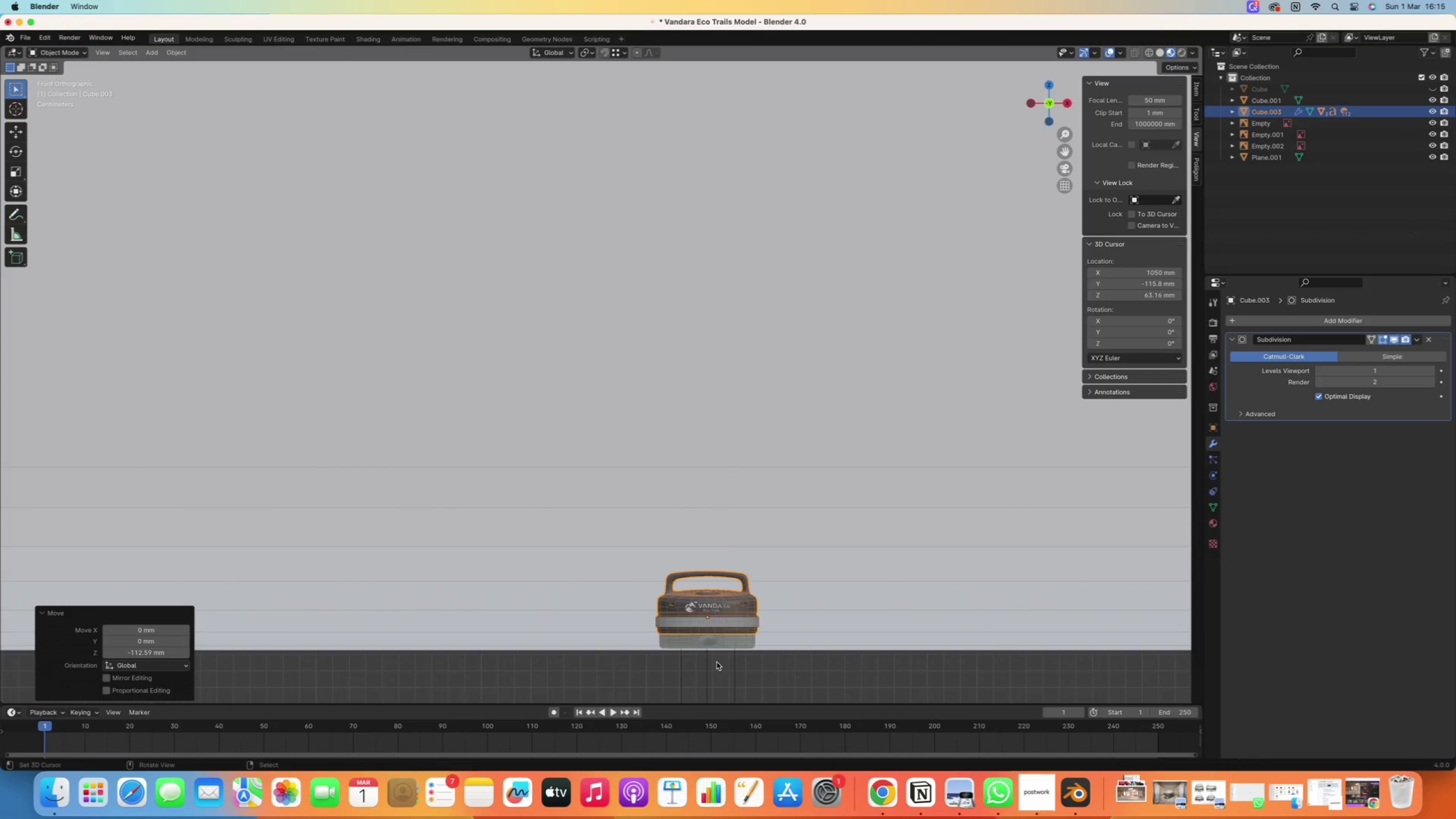 
hold_key(key=ShiftRight, duration=0.58)
 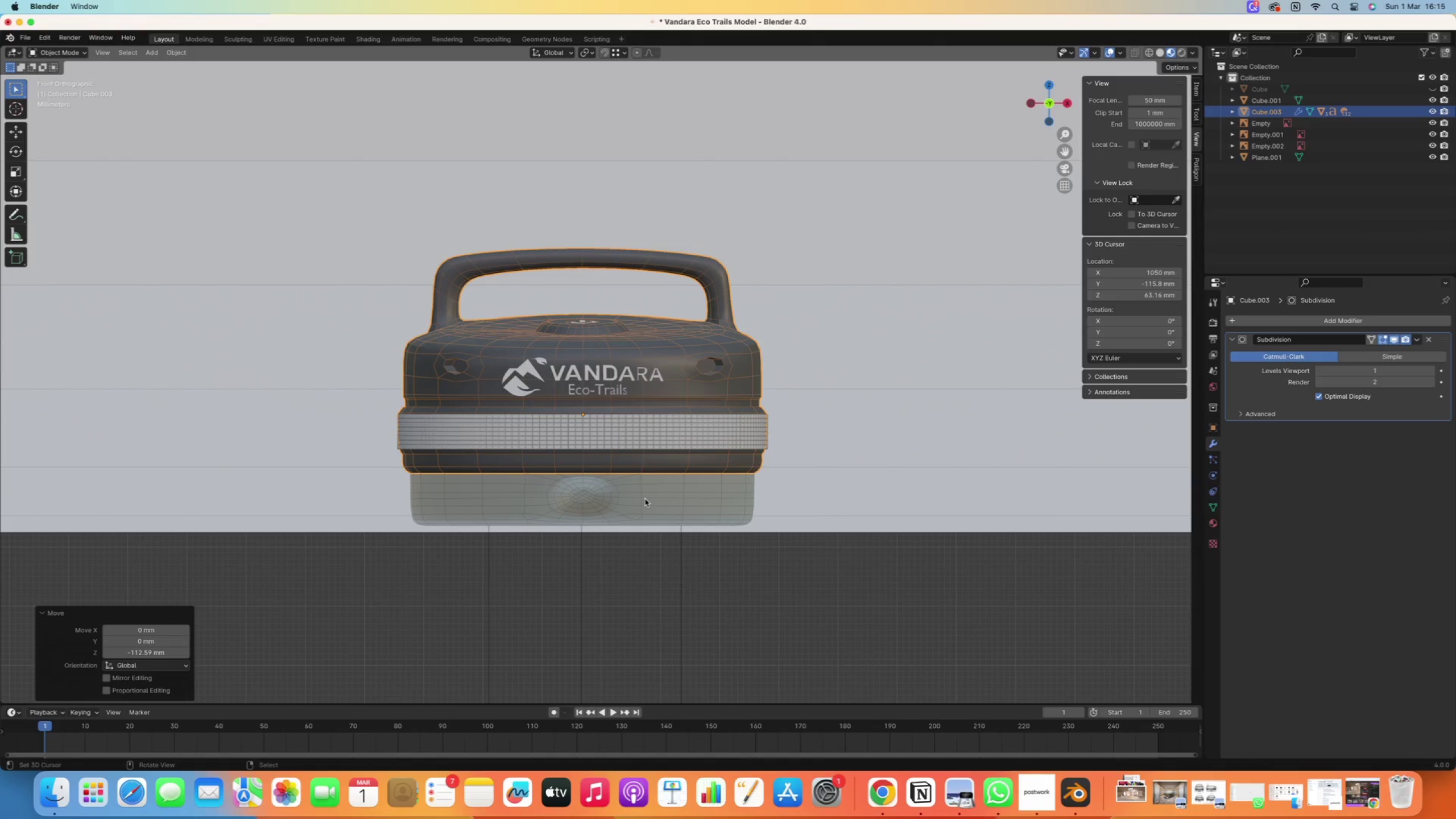 
scroll: coordinate [597, 558], scroll_direction: up, amount: 2.0
 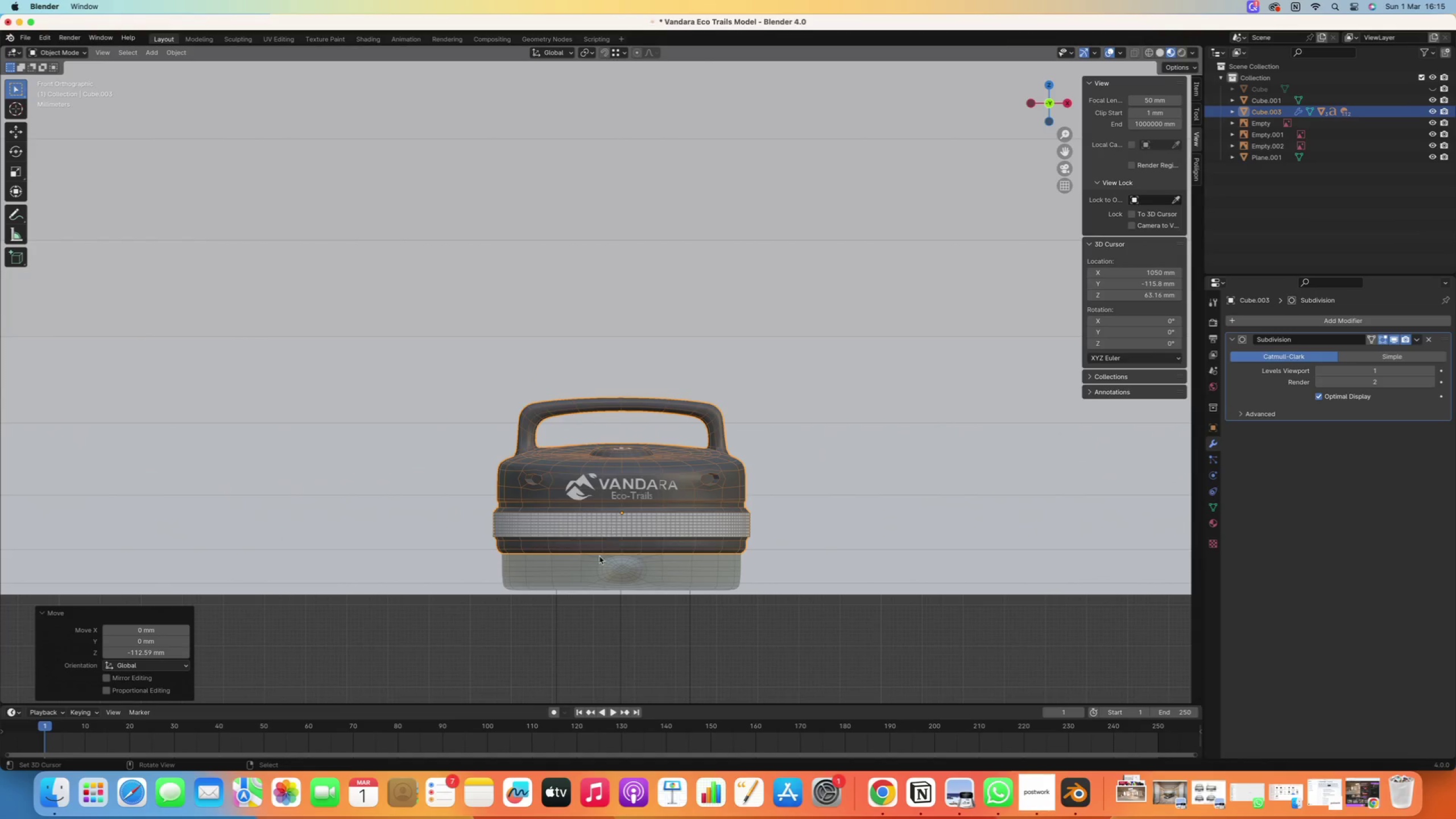 
type(gz)
 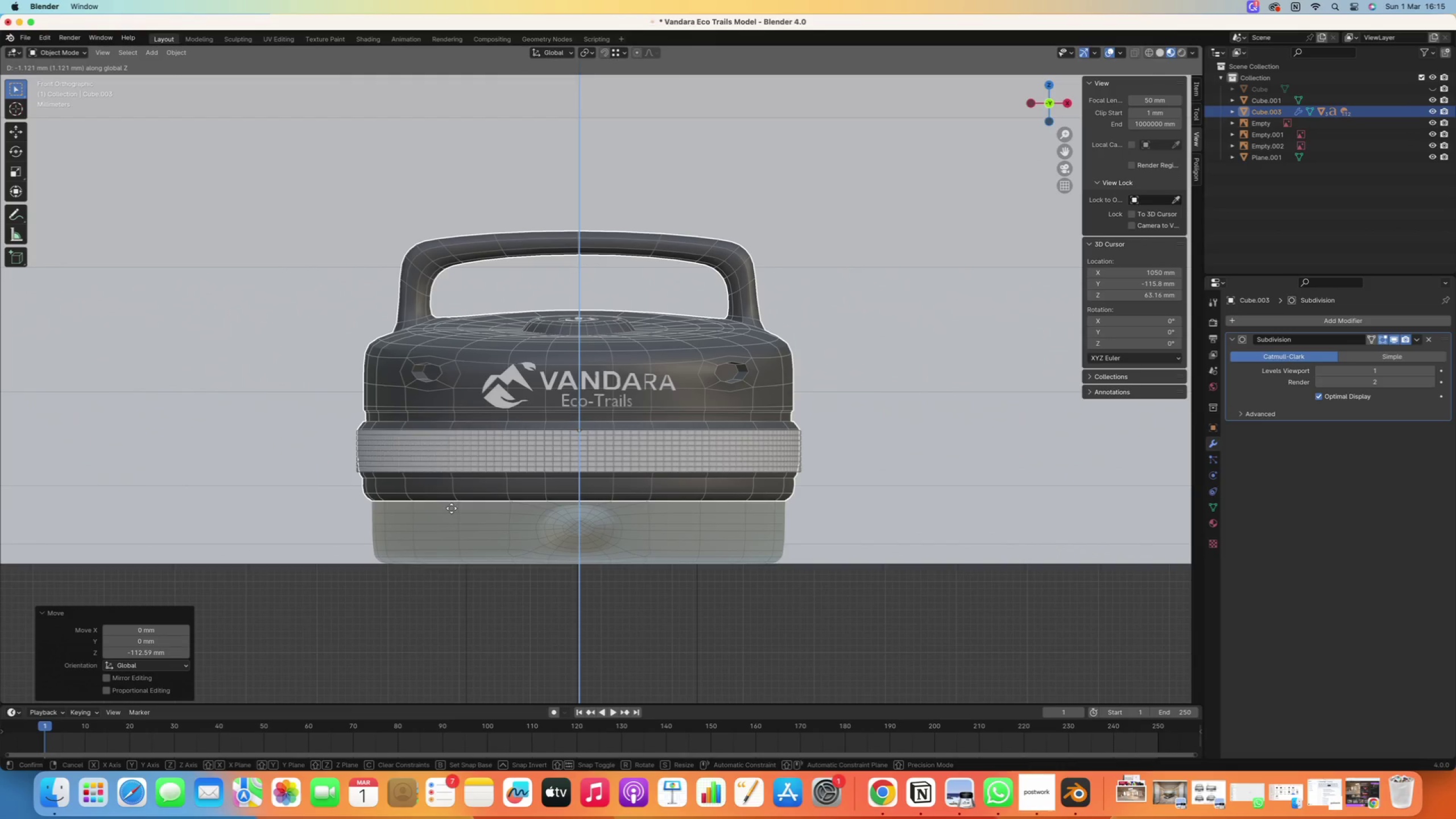 
scroll: coordinate [603, 500], scroll_direction: up, amount: 1.0
 